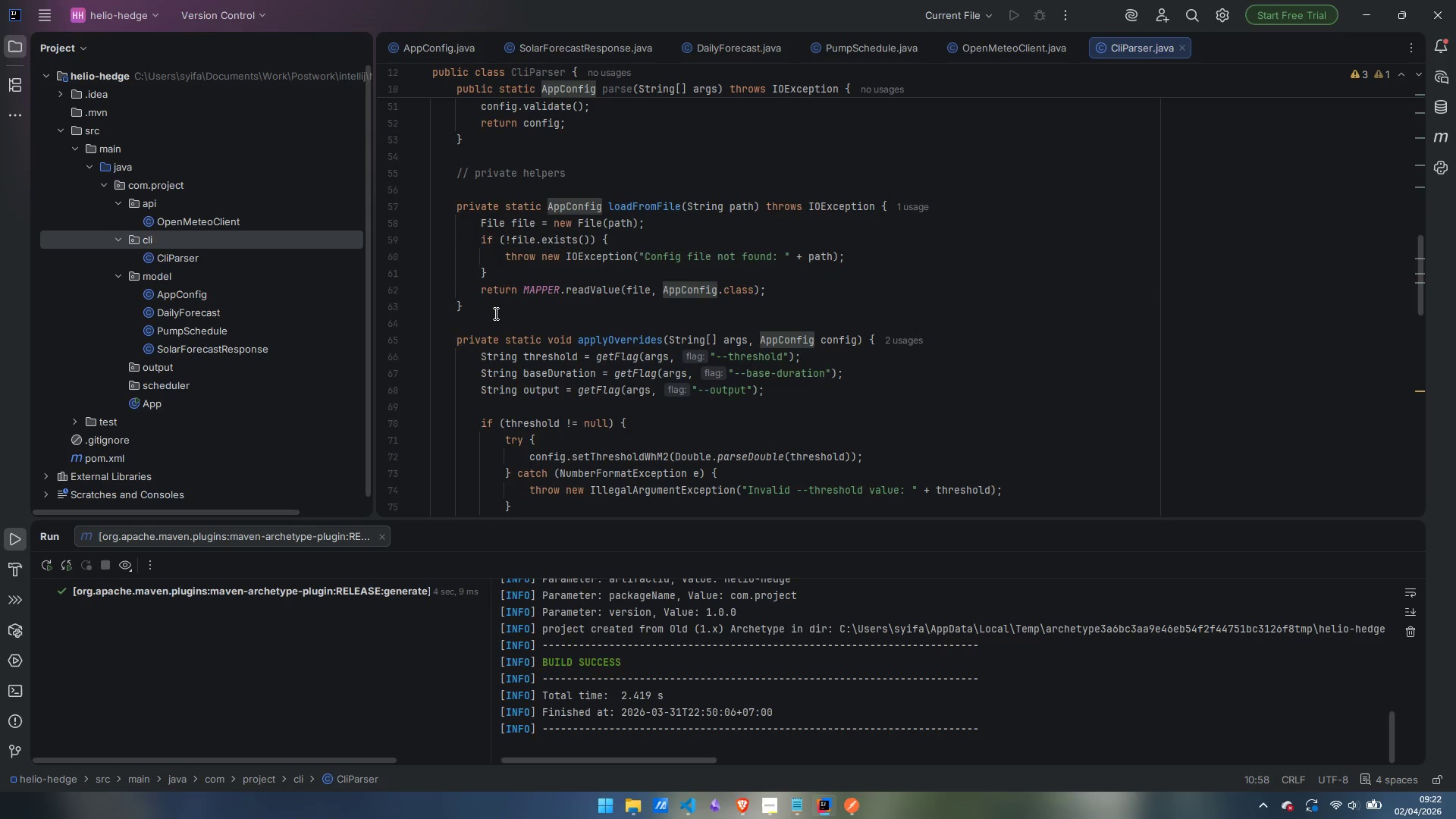 
left_click([491, 318])
 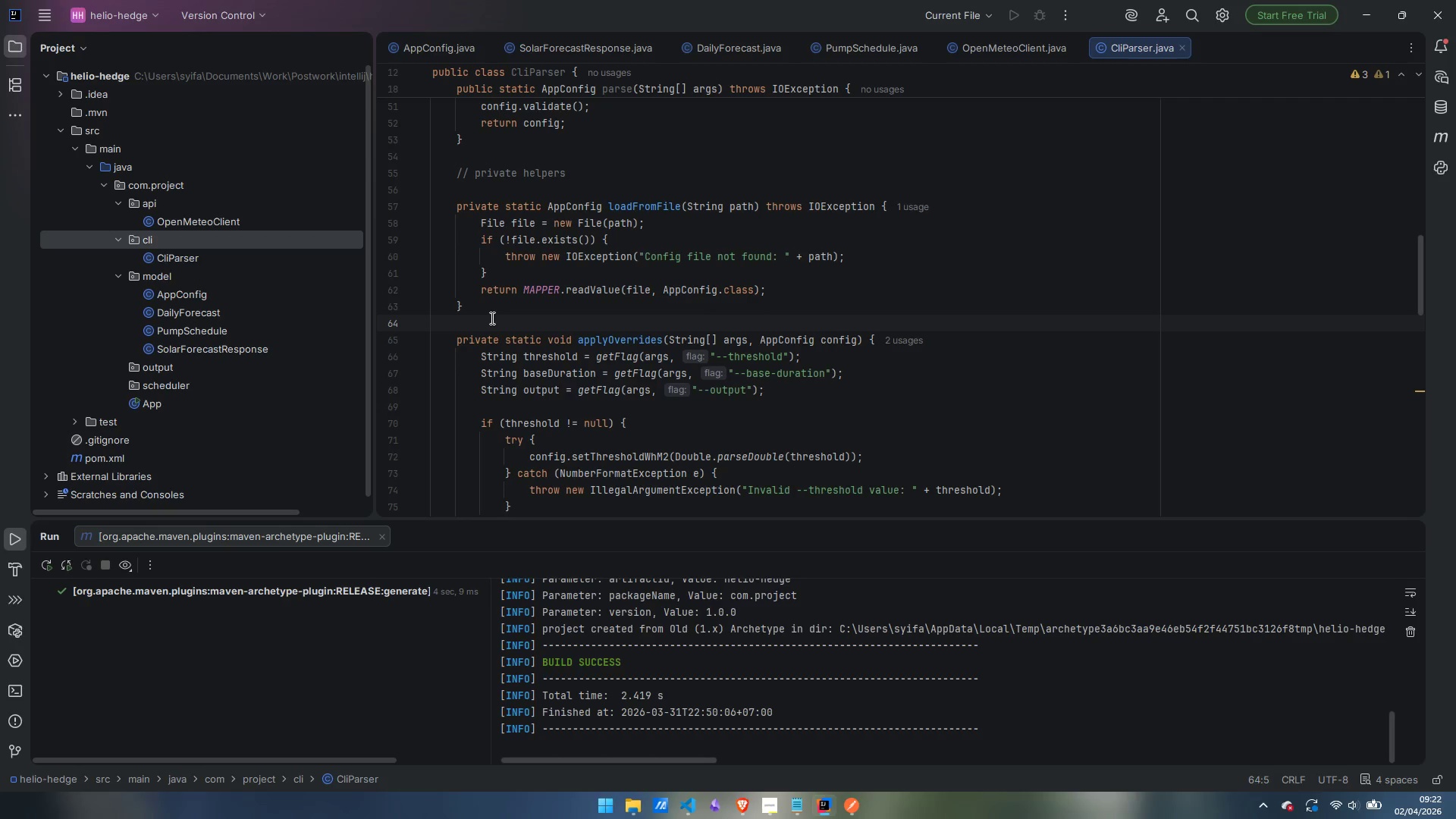 
key(Enter)
 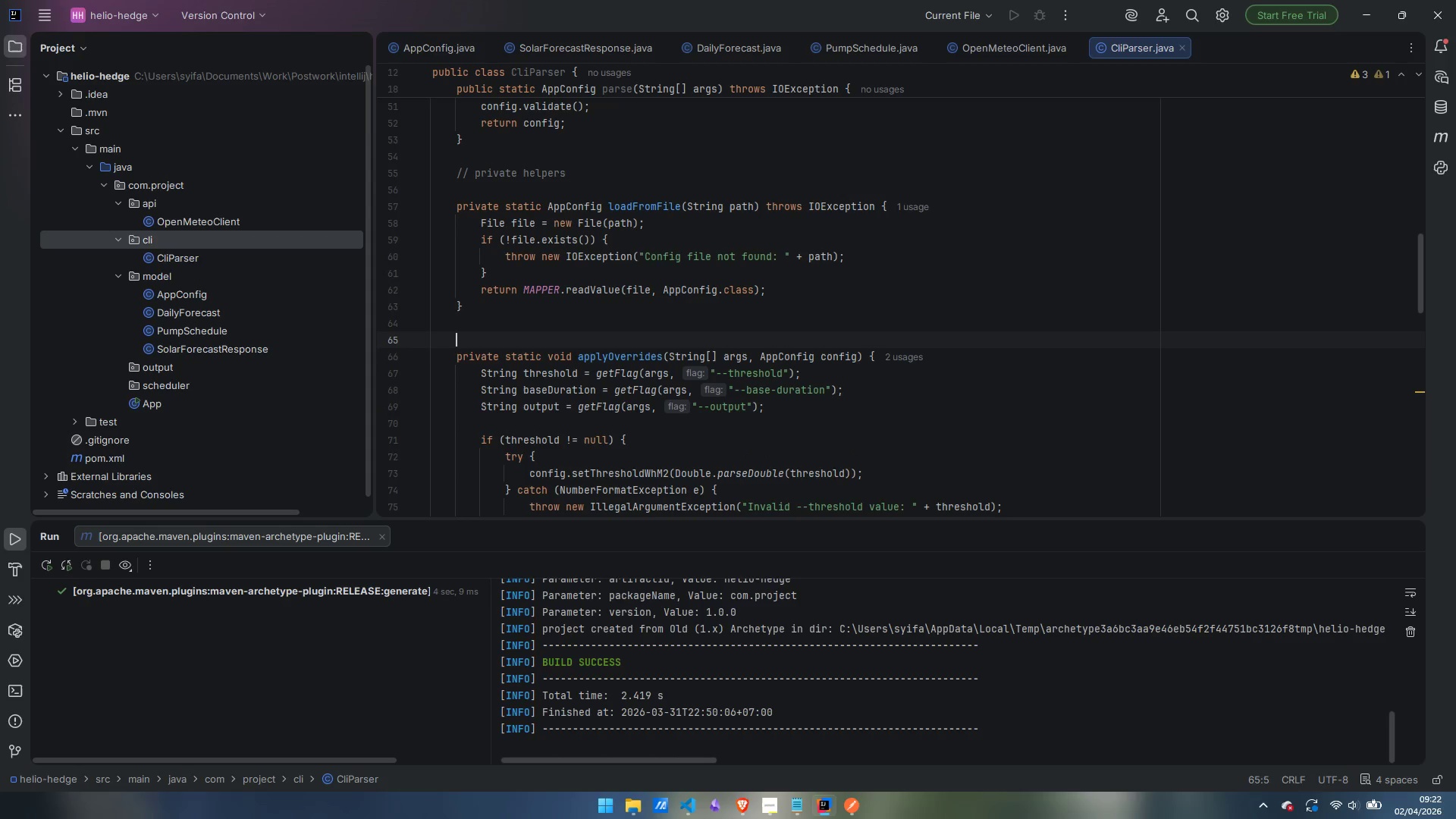 
type(/**)
 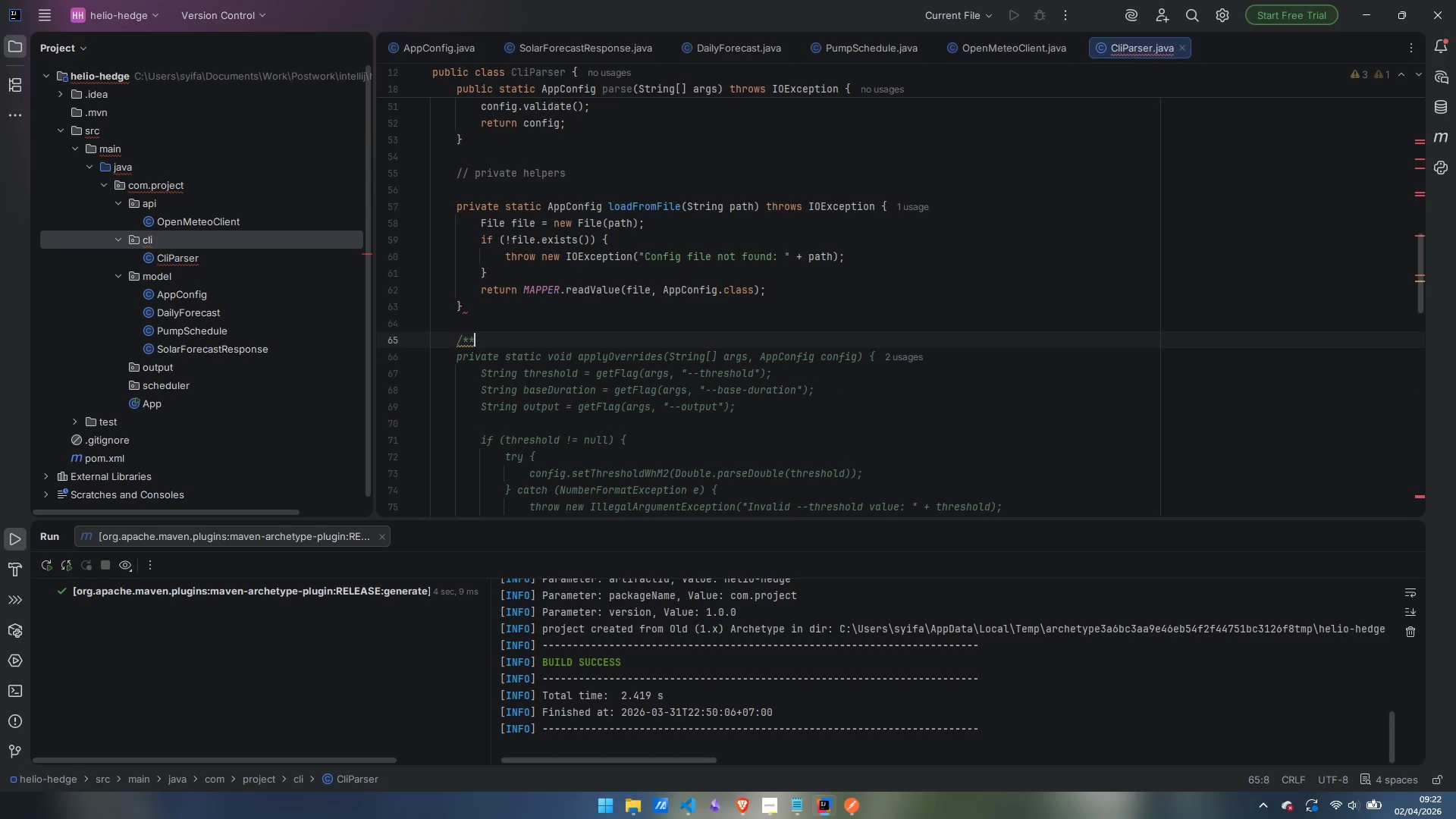 
key(Enter)
 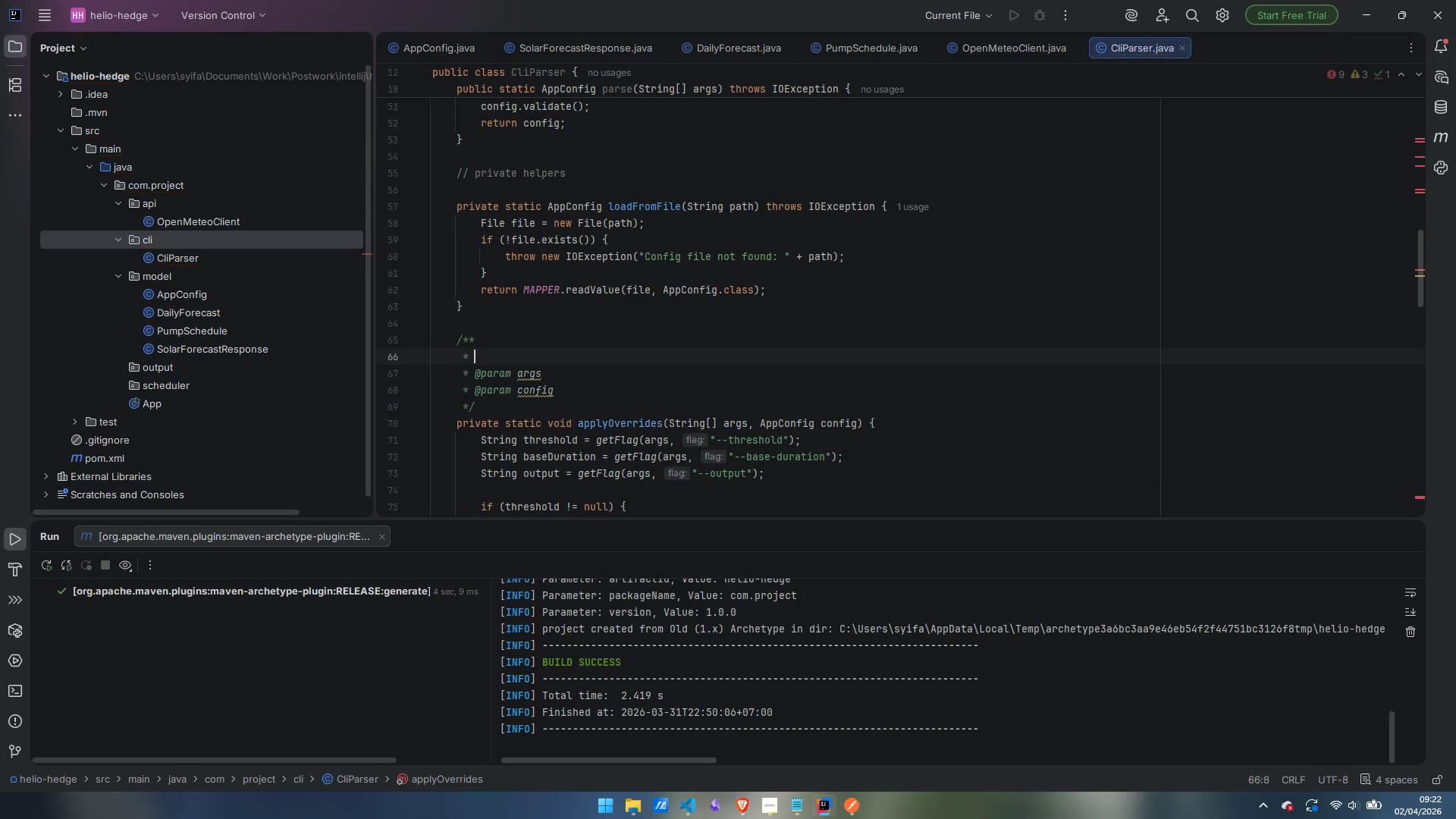 
type(Applies optional )
 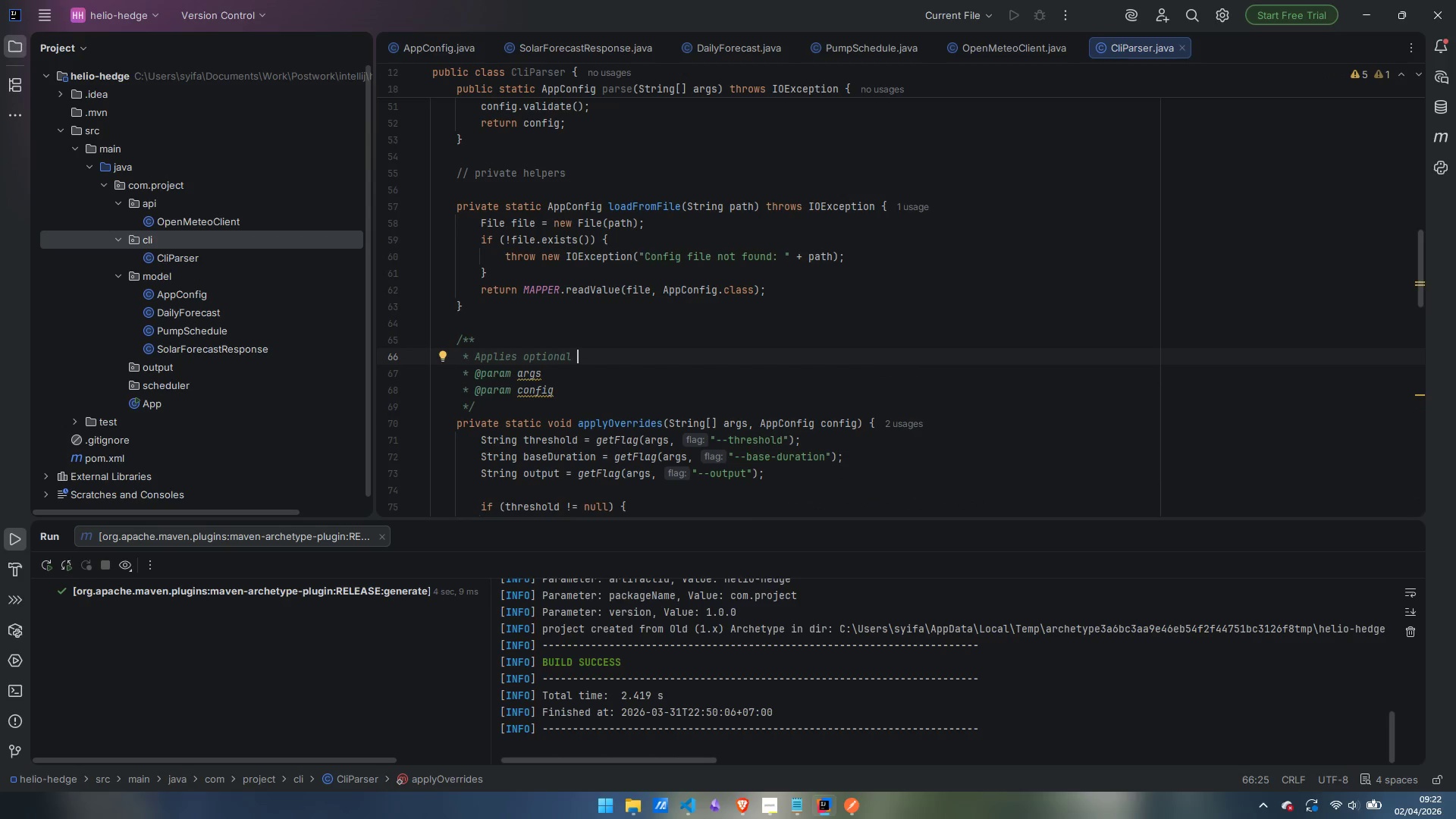 
wait(8.95)
 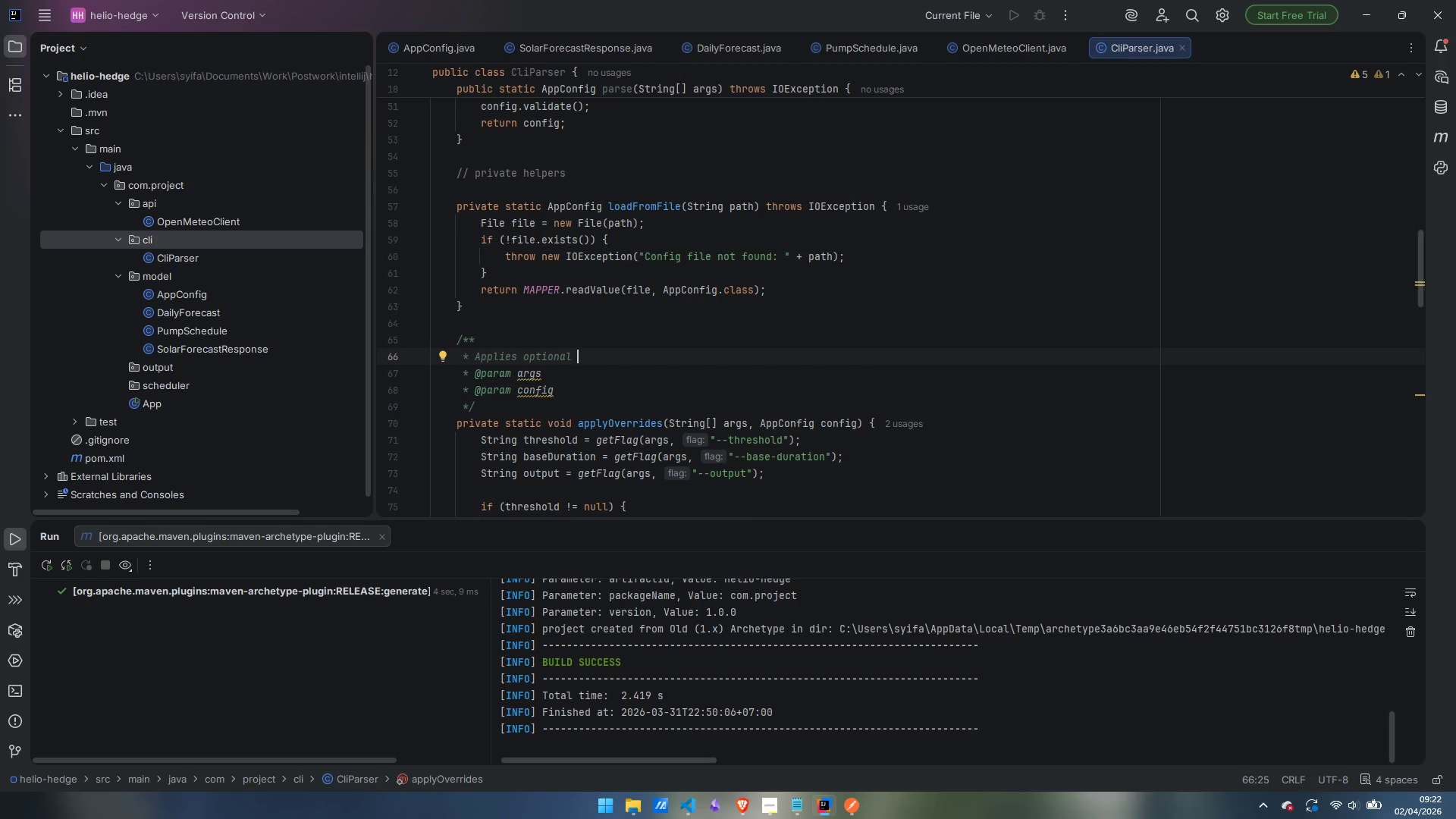 
type(override flags on top of an already-populated config)
 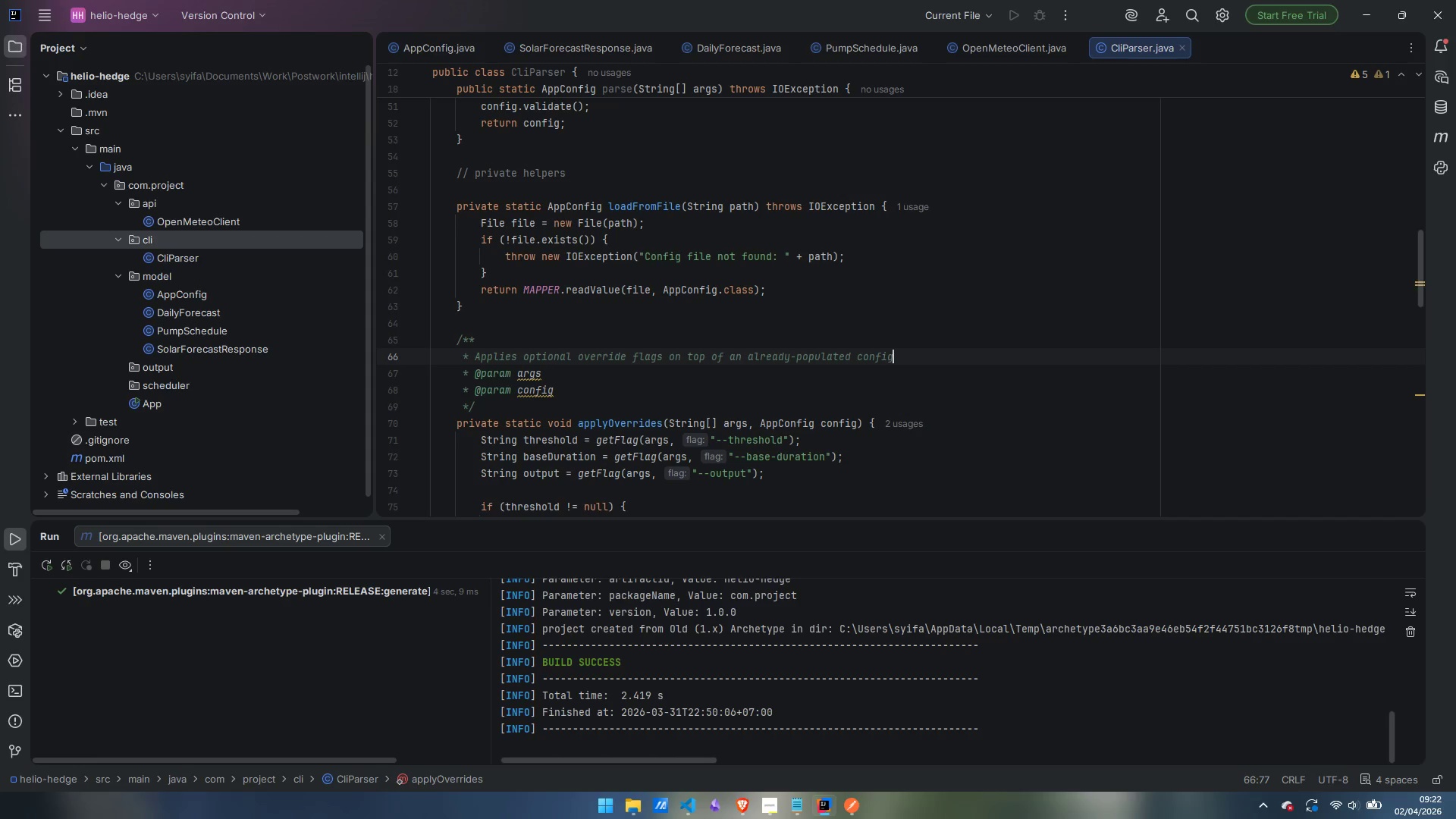 
key(ArrowDown)
 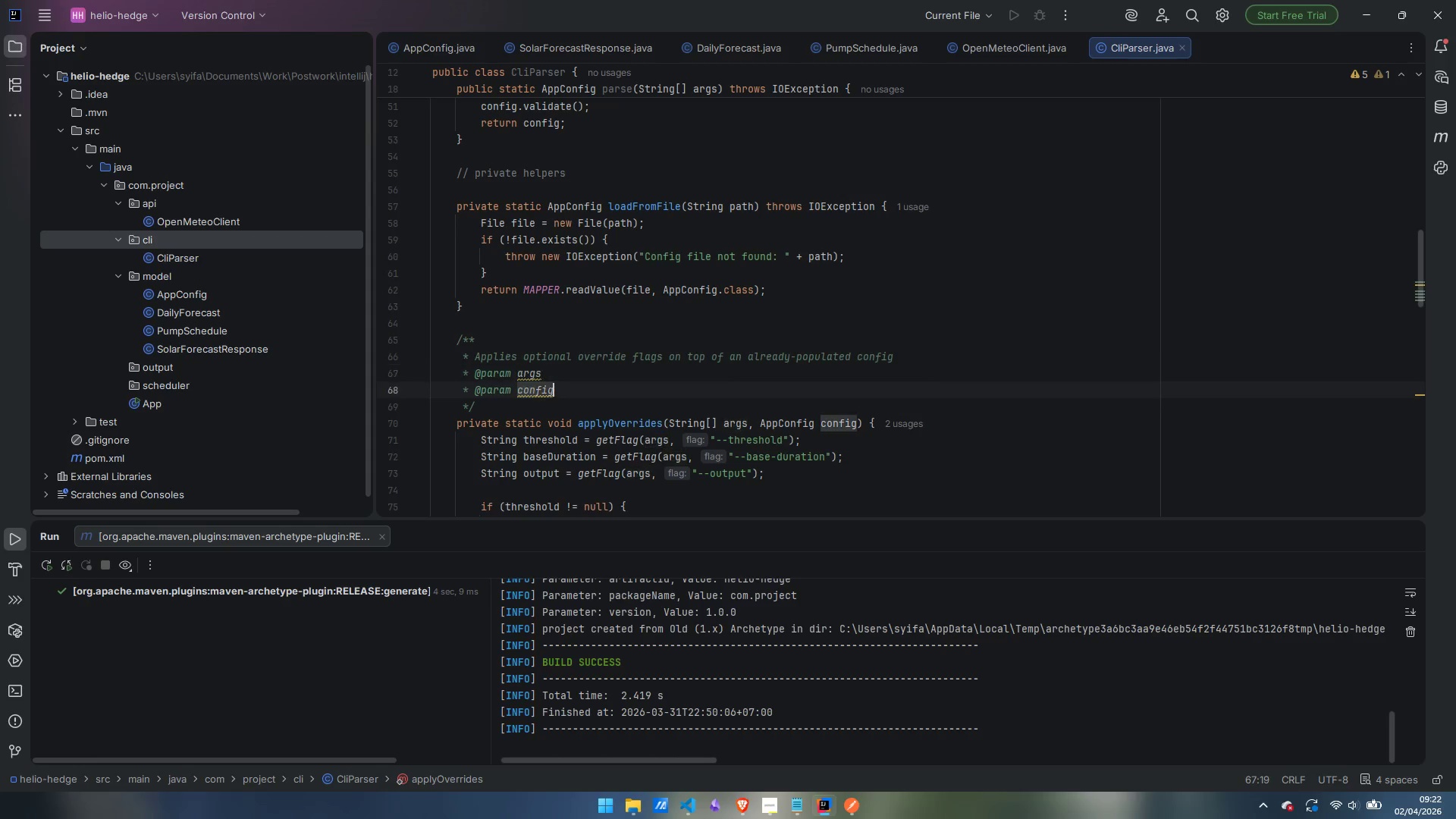 
key(ArrowDown)
 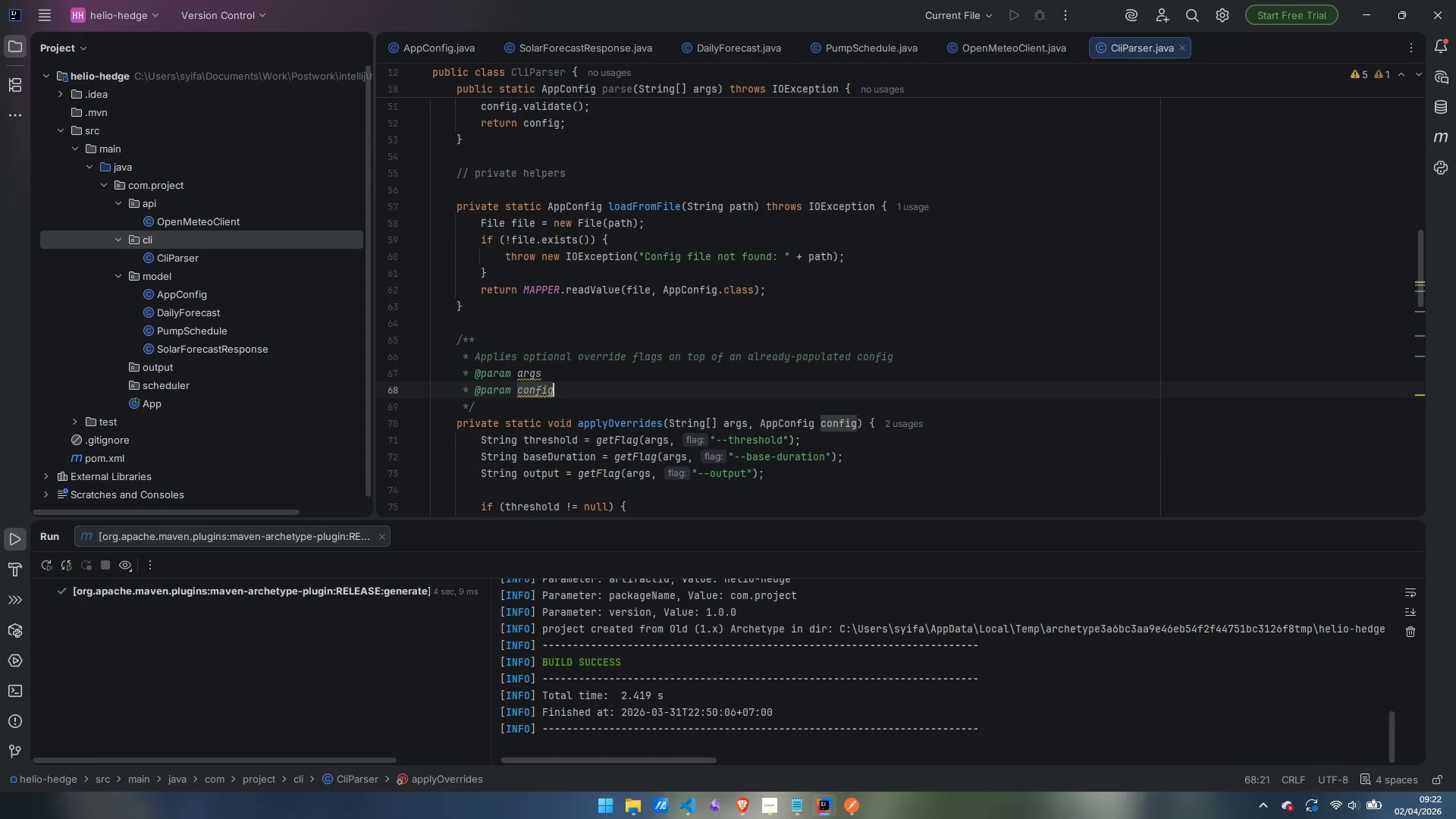 
key(Shift+ArrowUp)
 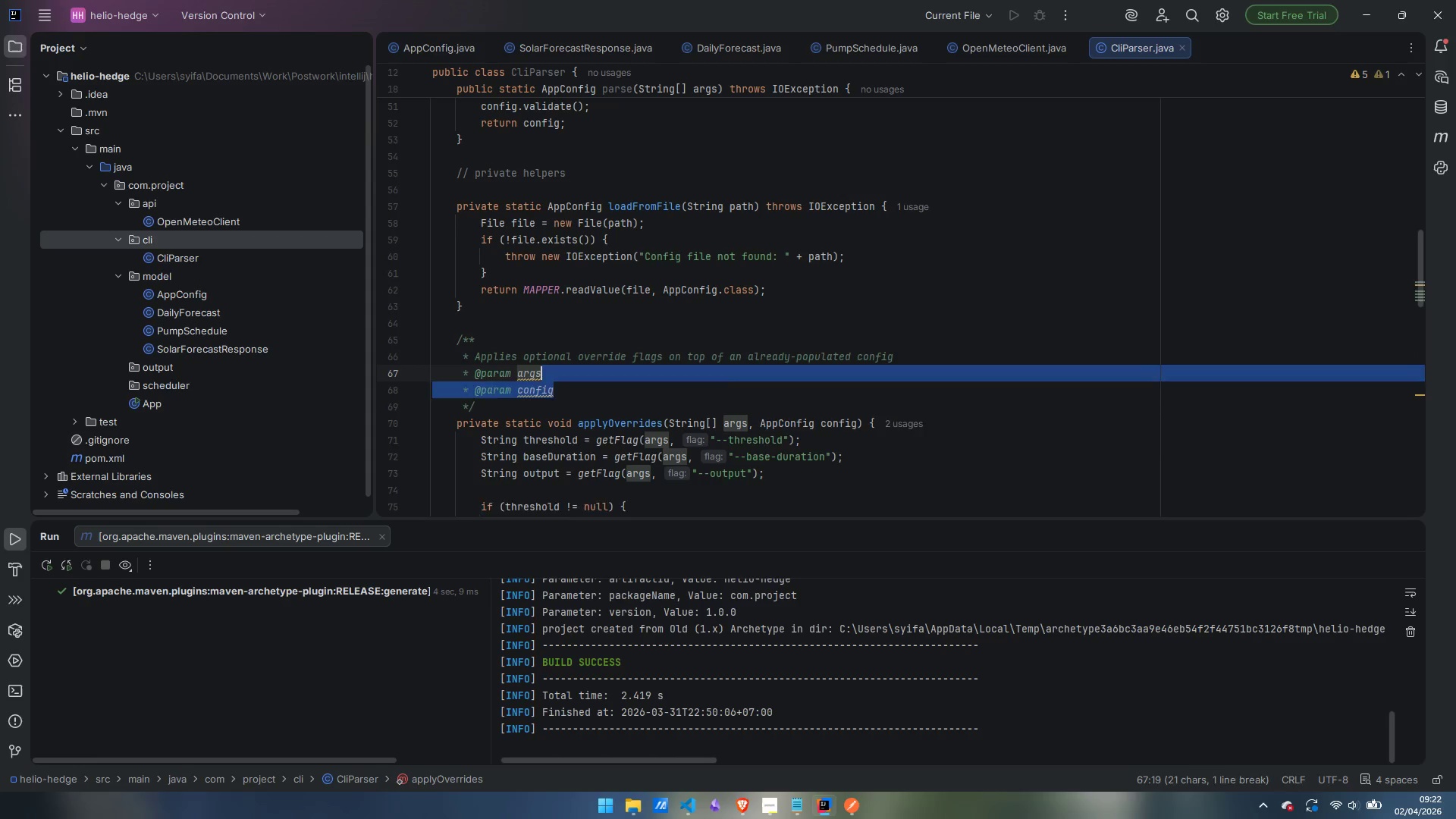 
key(Backspace)
 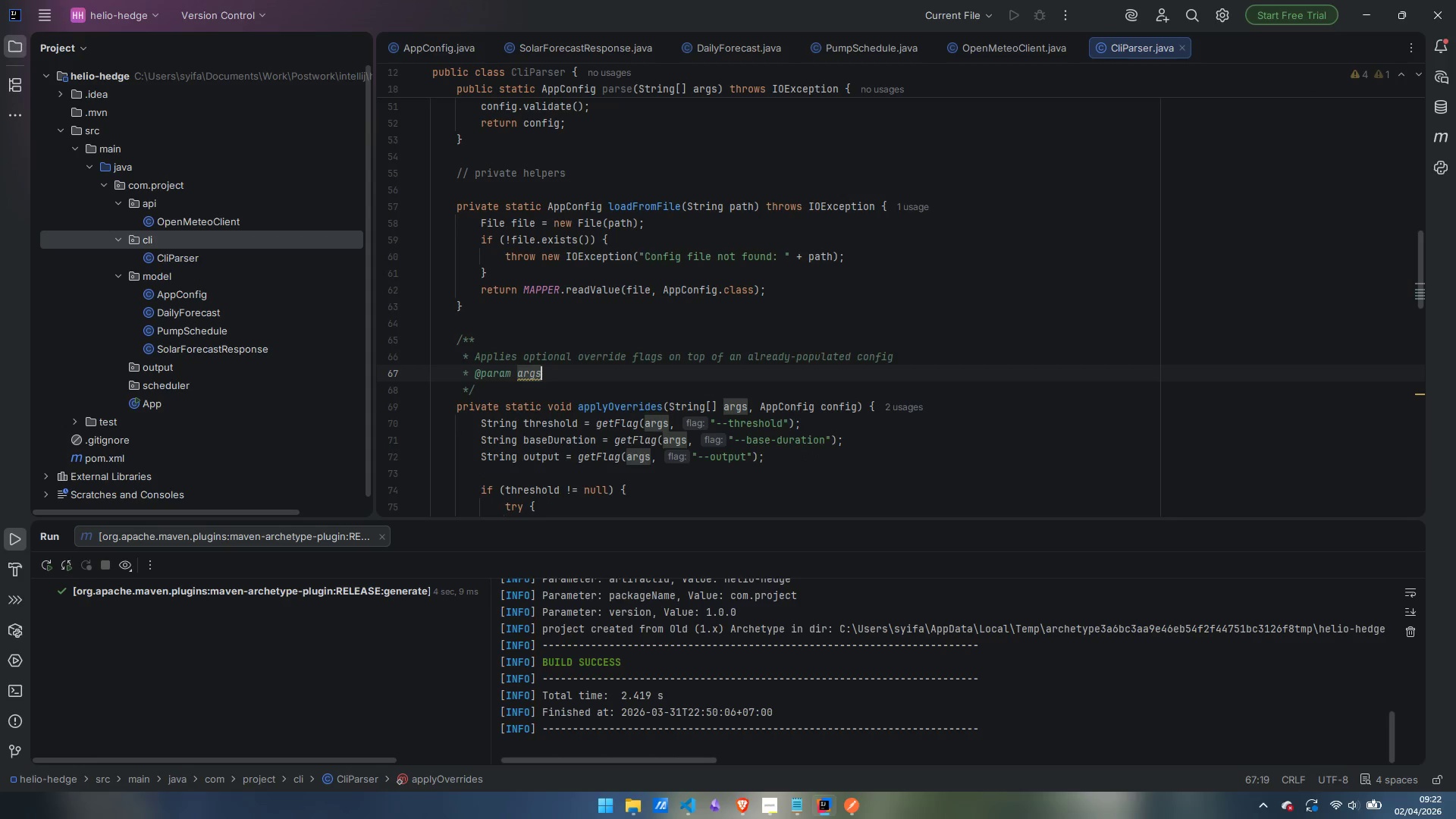 
key(Control+Backspace)
 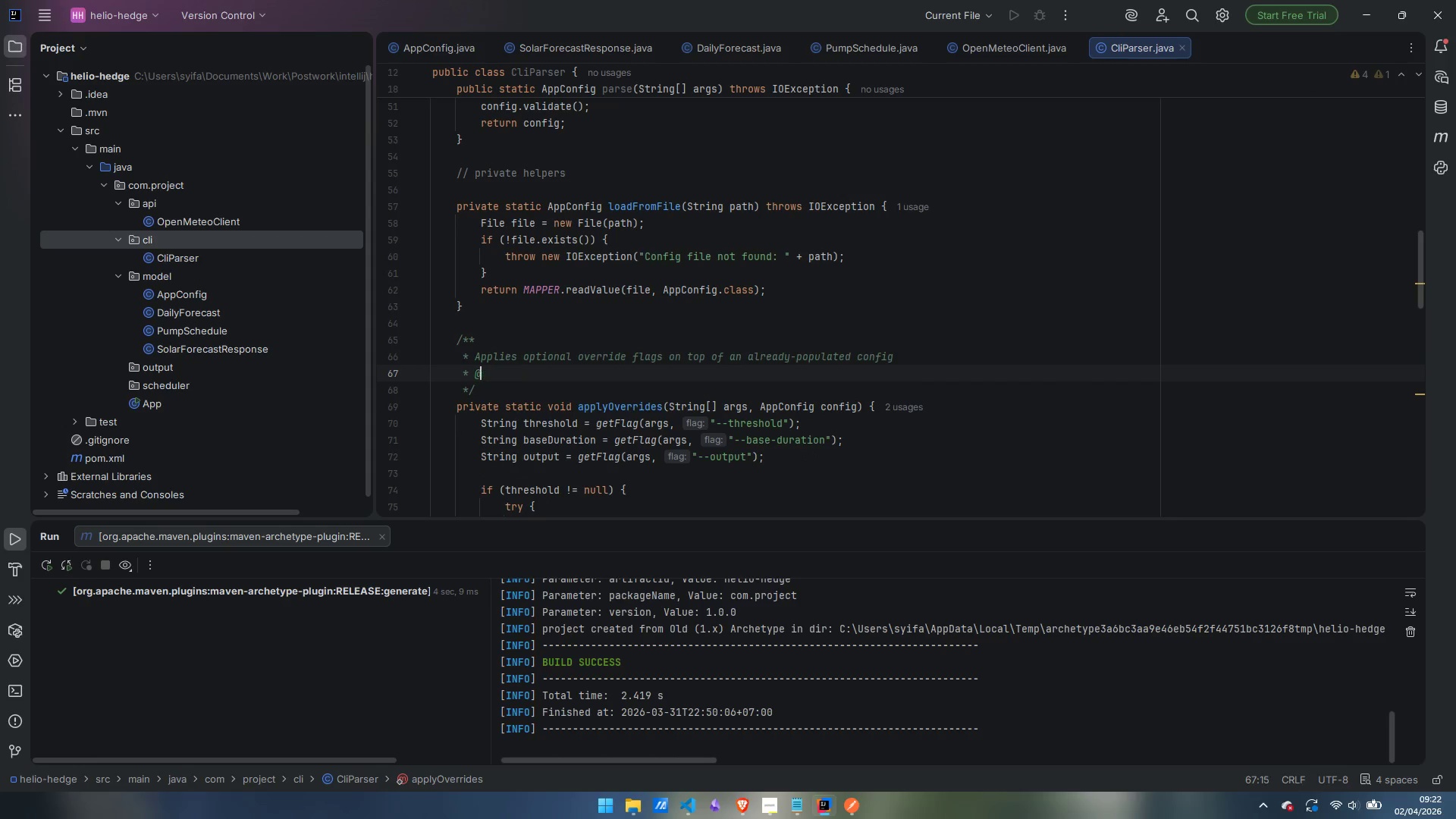 
key(Control+Backspace)
 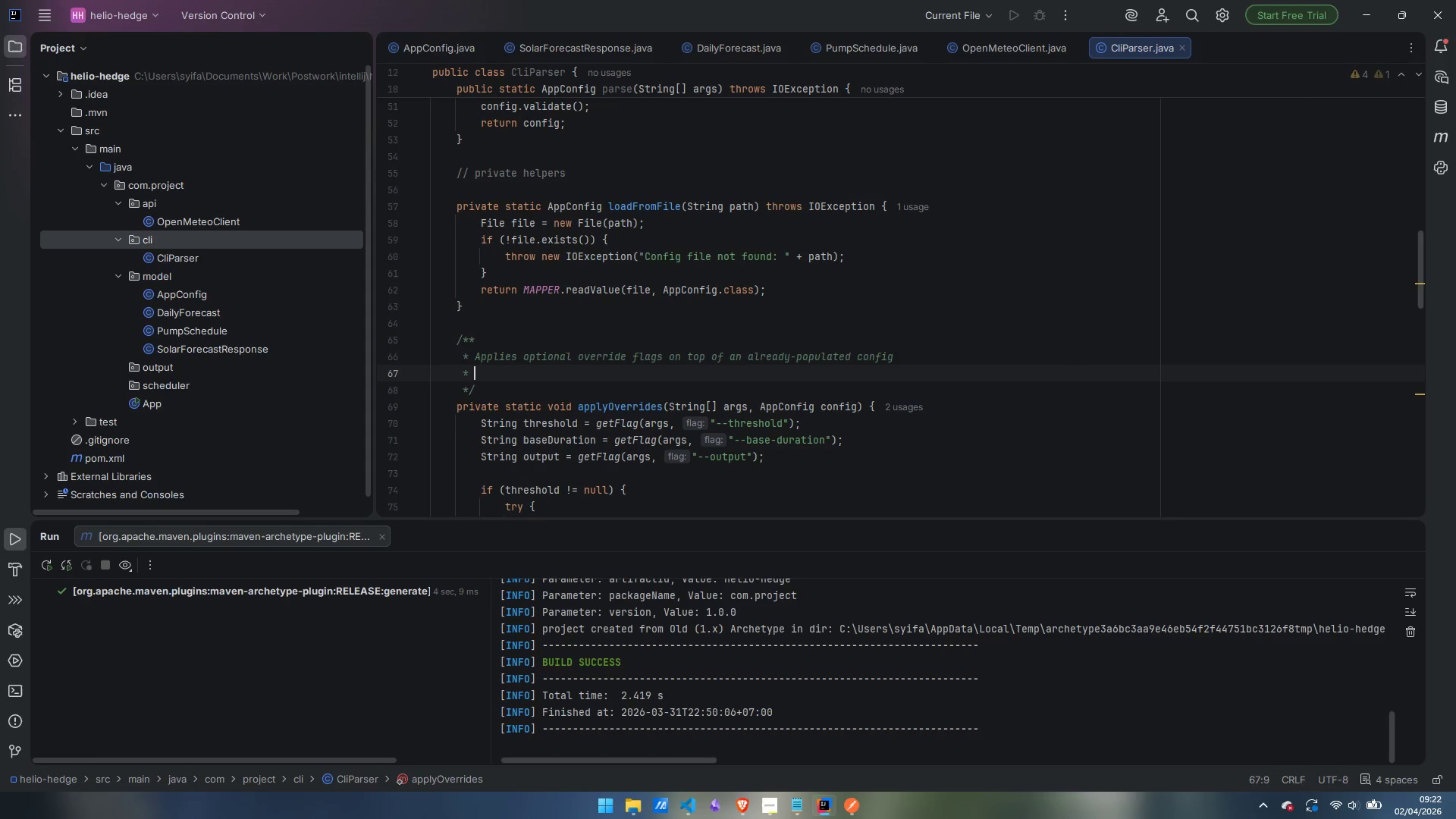 
key(Control+Backspace)
 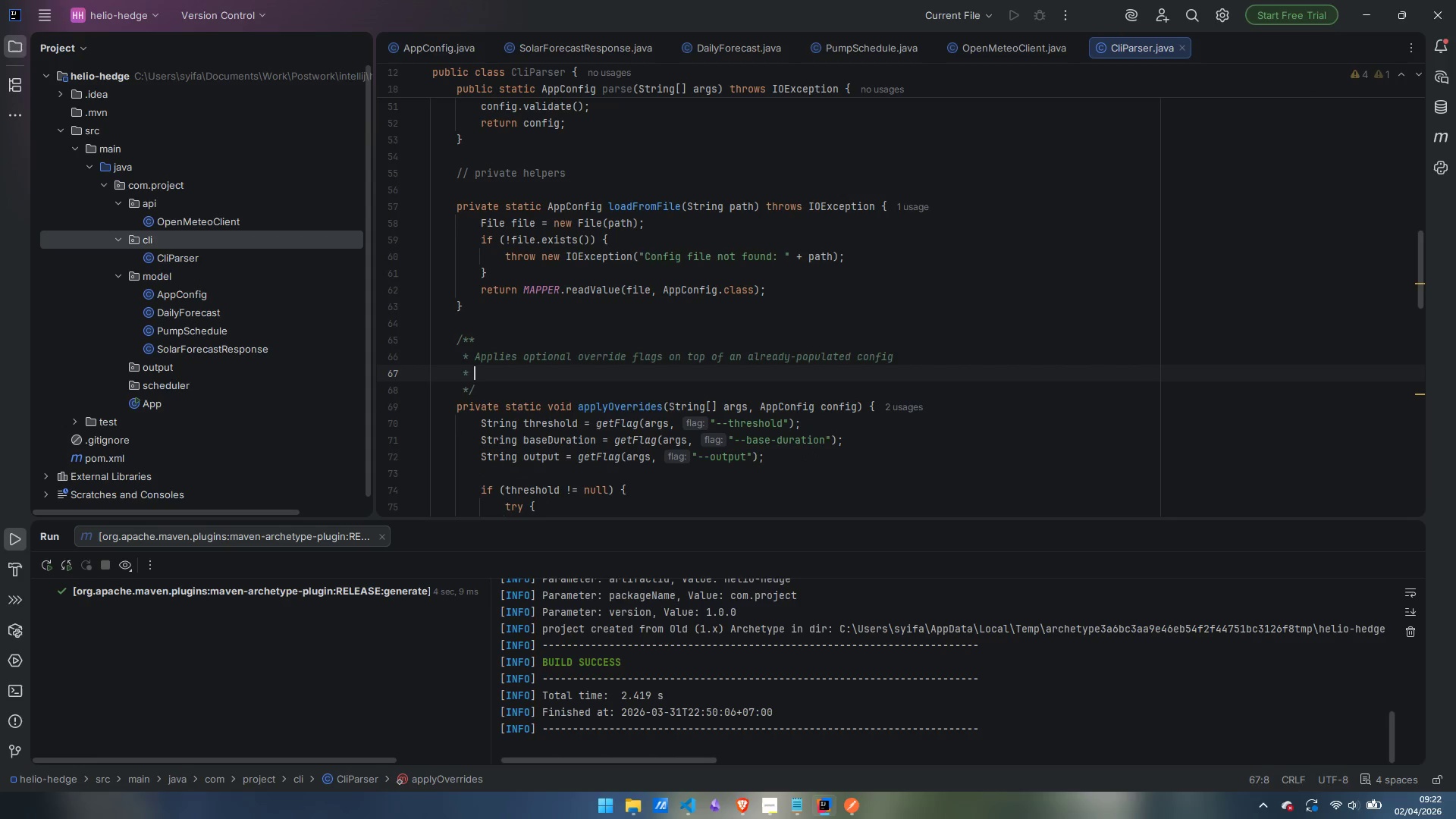 
key(Control+Backspace)
 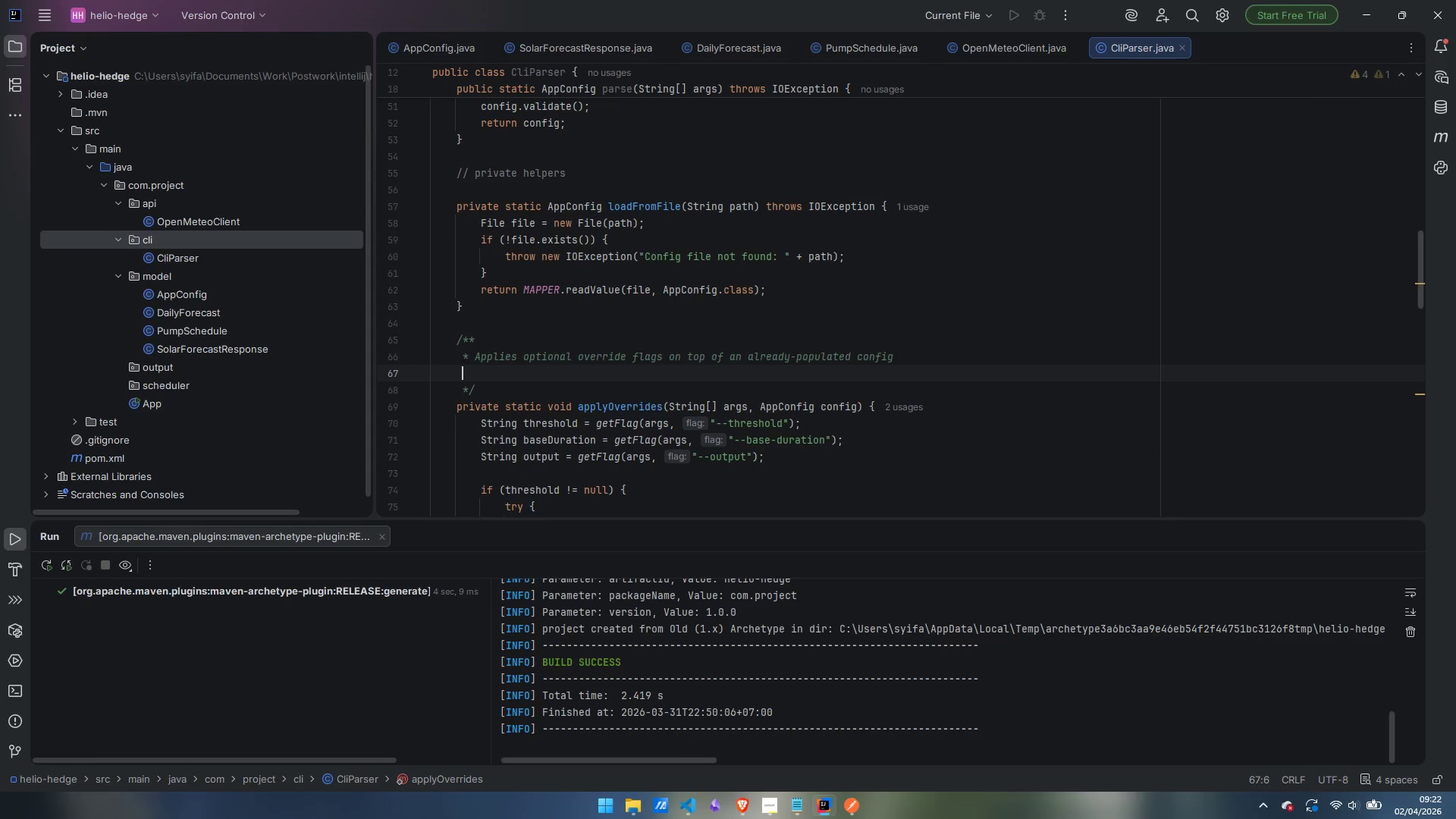 
key(Control+Backspace)
 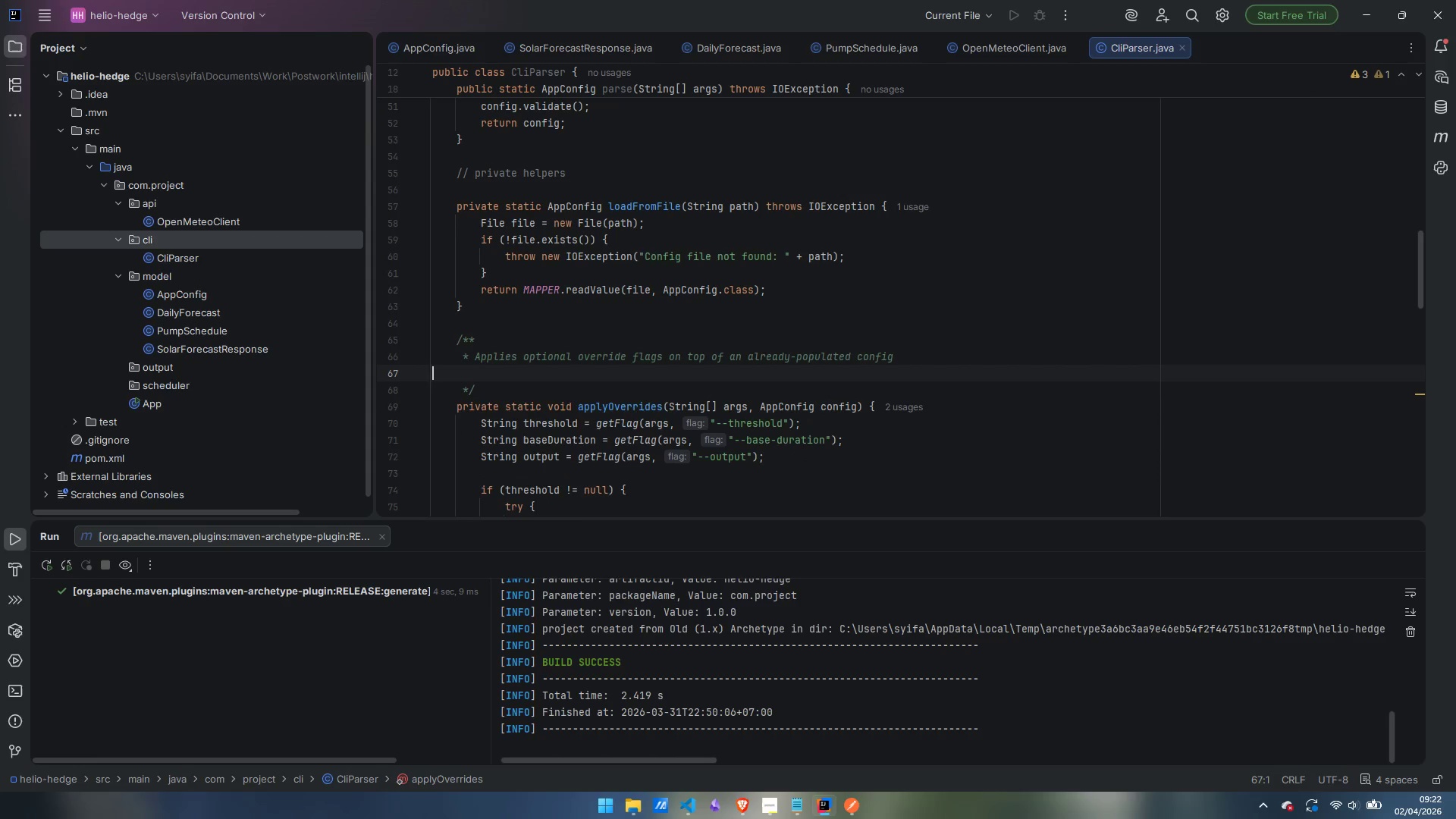 
key(Backspace)
 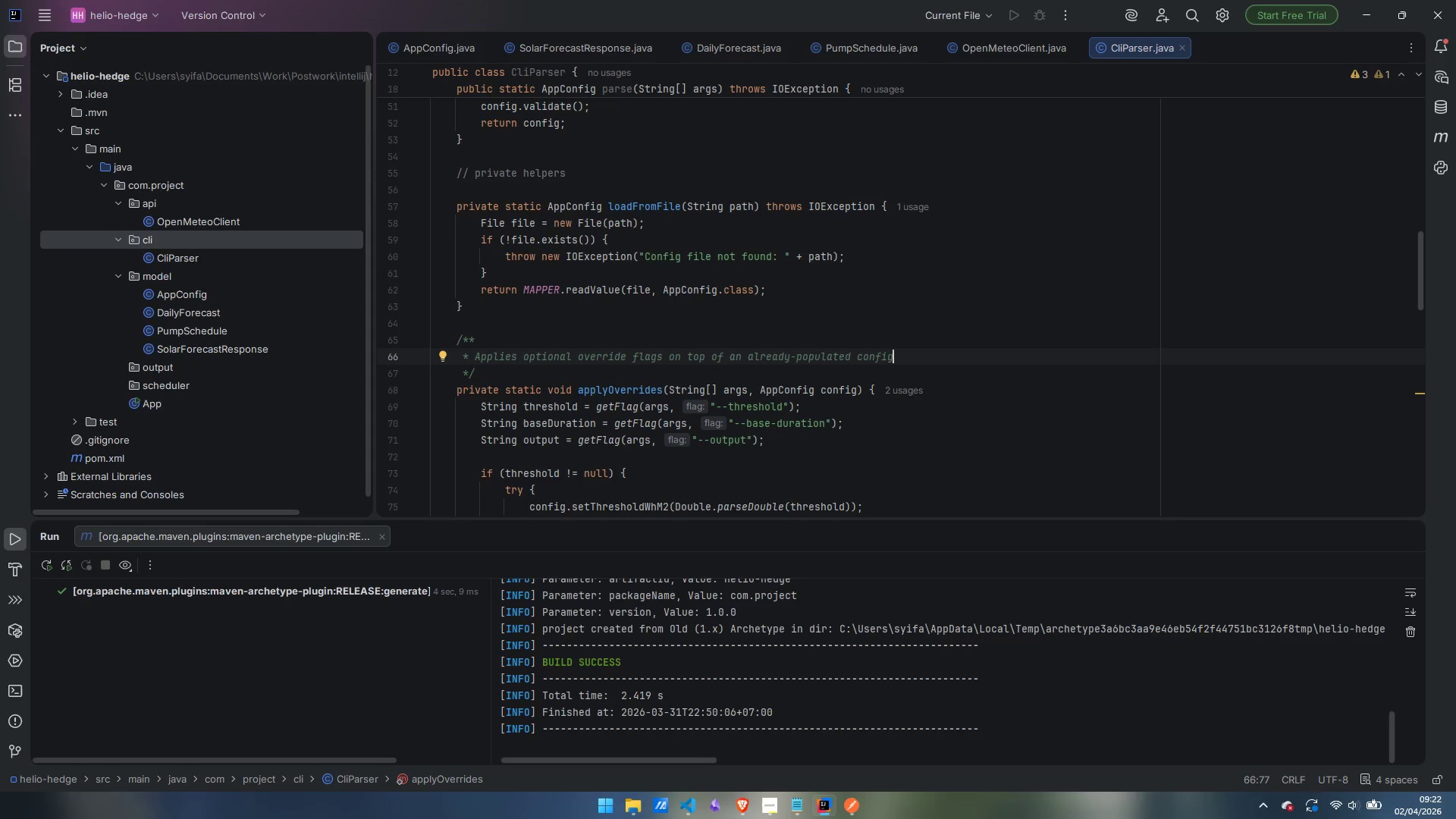 
wait(14.41)
 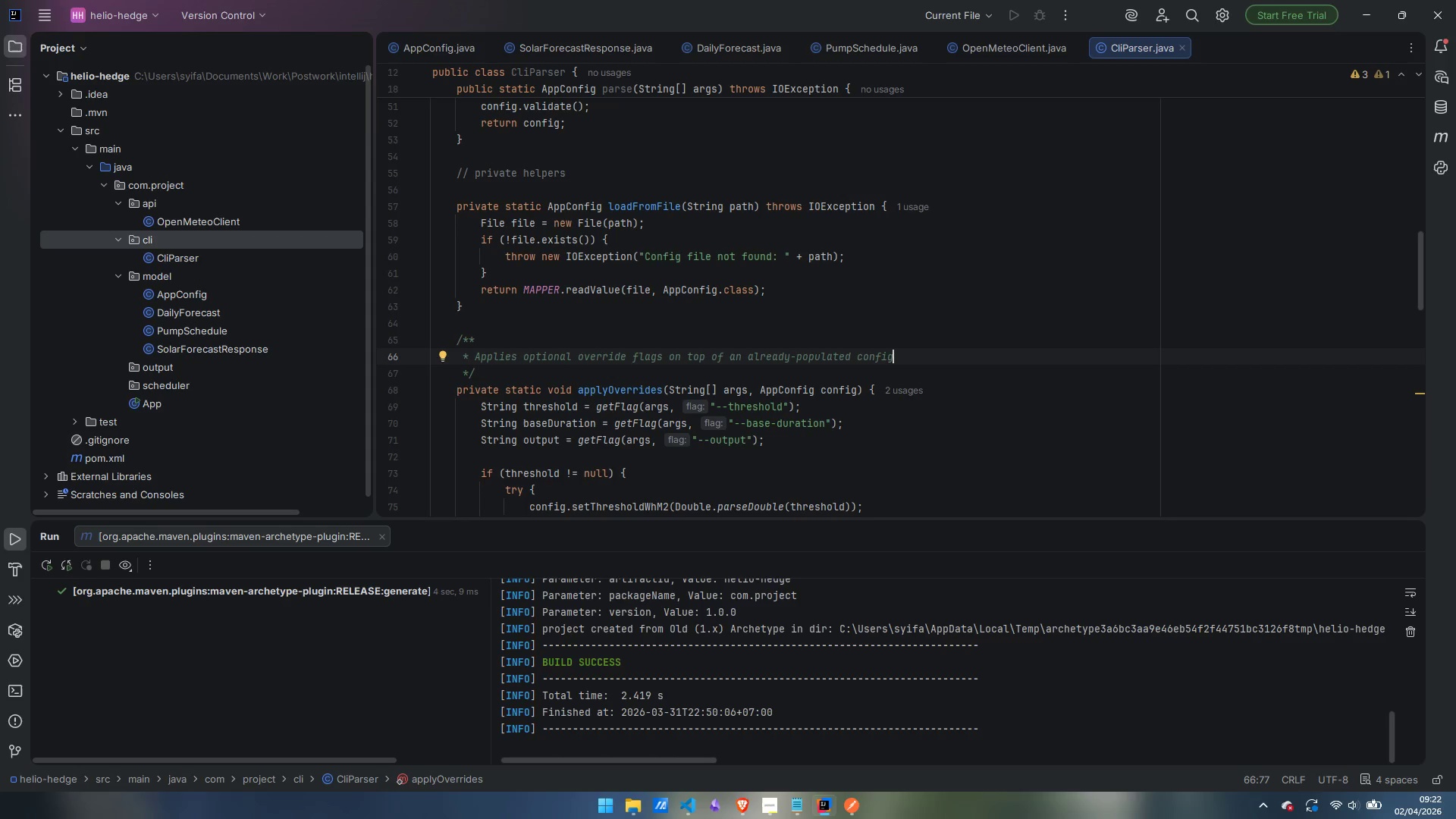 
scroll: coordinate [855, 310], scroll_direction: down, amount: 1.0
 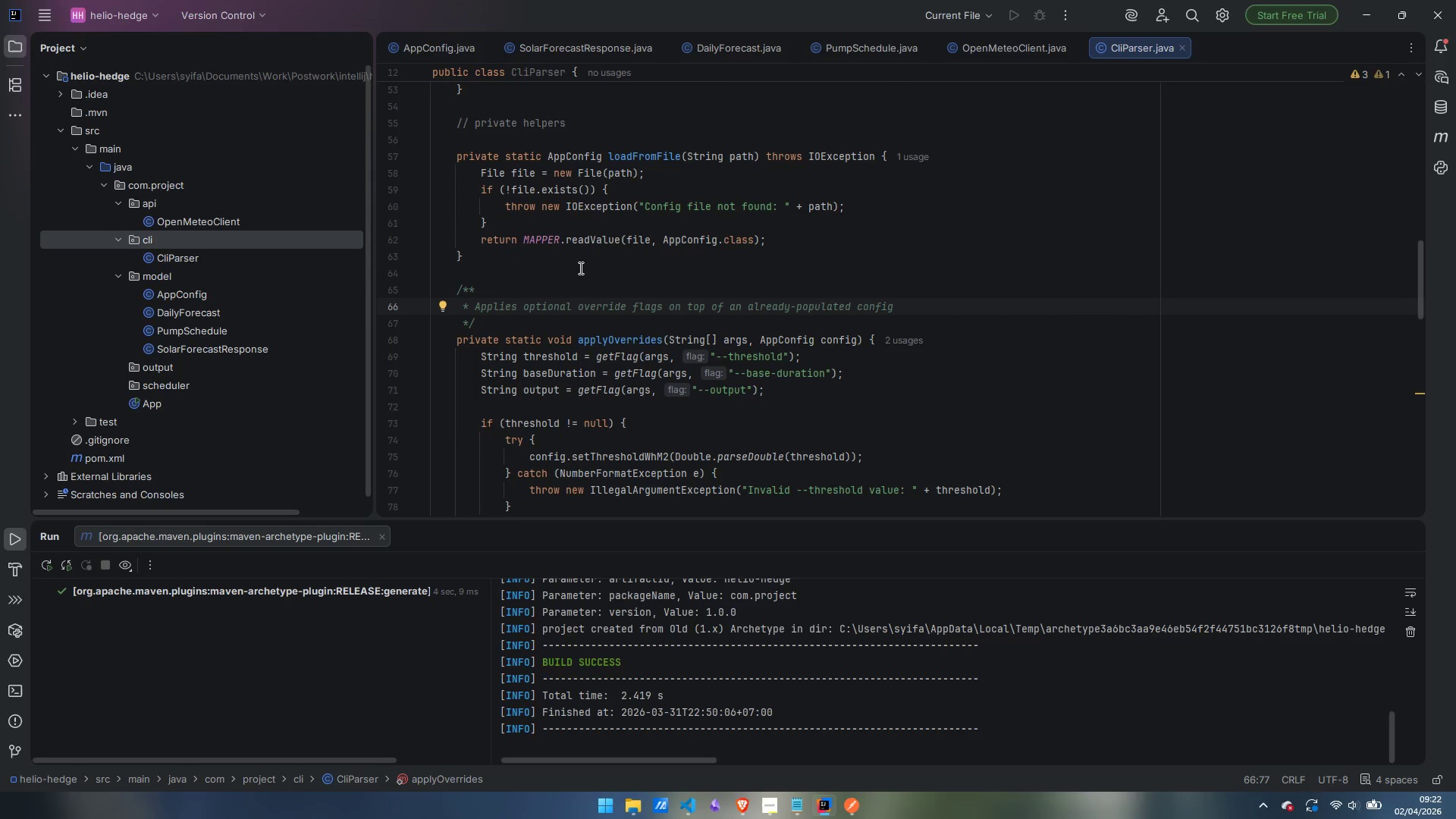 
mouse_move([654, 295])
 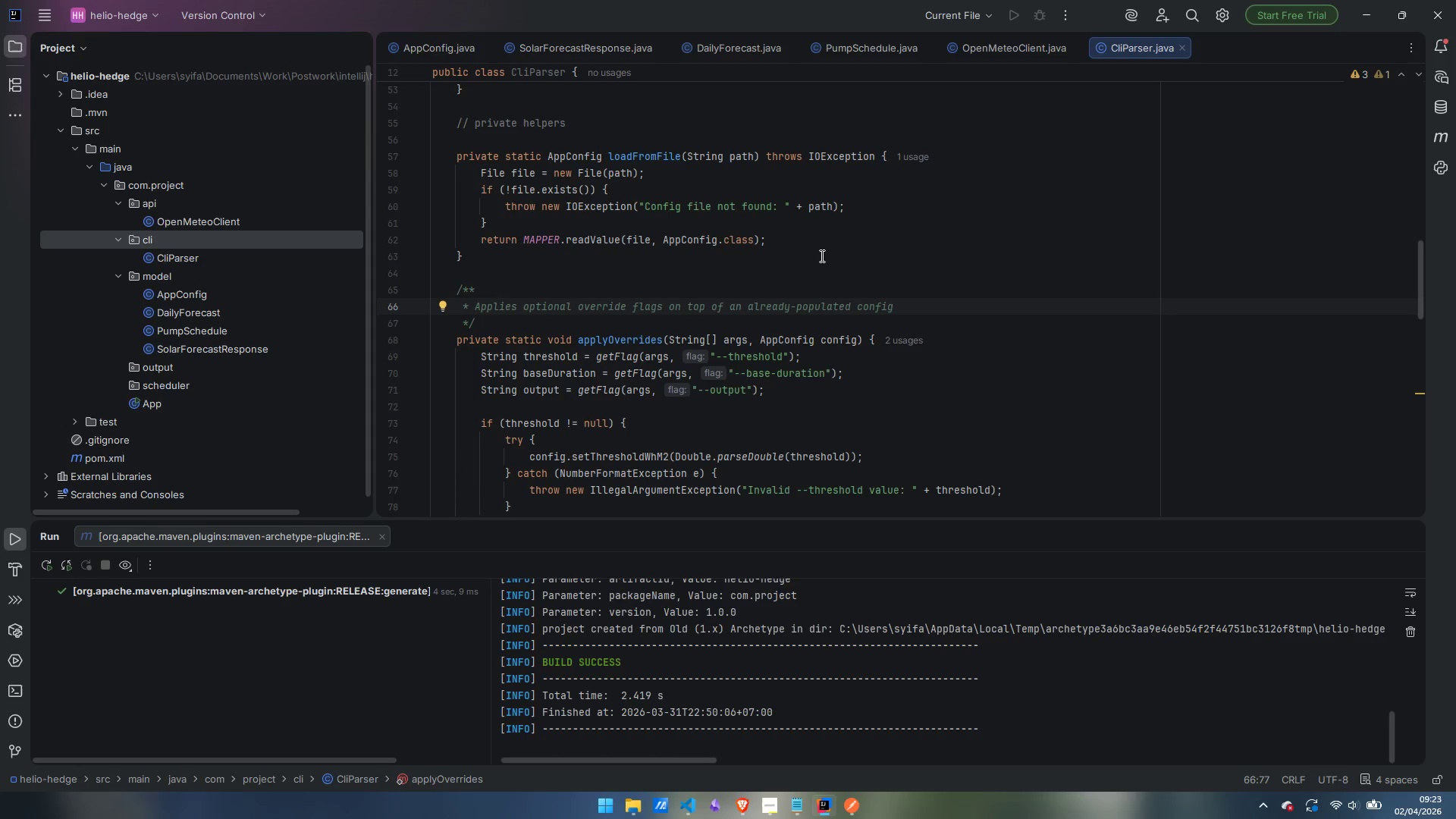 
scroll: coordinate [789, 278], scroll_direction: down, amount: 6.0
 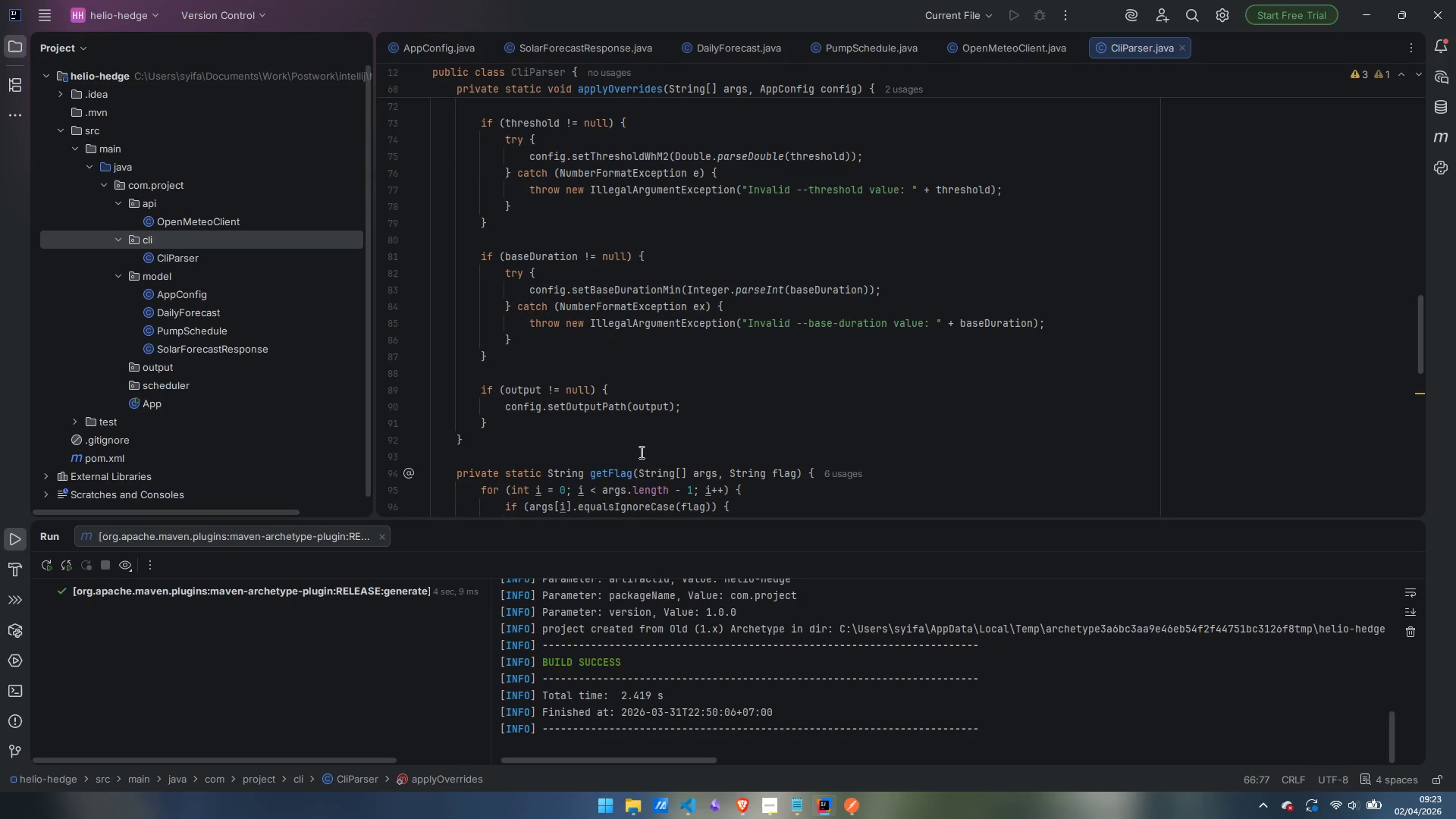 
left_click([635, 457])
 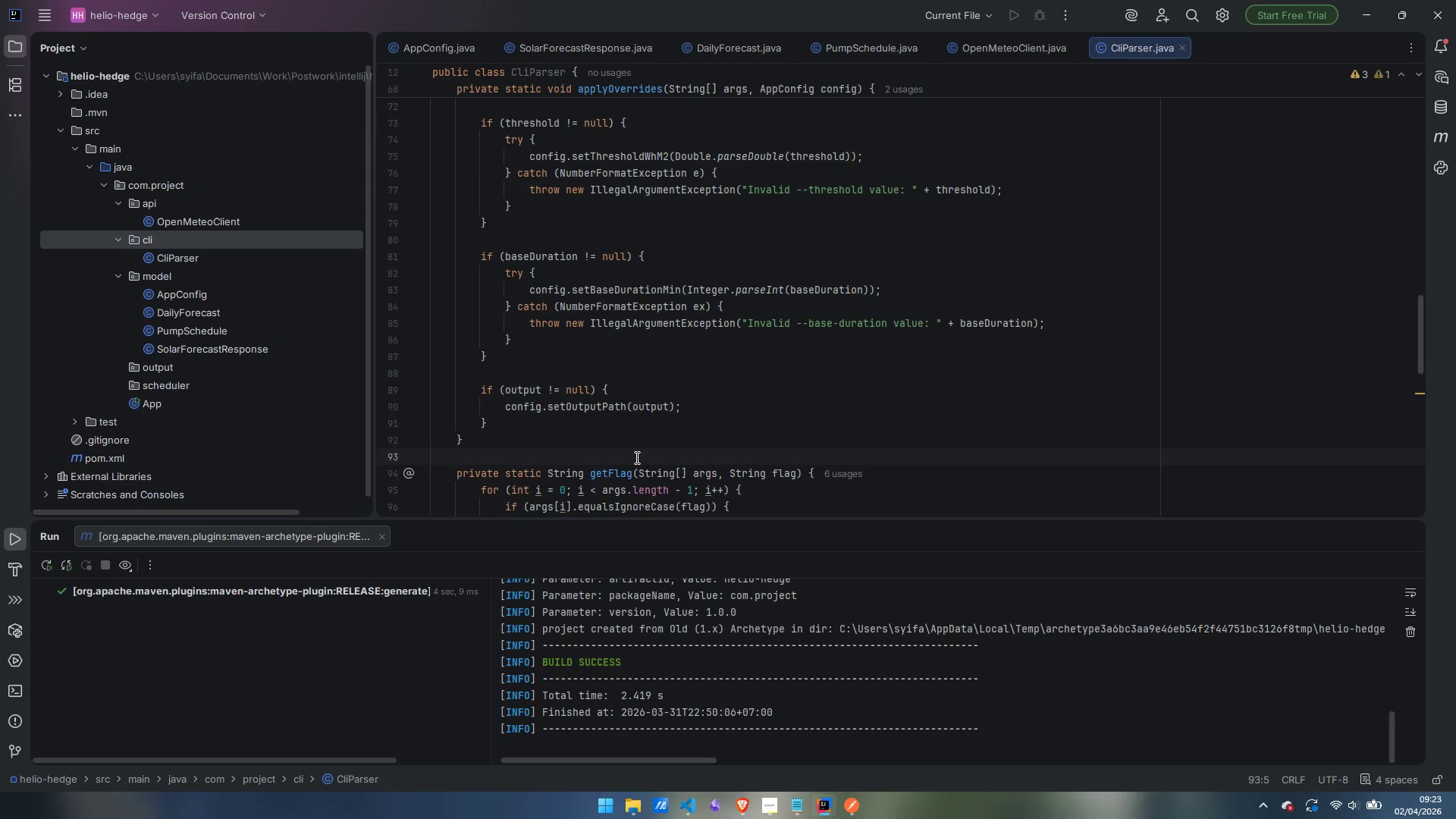 
key(Enter)
 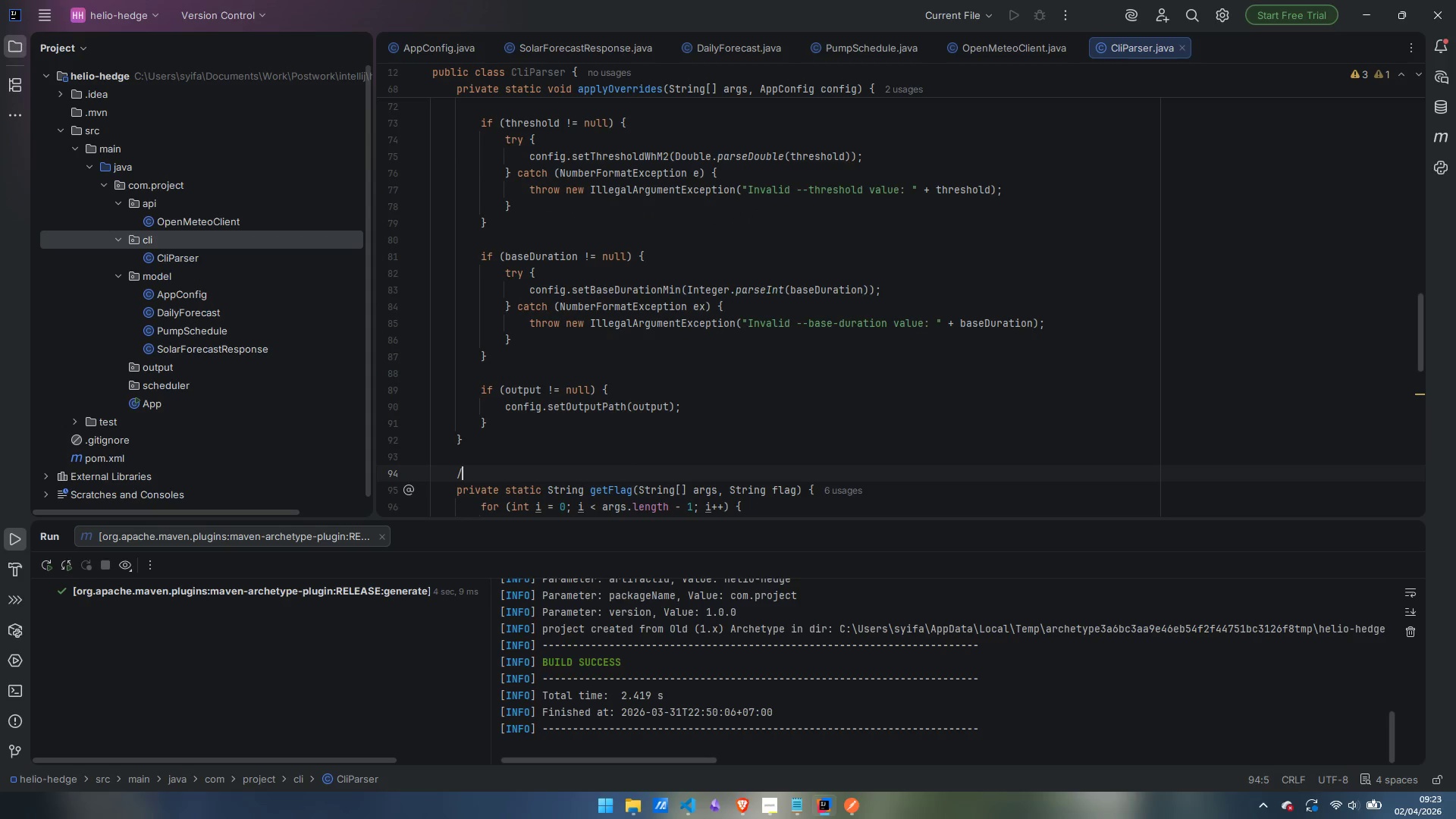 
type(/**)
 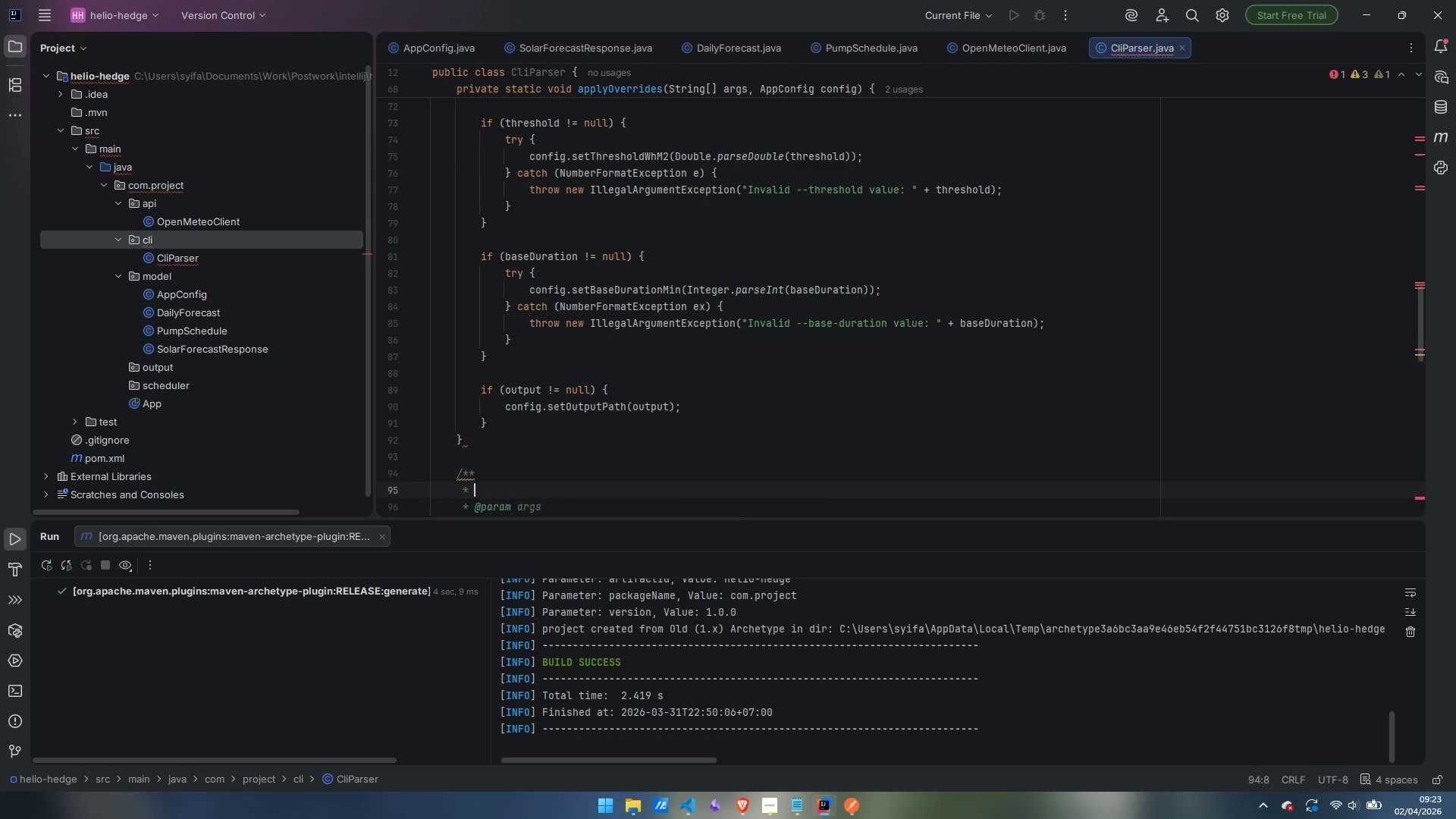 
 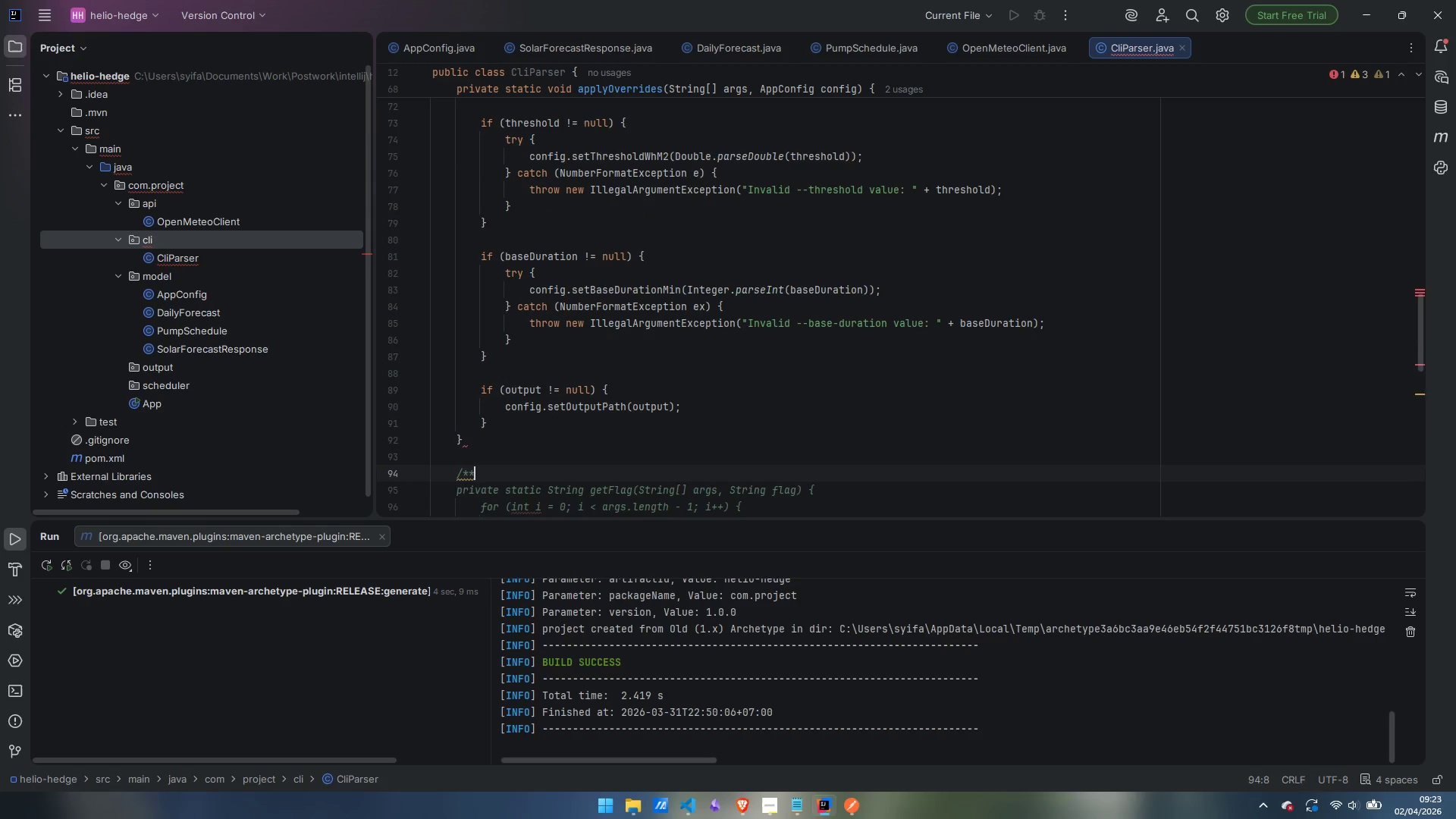 
key(Enter)
 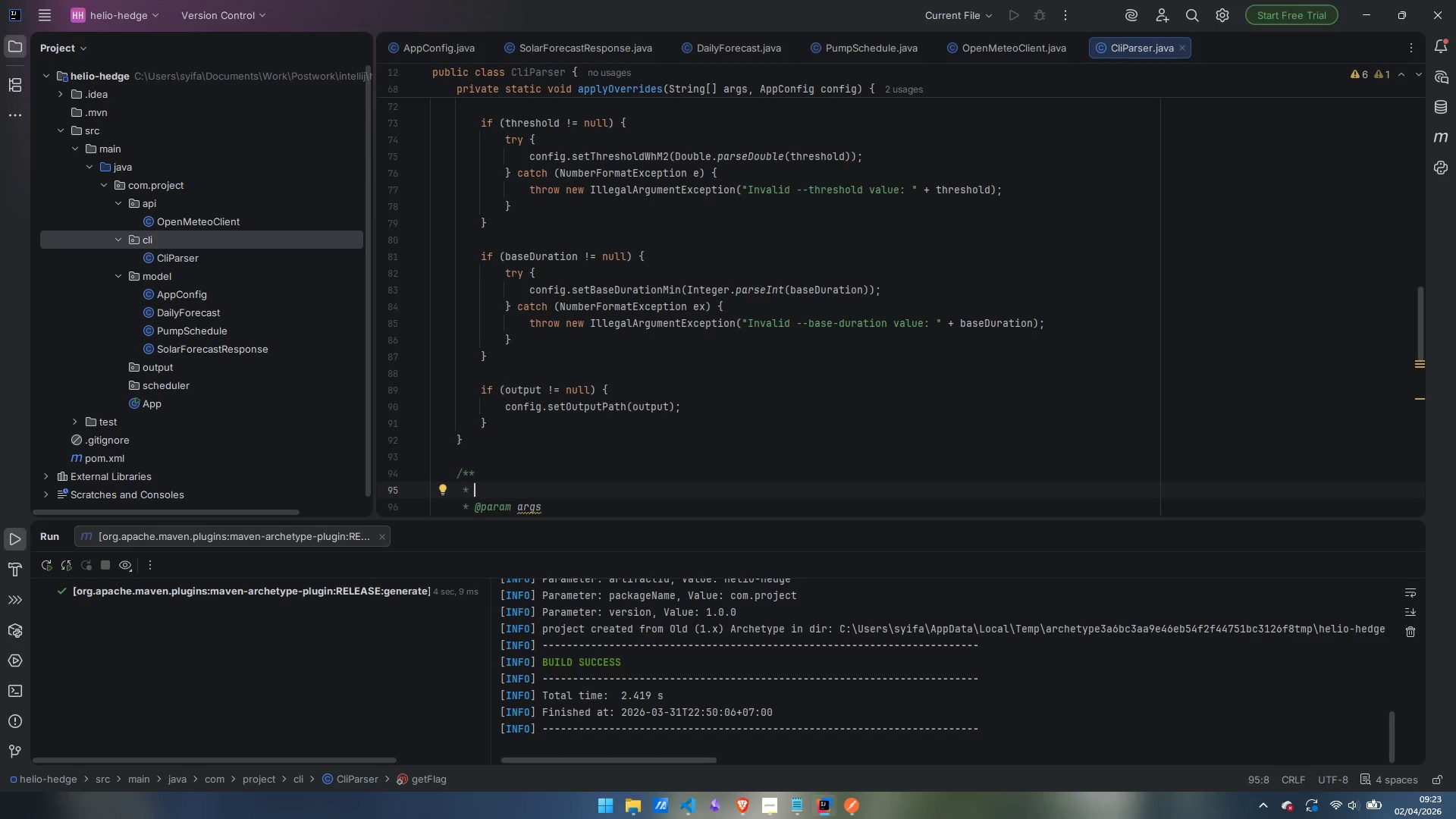 
type(Retue)
key(Backspace)
type(rns the value )
 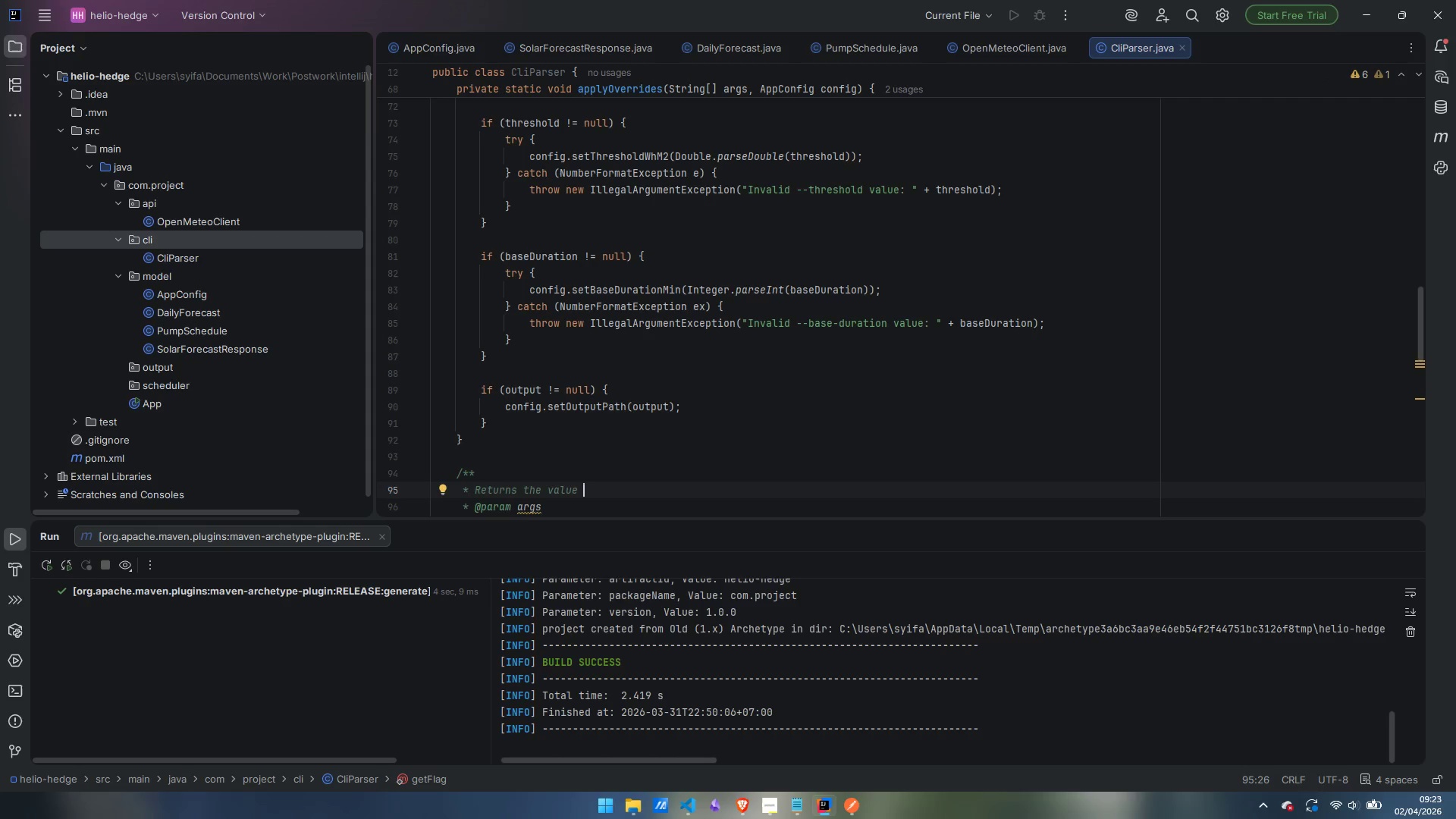 
type(following {})
 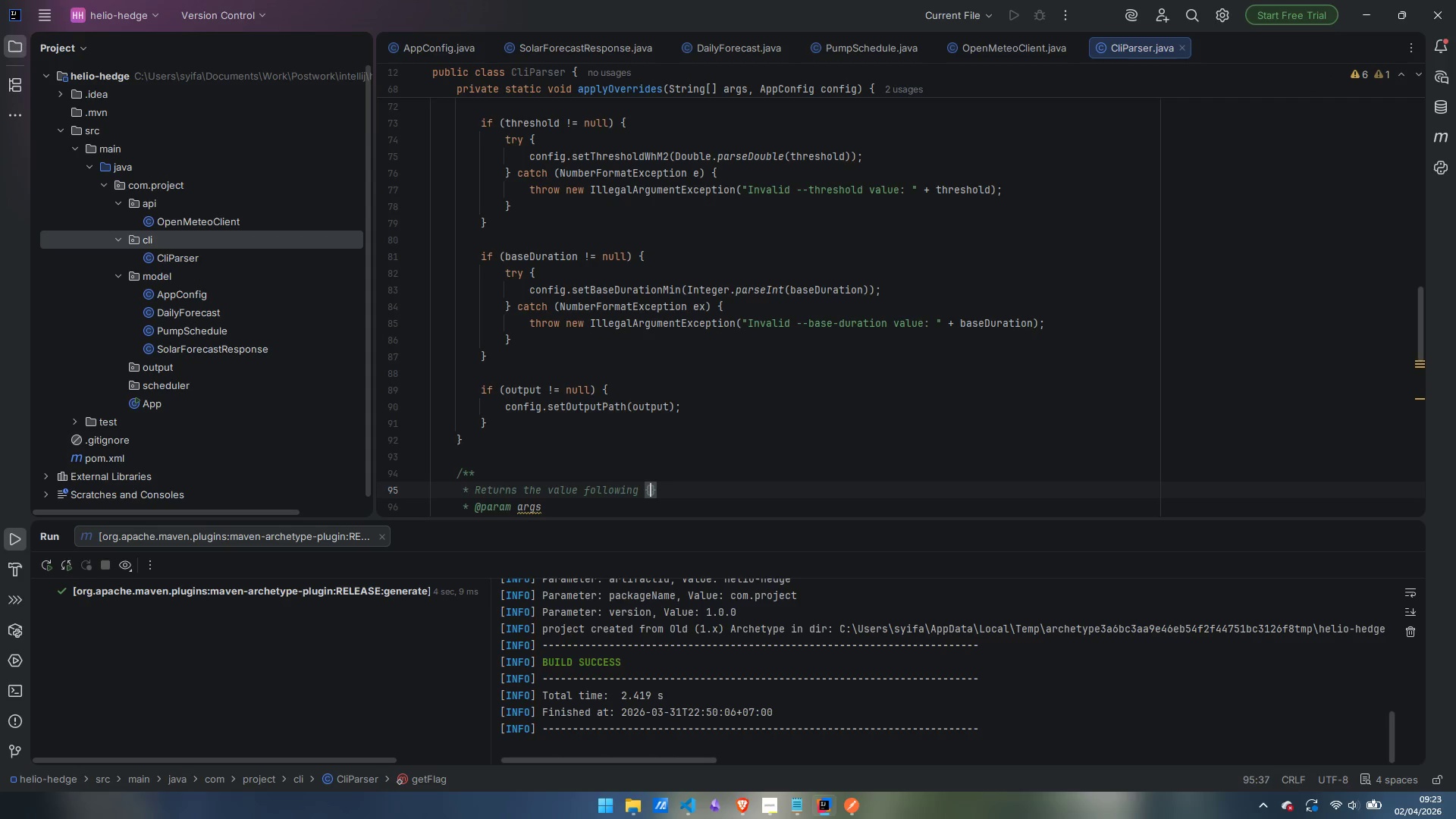 
 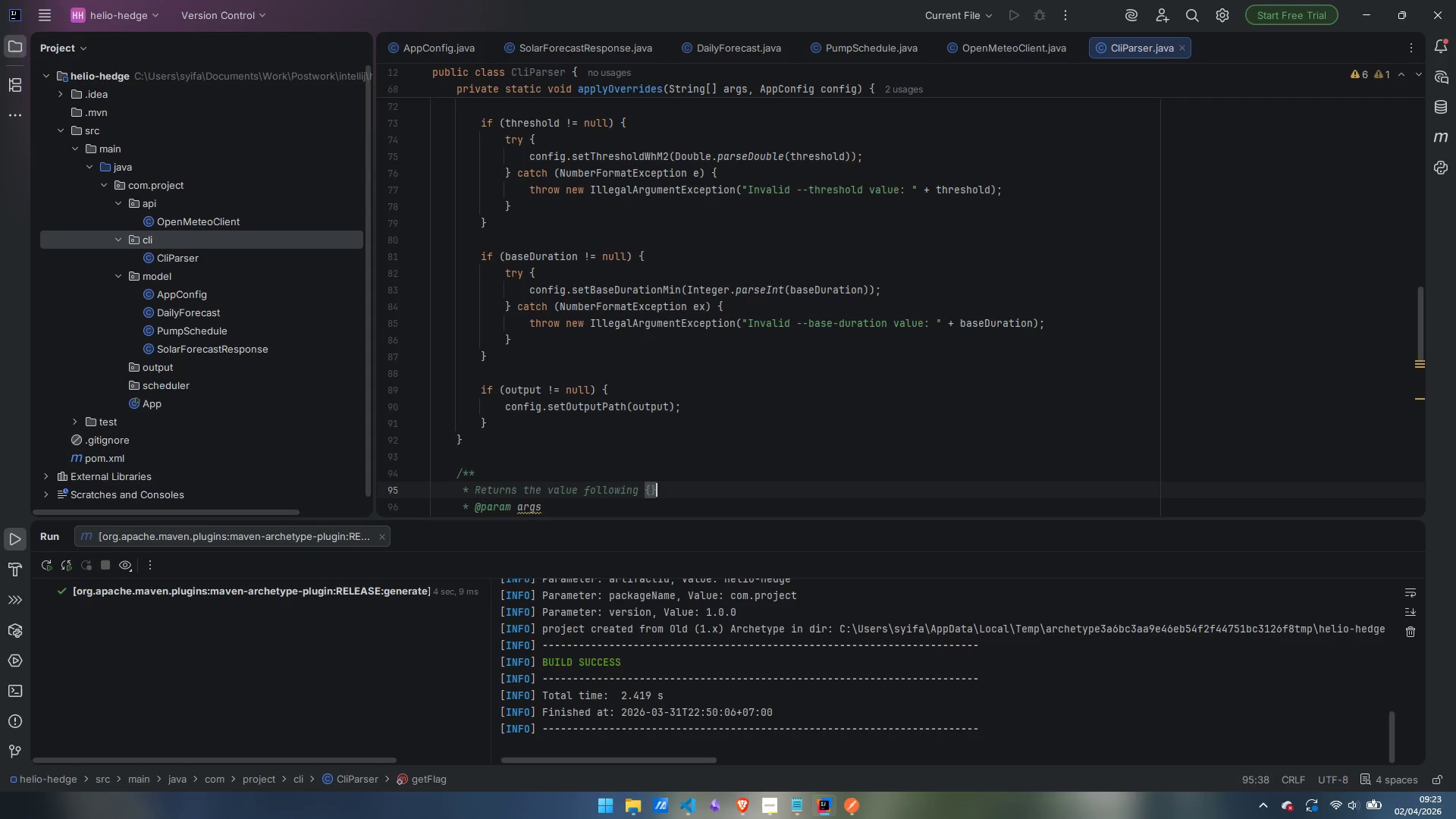 
key(ArrowLeft)
 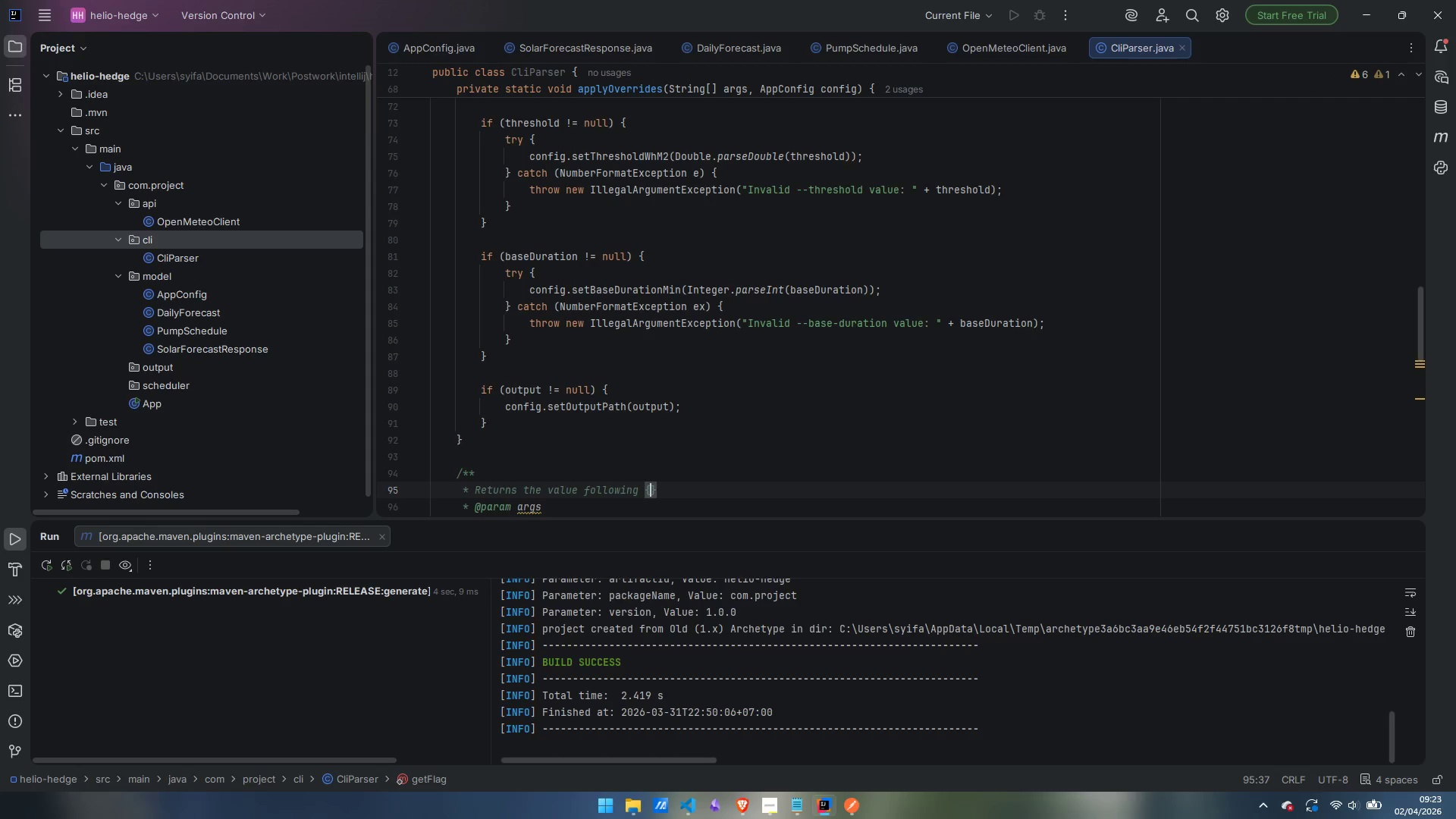 
type(@code)
 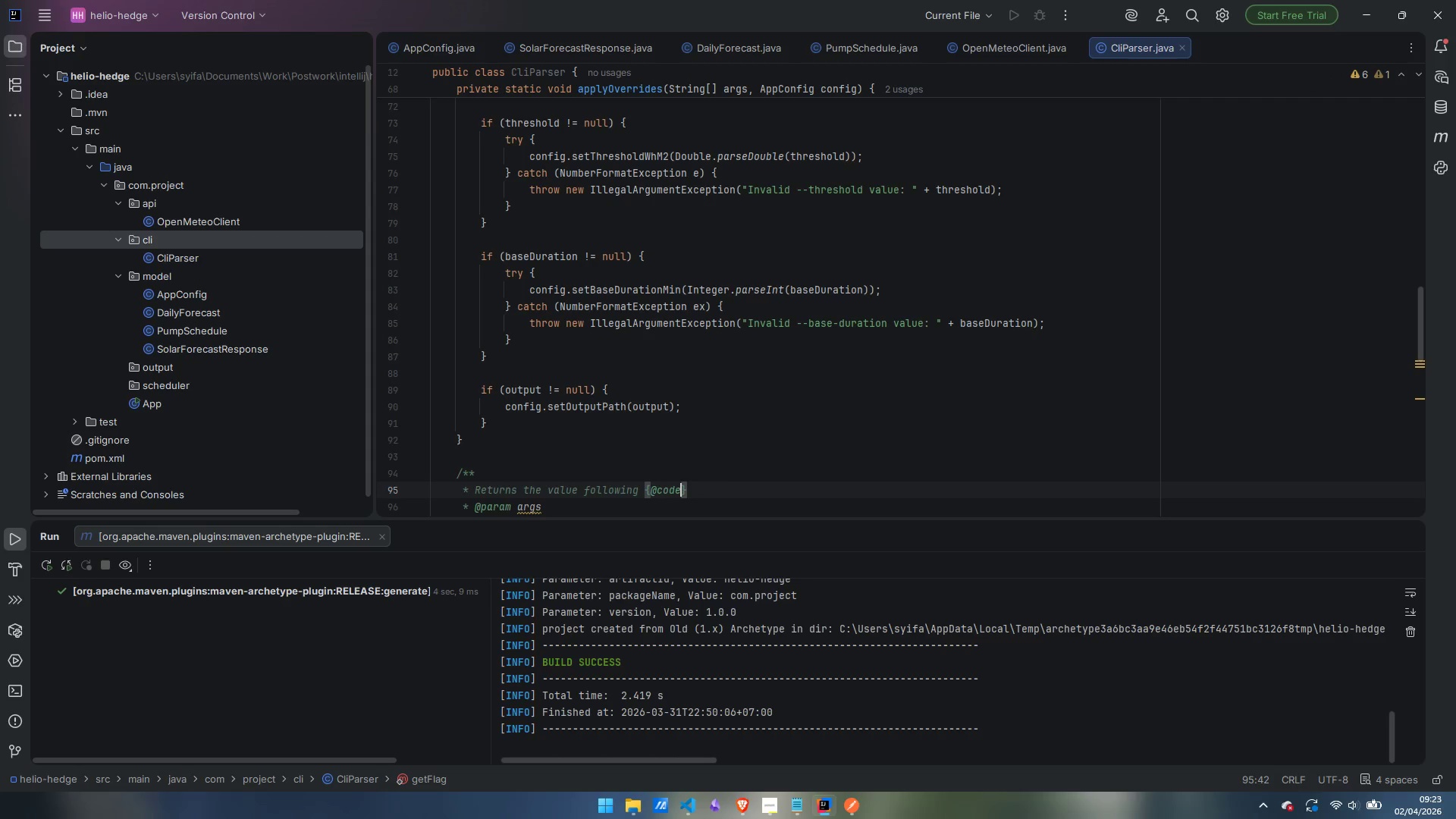 
key(ArrowRight)
 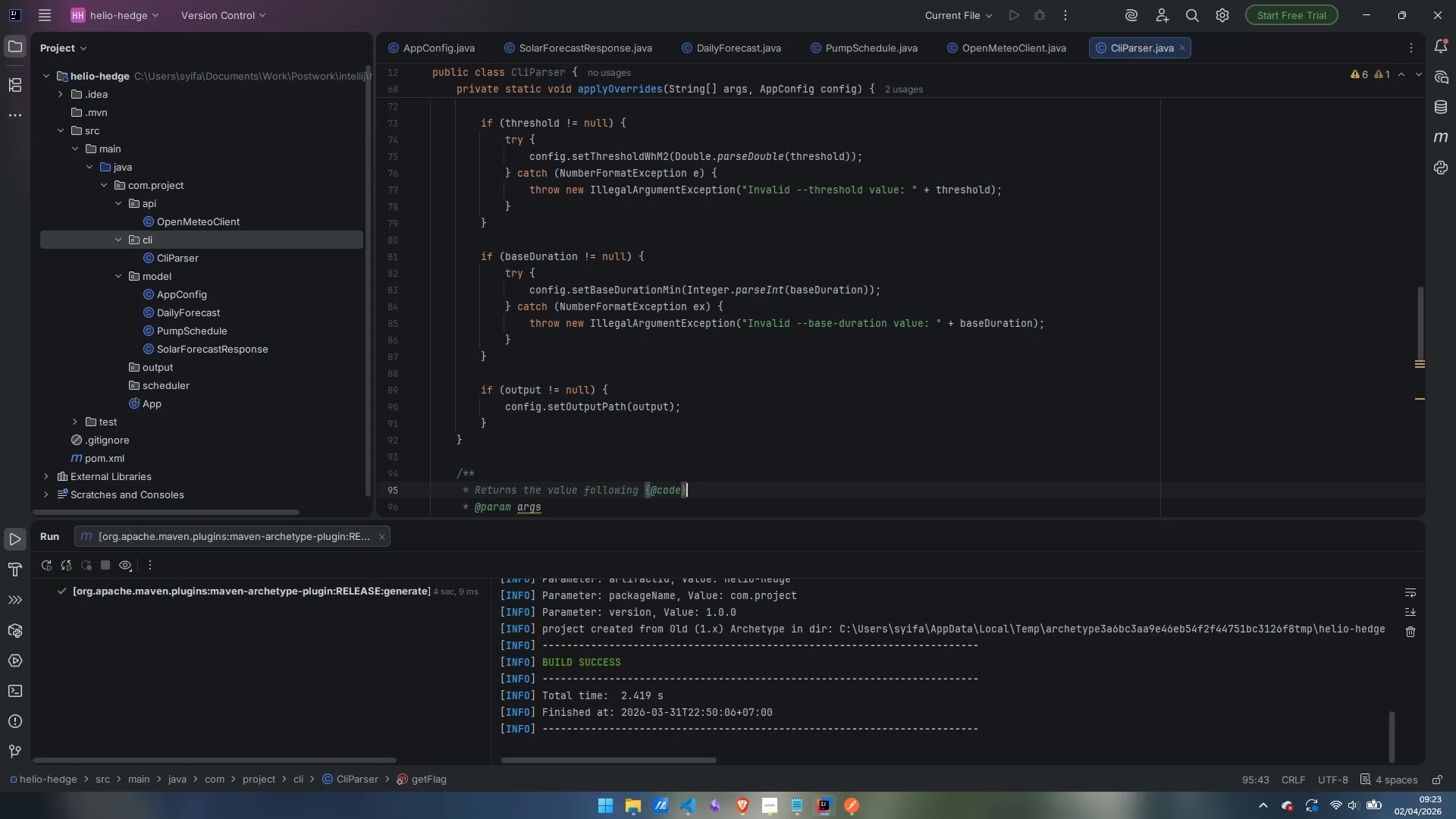 
key(ArrowLeft)
 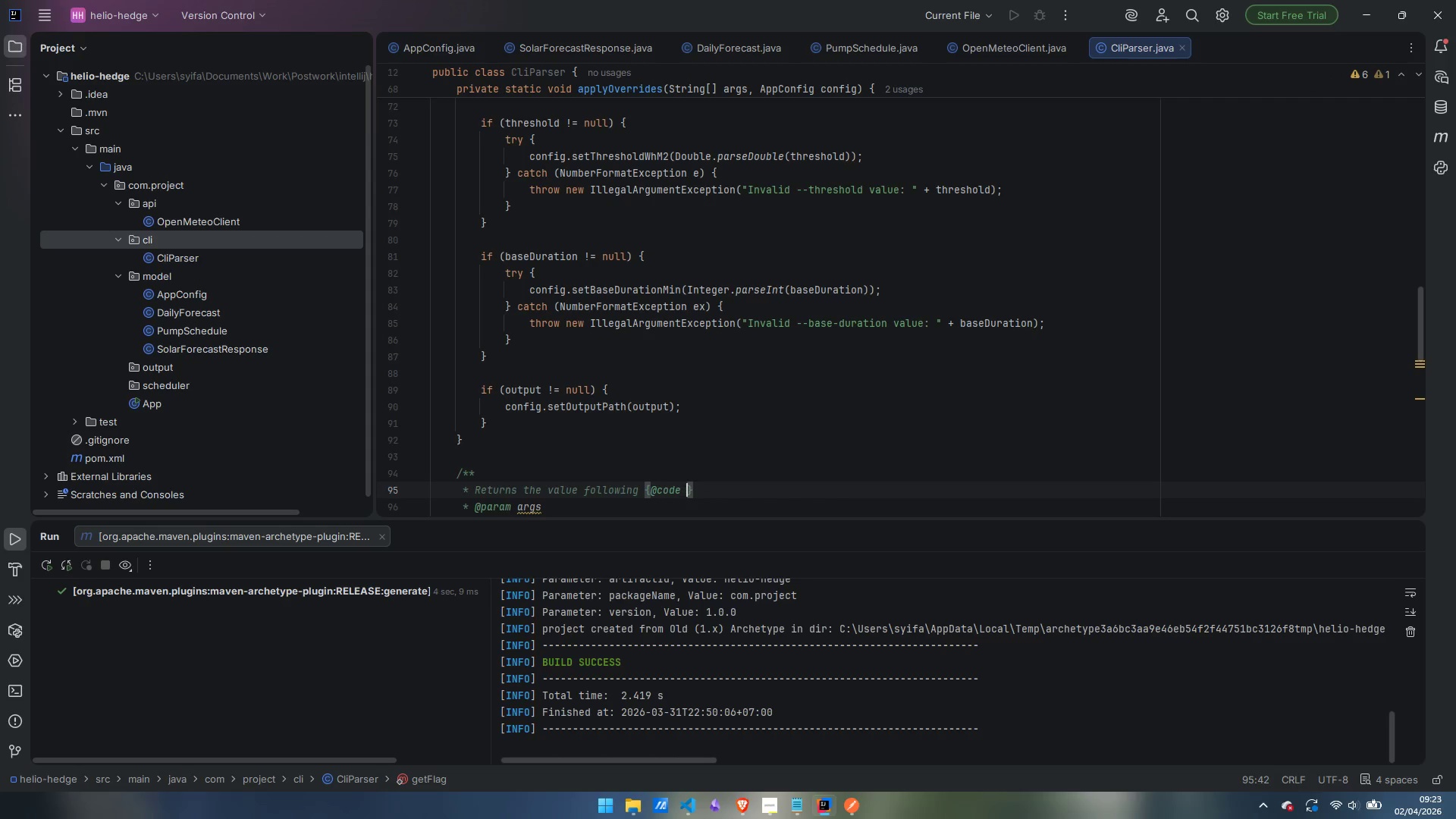 
type( flag)
 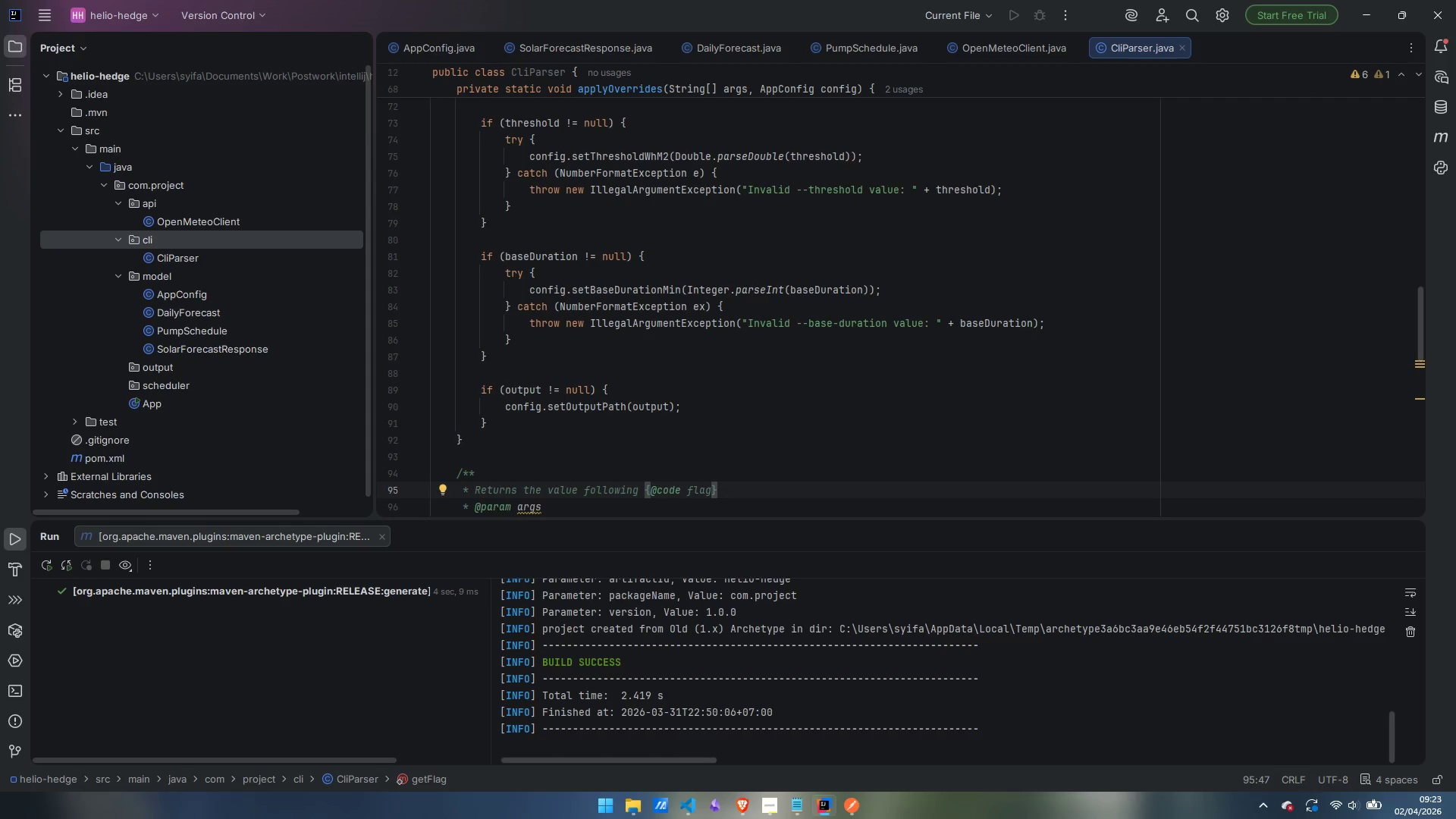 
key(ArrowRight)
 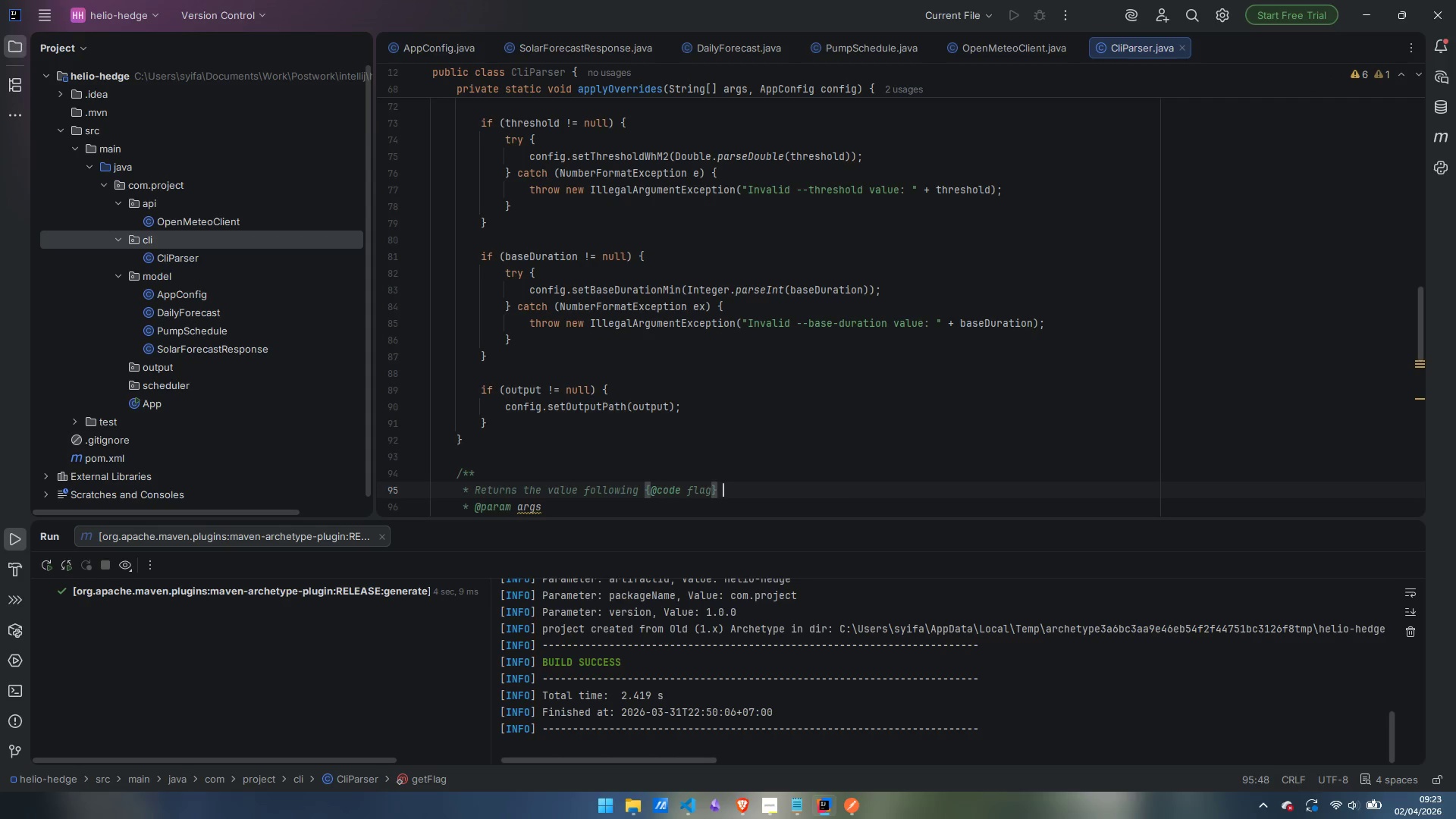 
type( in {@code args)
 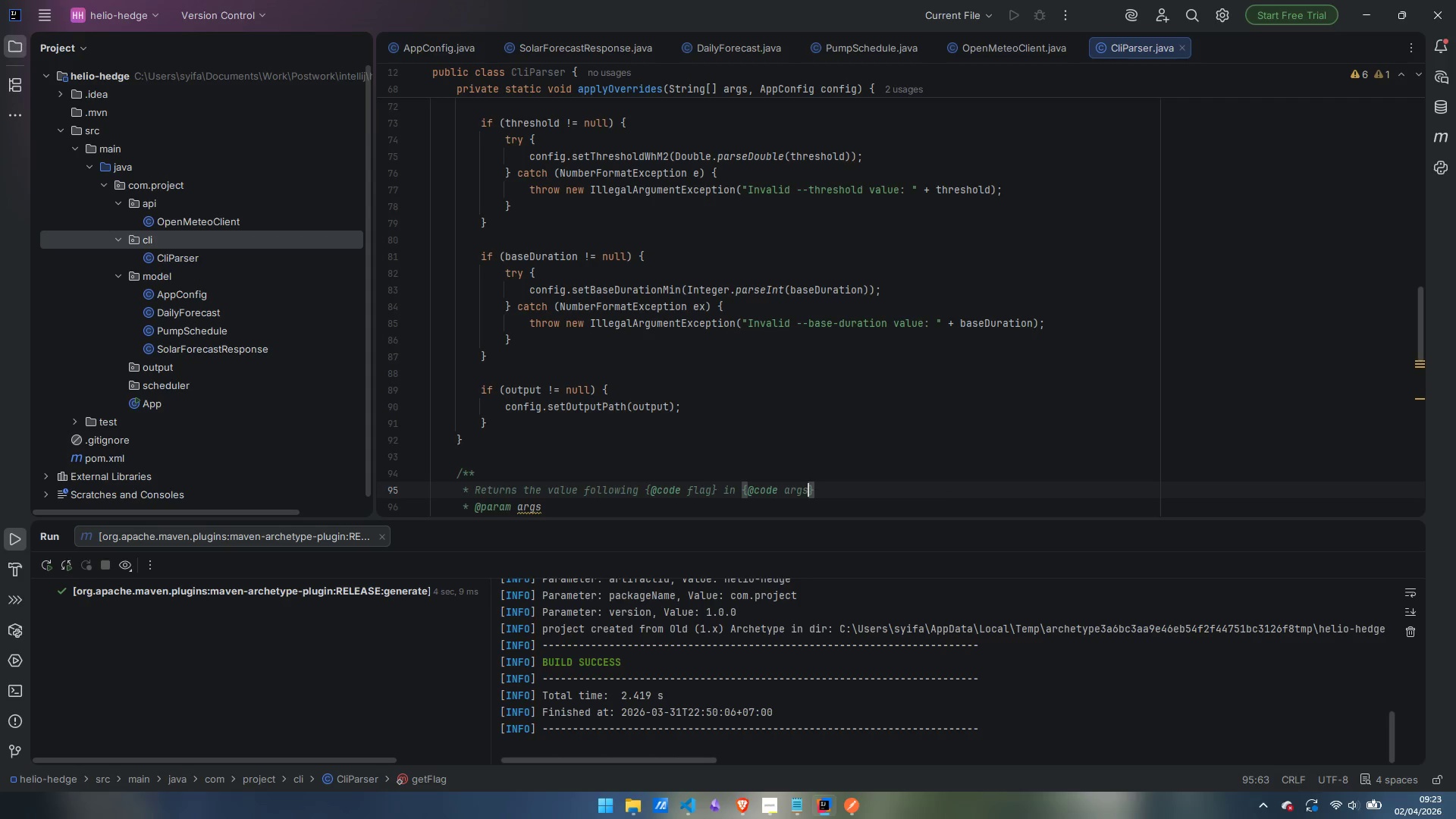 
key(ArrowRight)
 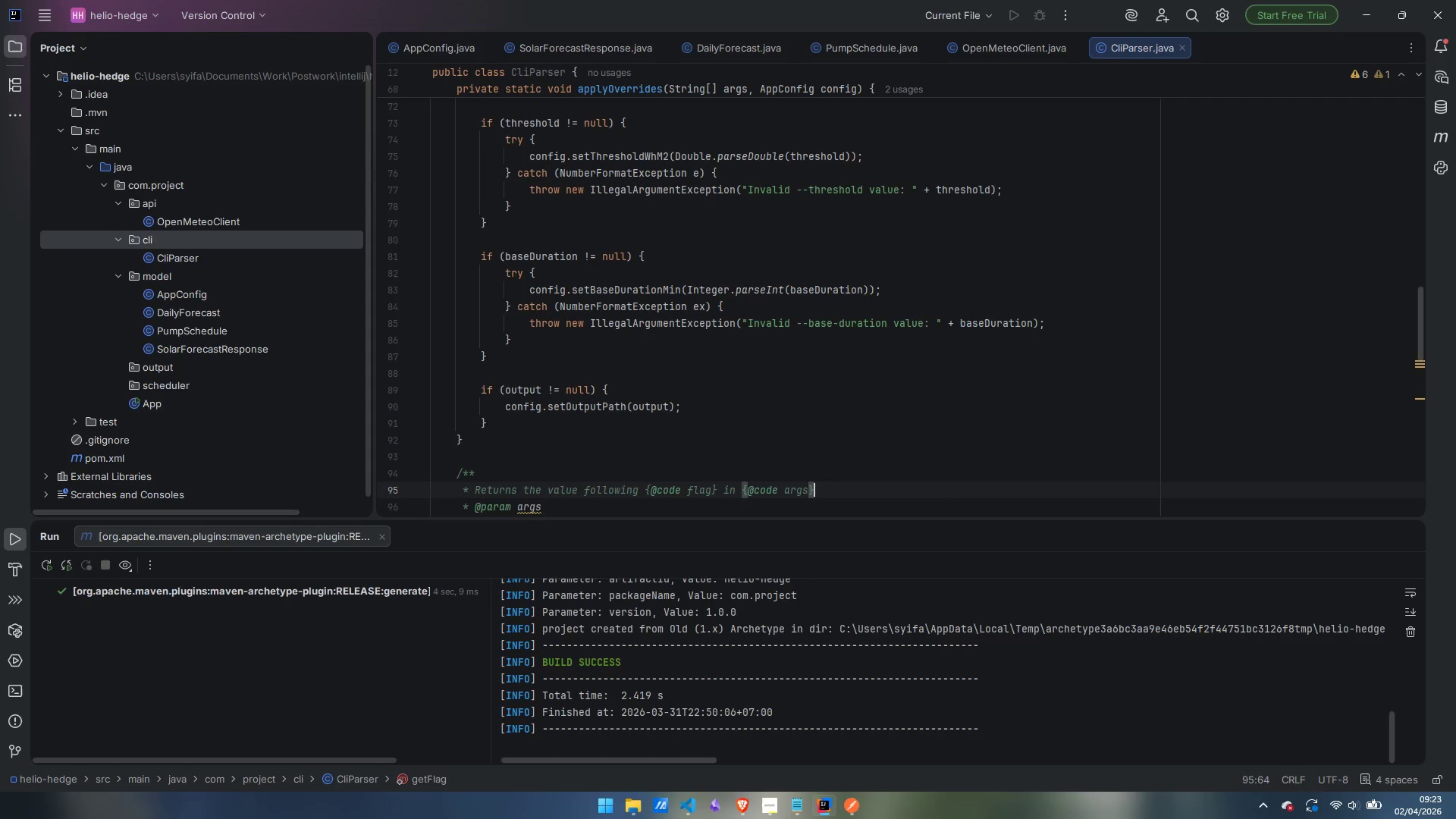 
type(, or null. )
 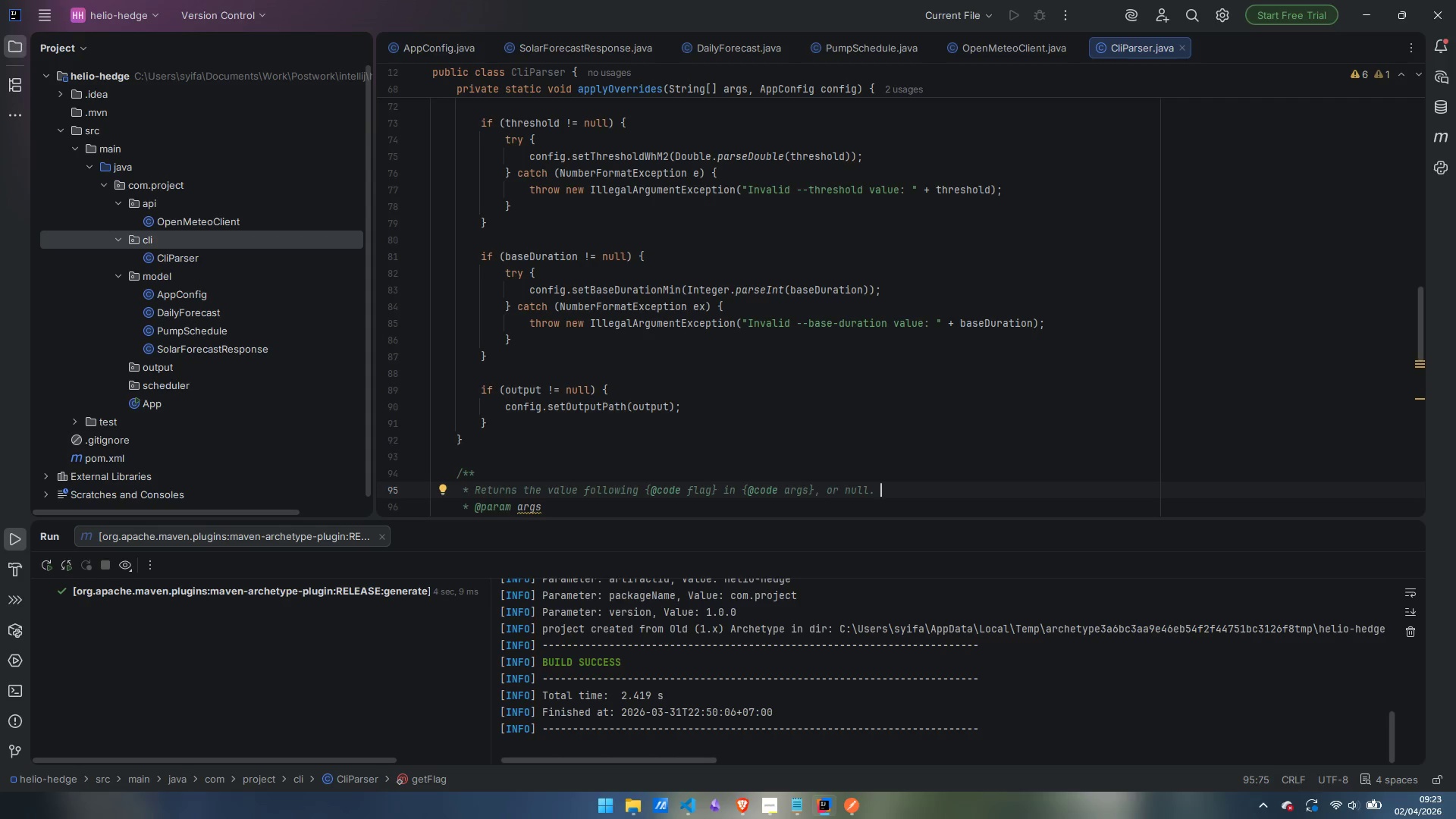 
key(ArrowDown)
 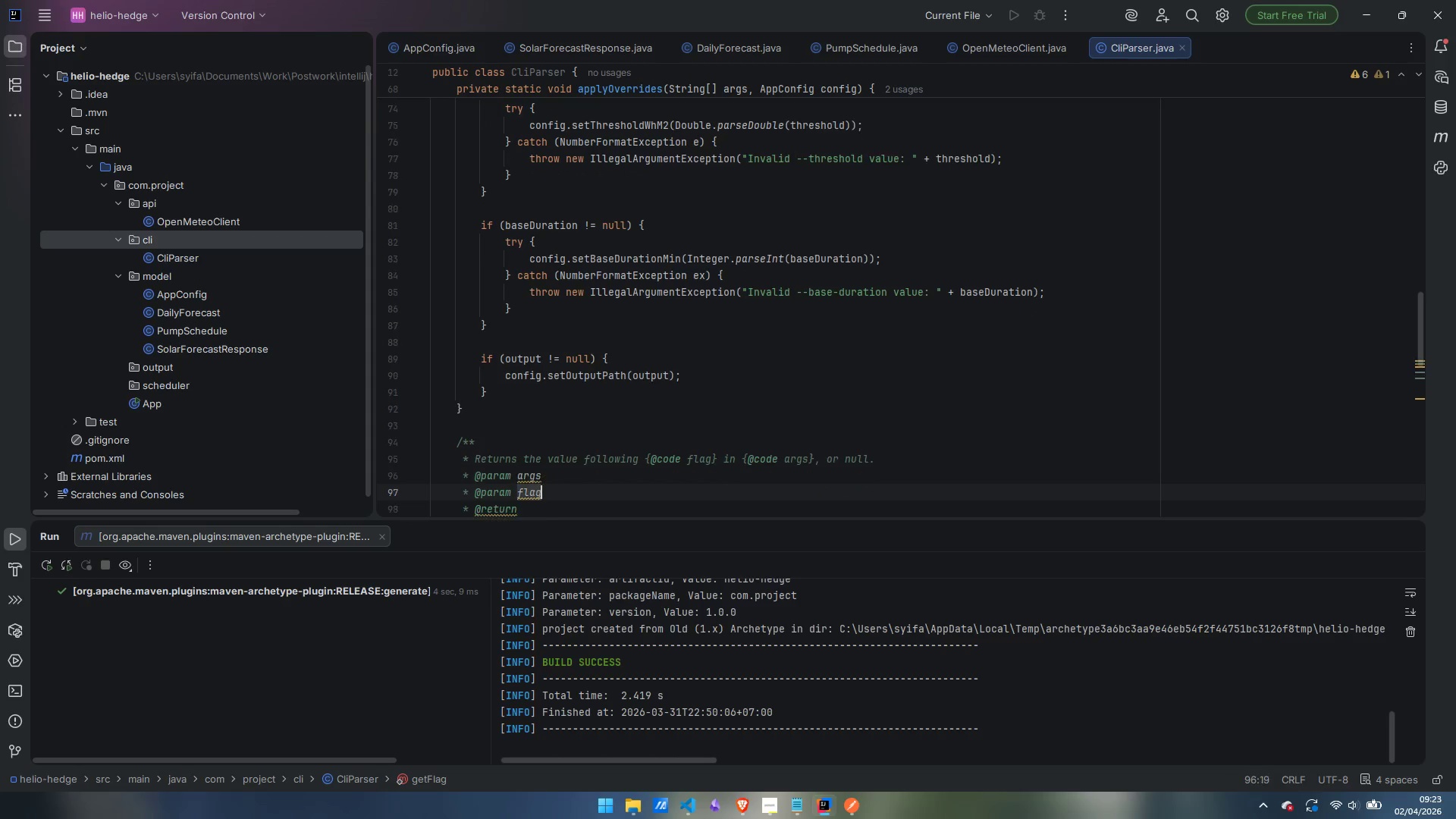 
key(ArrowDown)
 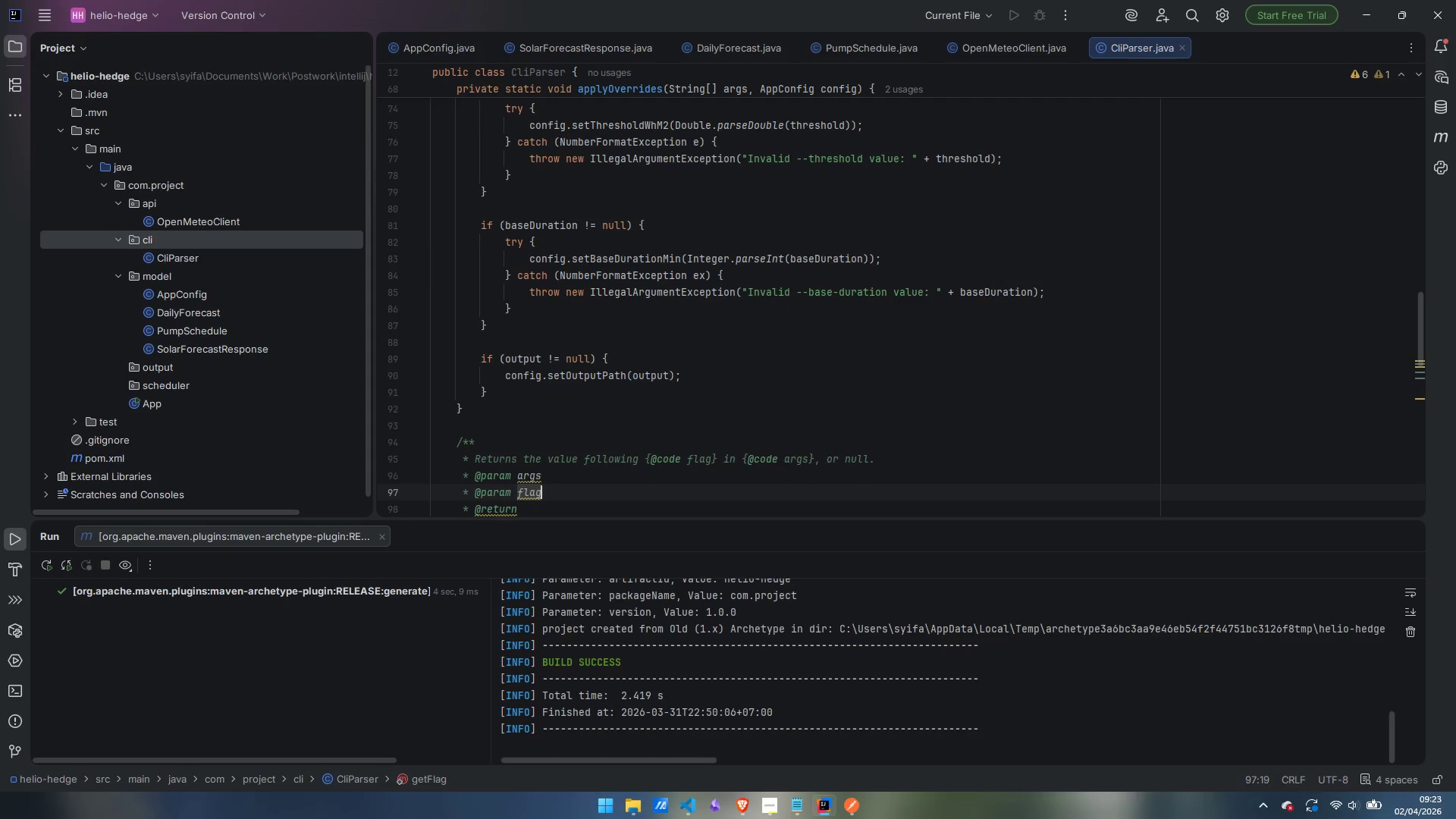 
key(Shift+ArrowUp)
 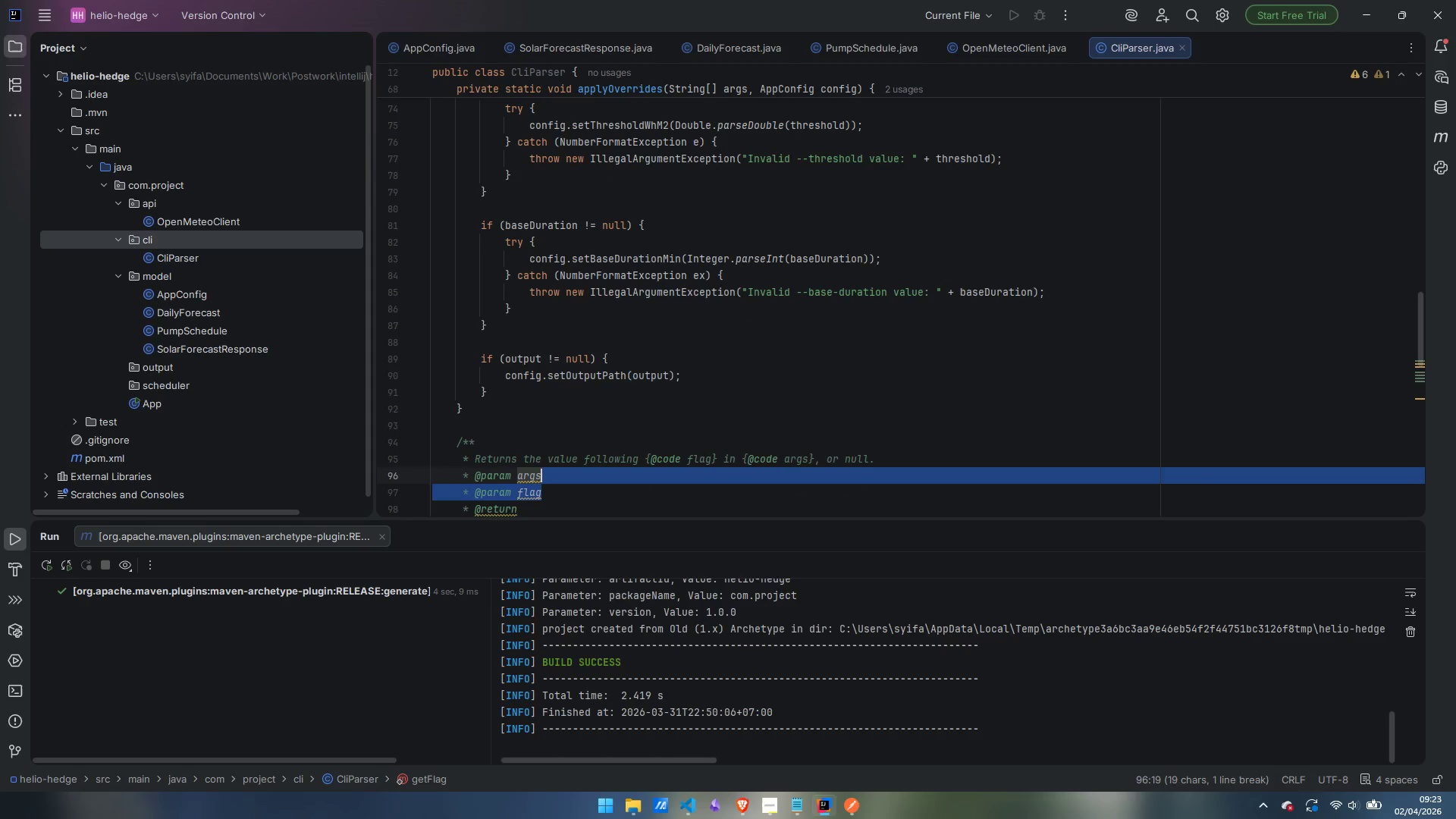 
scroll: coordinate [635, 457], scroll_direction: down, amount: 2.0
 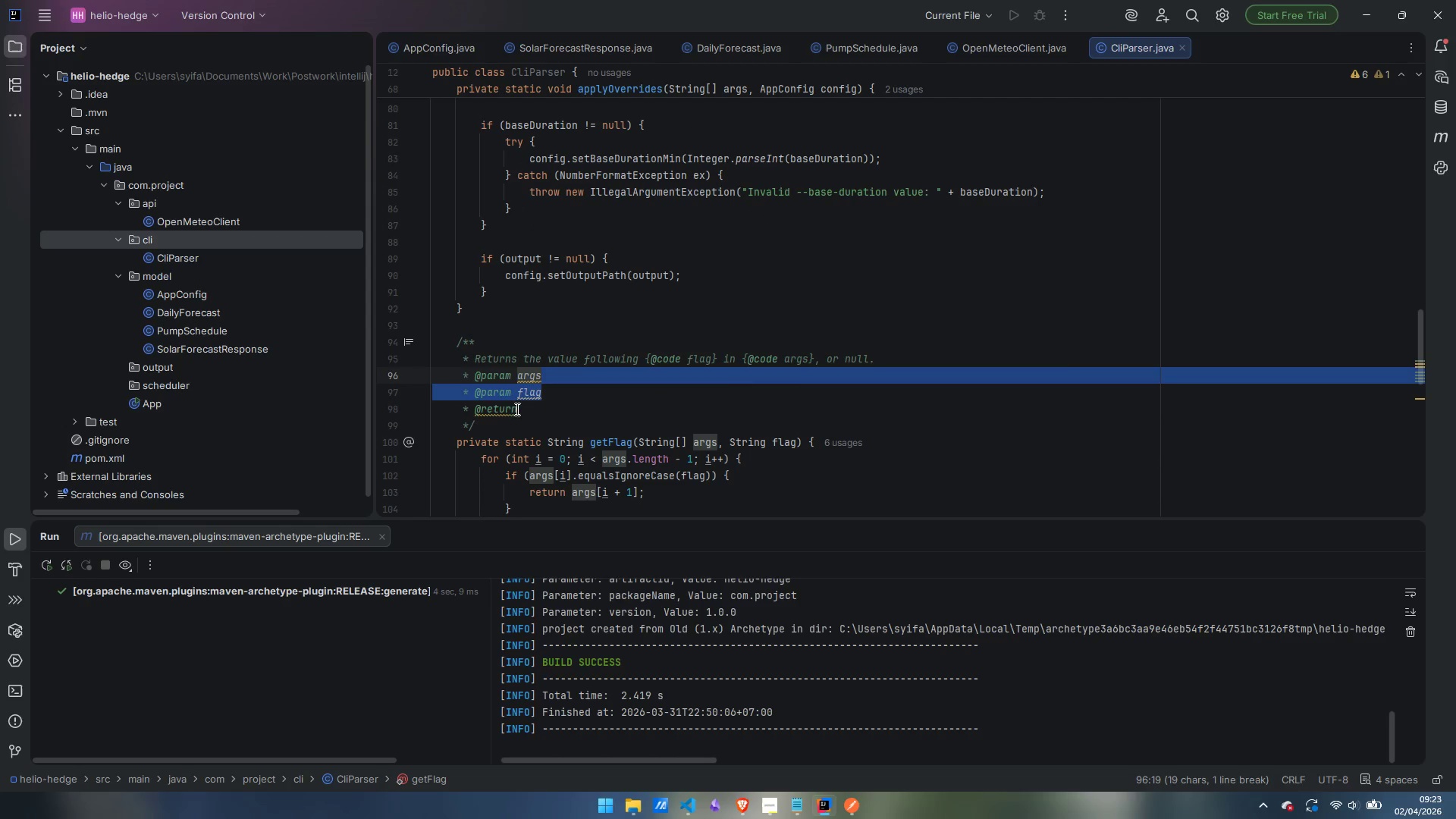 
left_click_drag(start_coordinate=[524, 406], to_coordinate=[384, 378])
 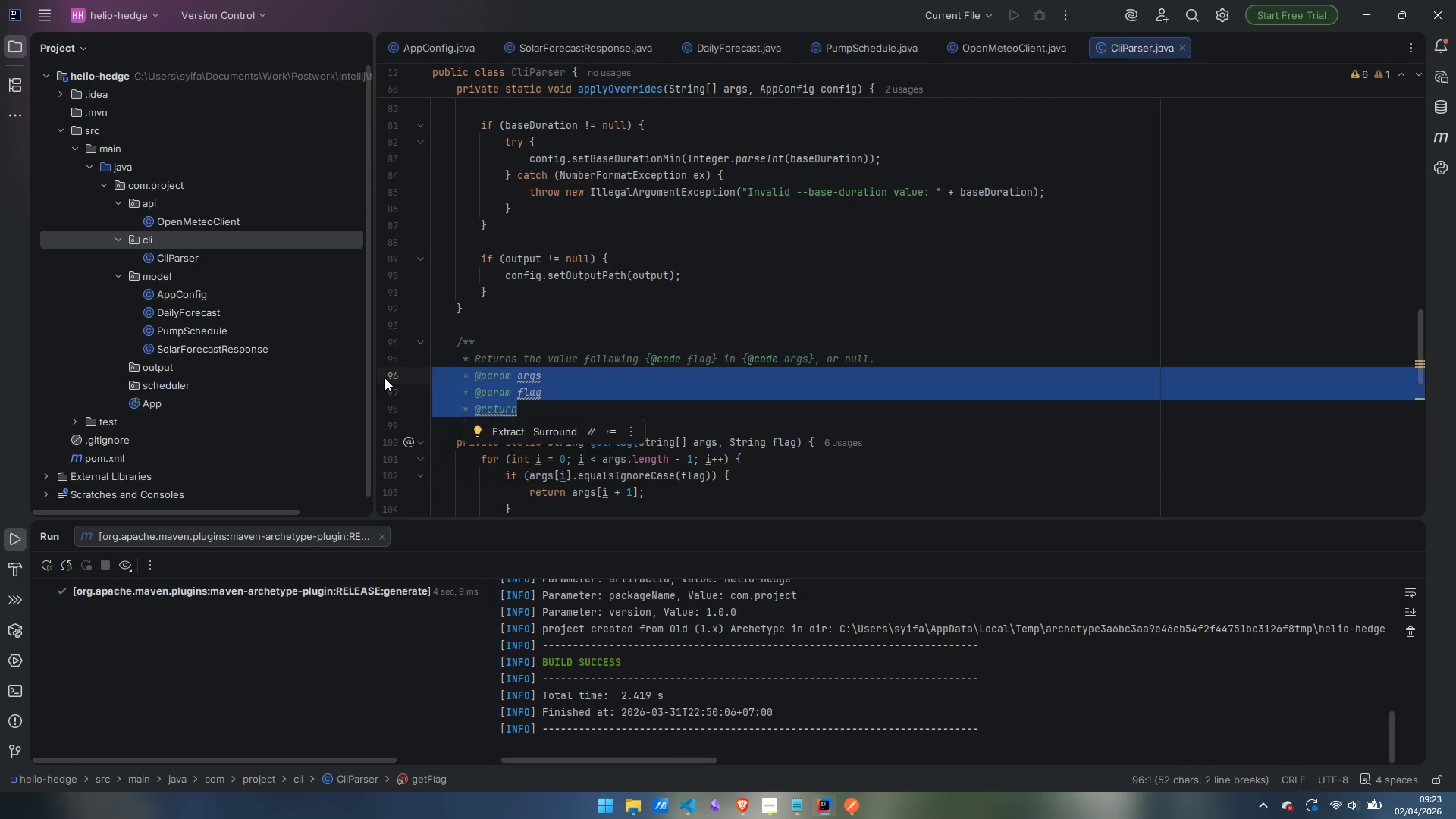 
key(Backspace)
 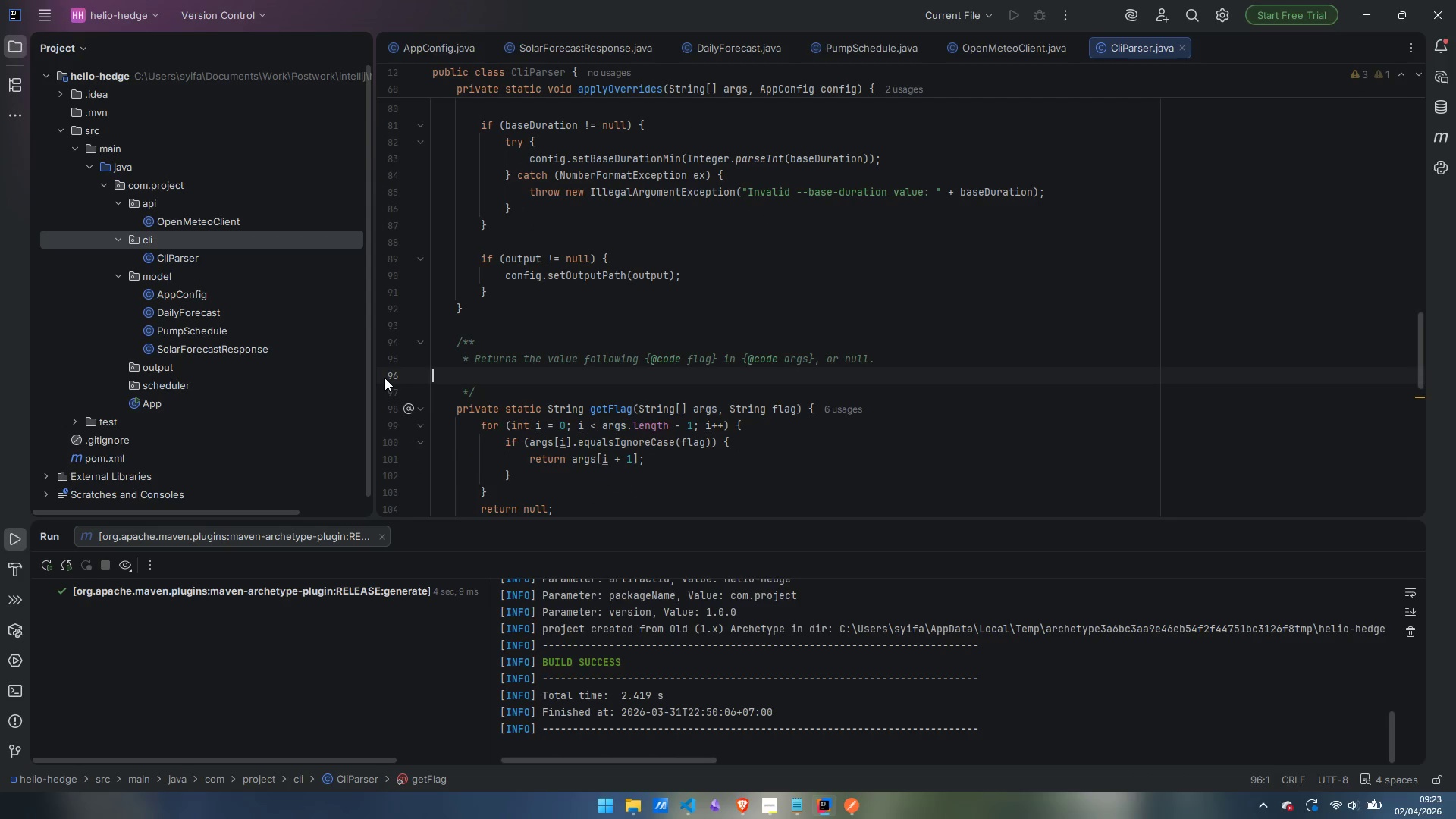 
key(Backspace)
 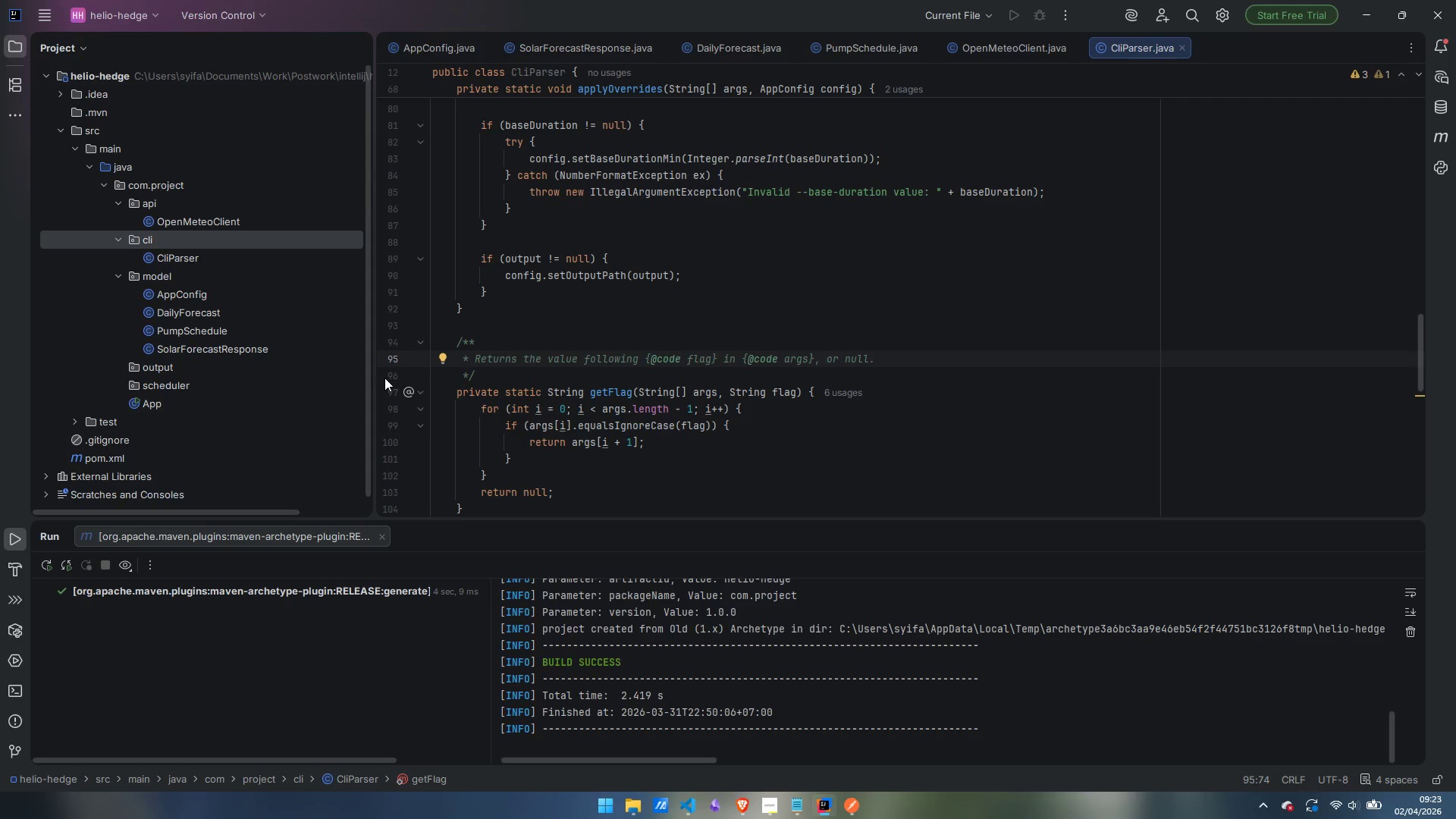 
wait(8.41)
 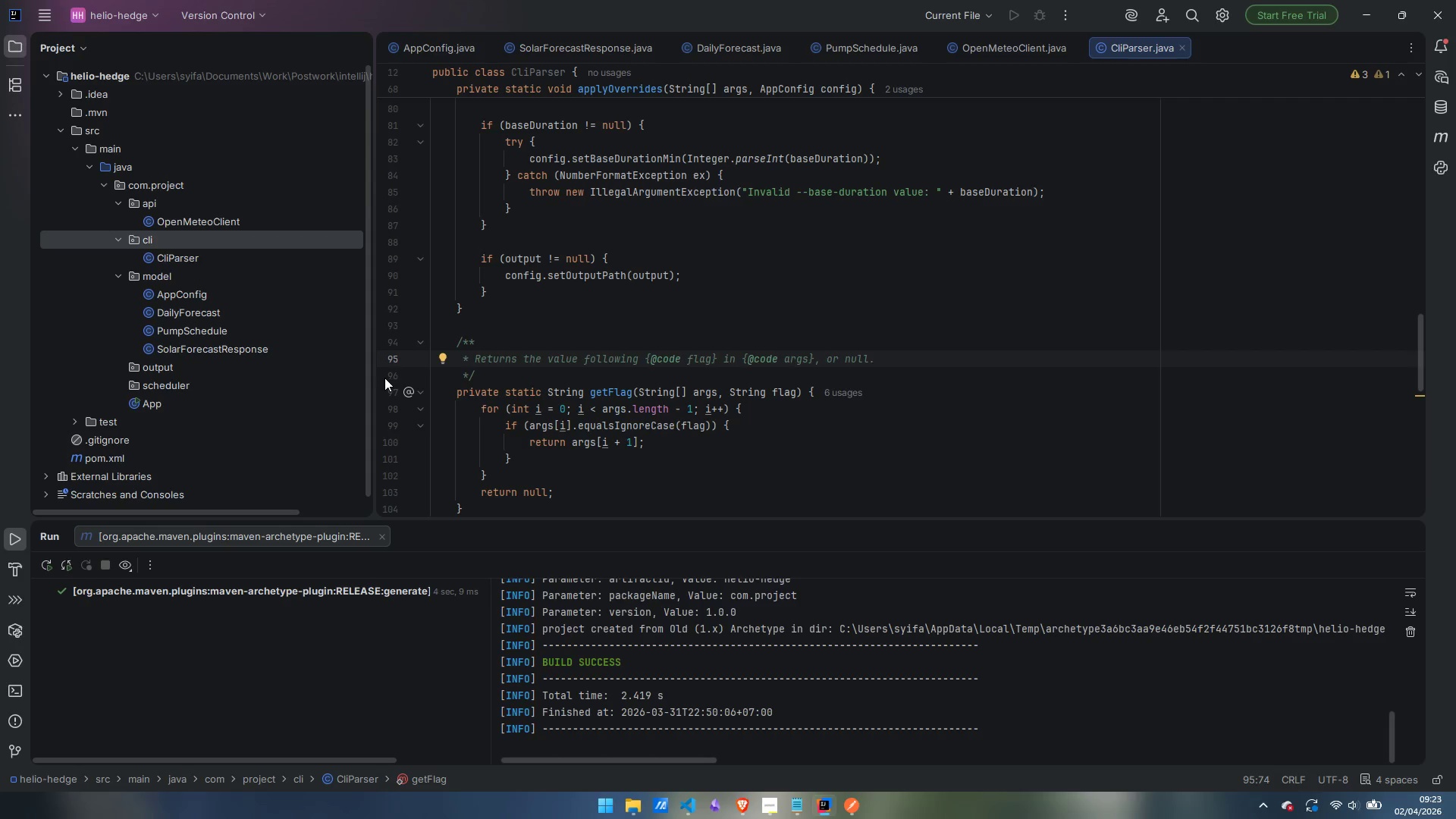 
scroll: coordinate [738, 256], scroll_direction: up, amount: 9.0
 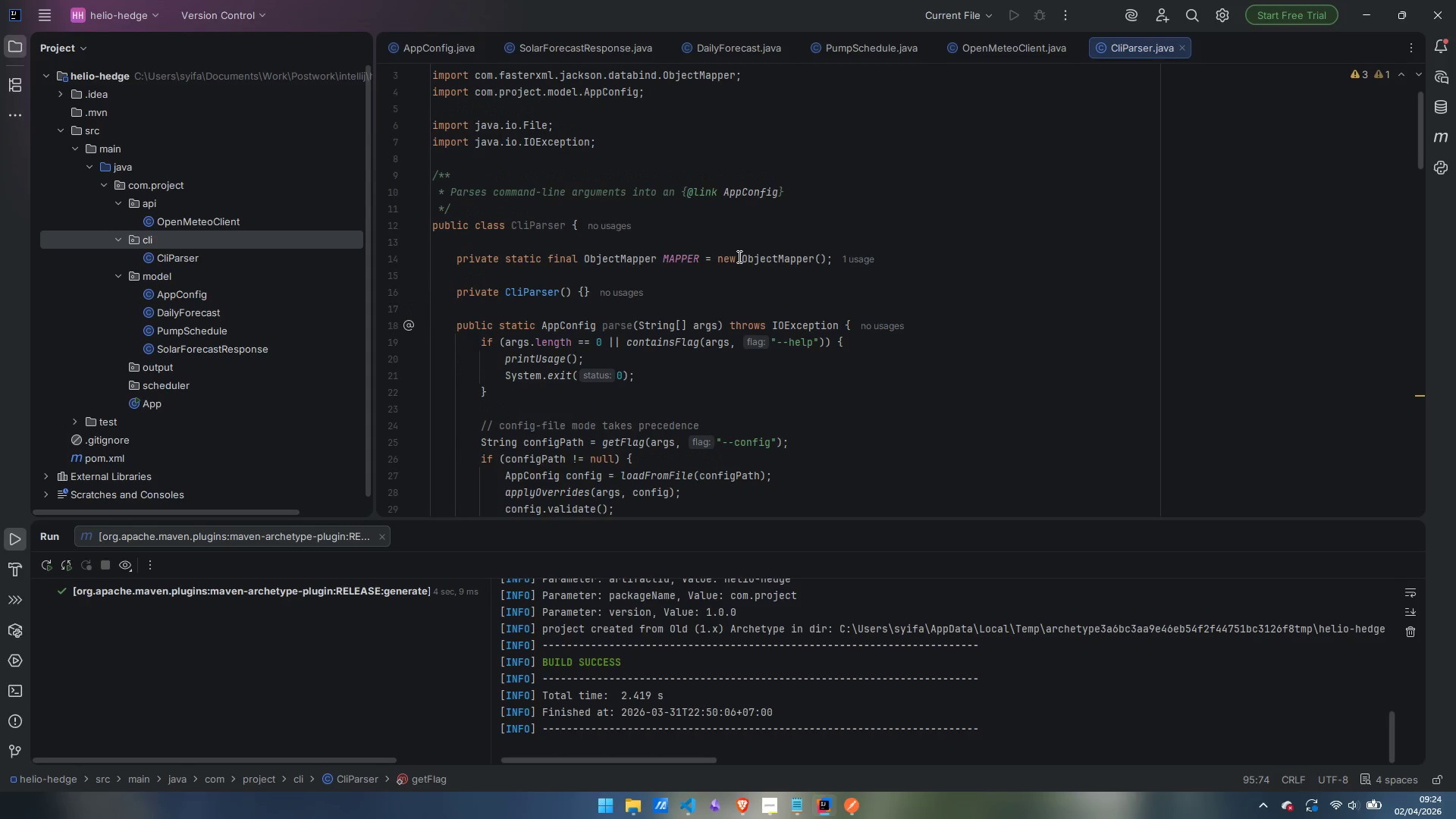 
wait(5.86)
 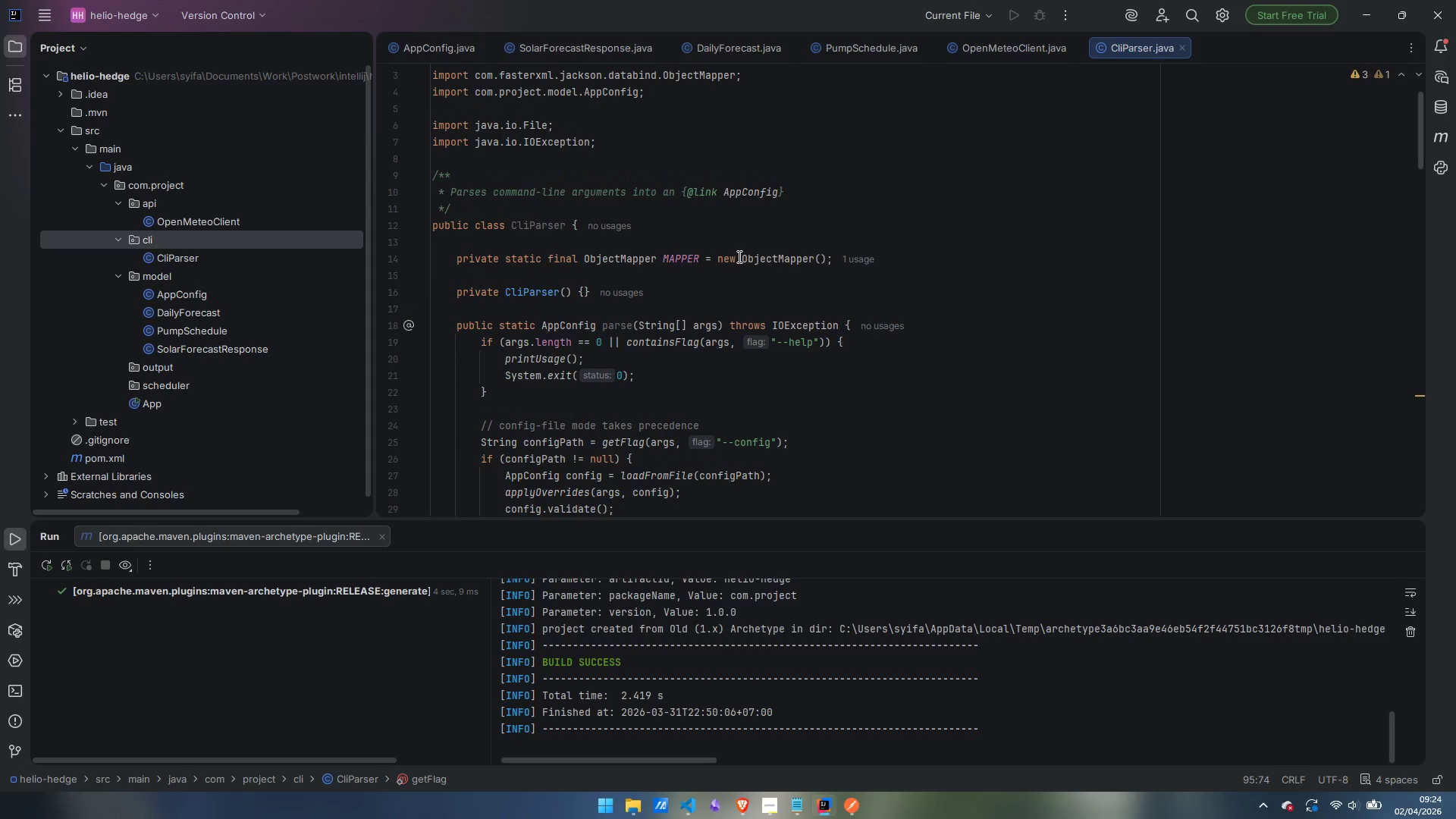 
right_click([152, 381])
 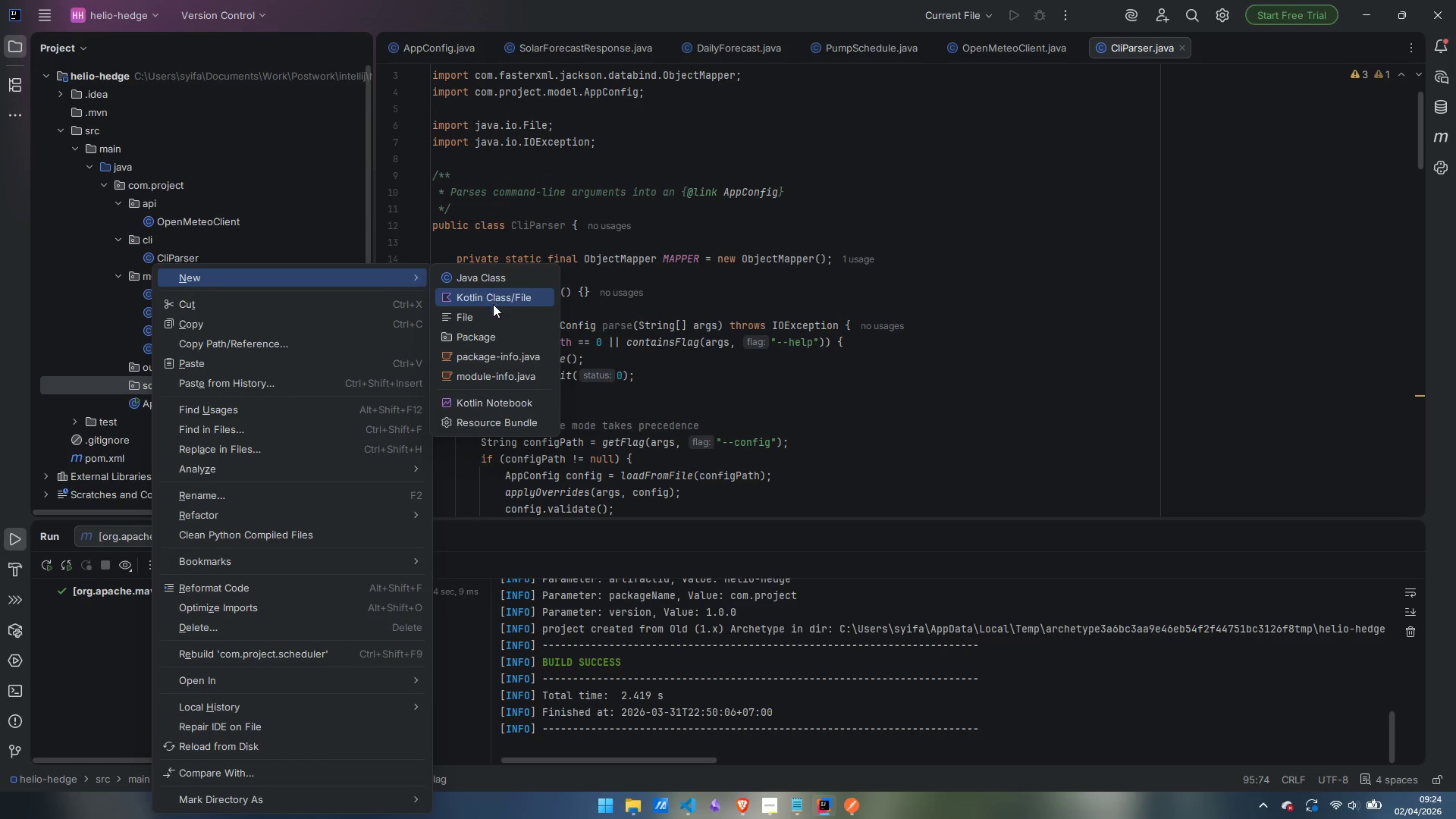 
left_click([503, 279])
 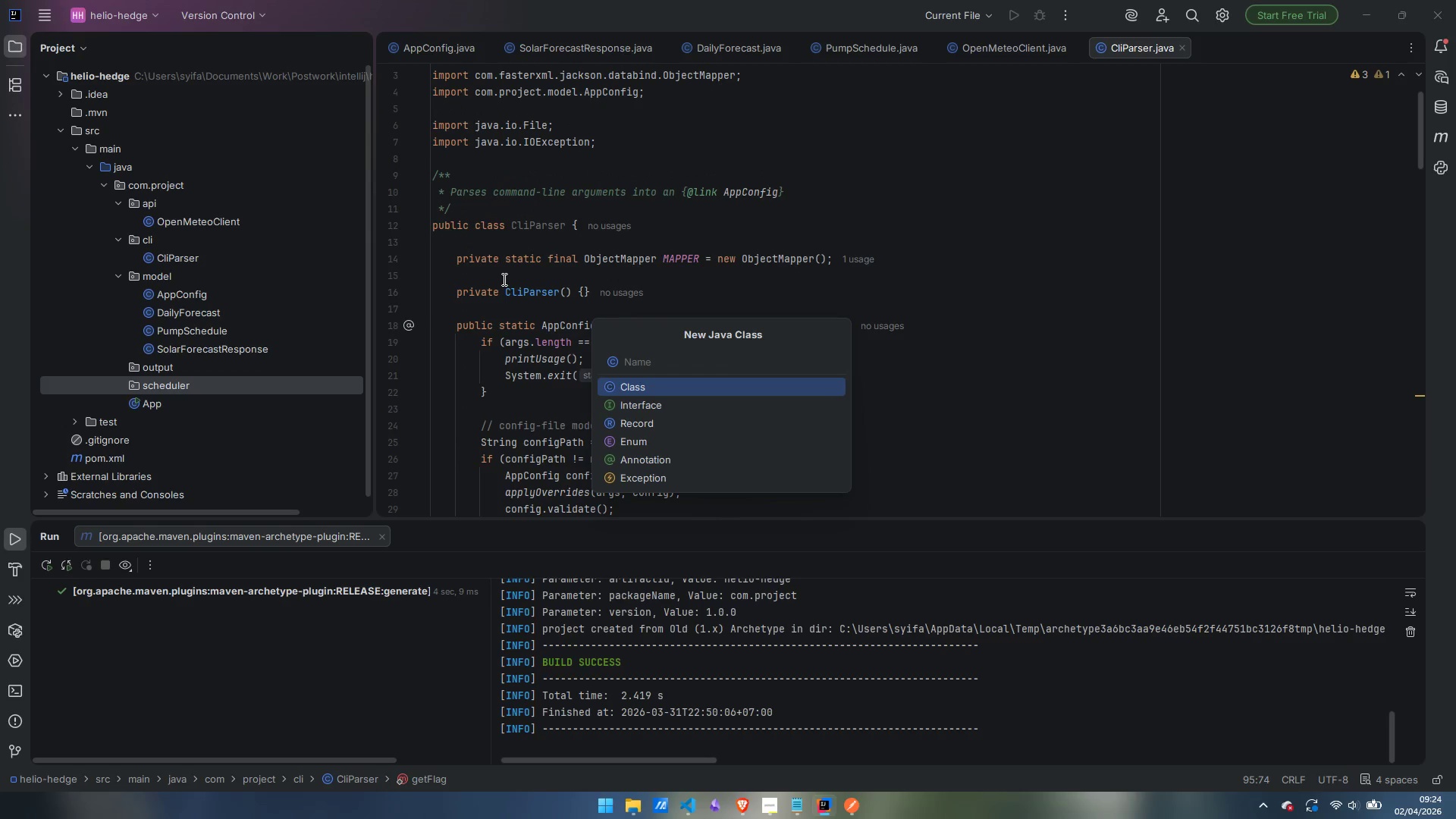 
type(IrrigationScheduler)
 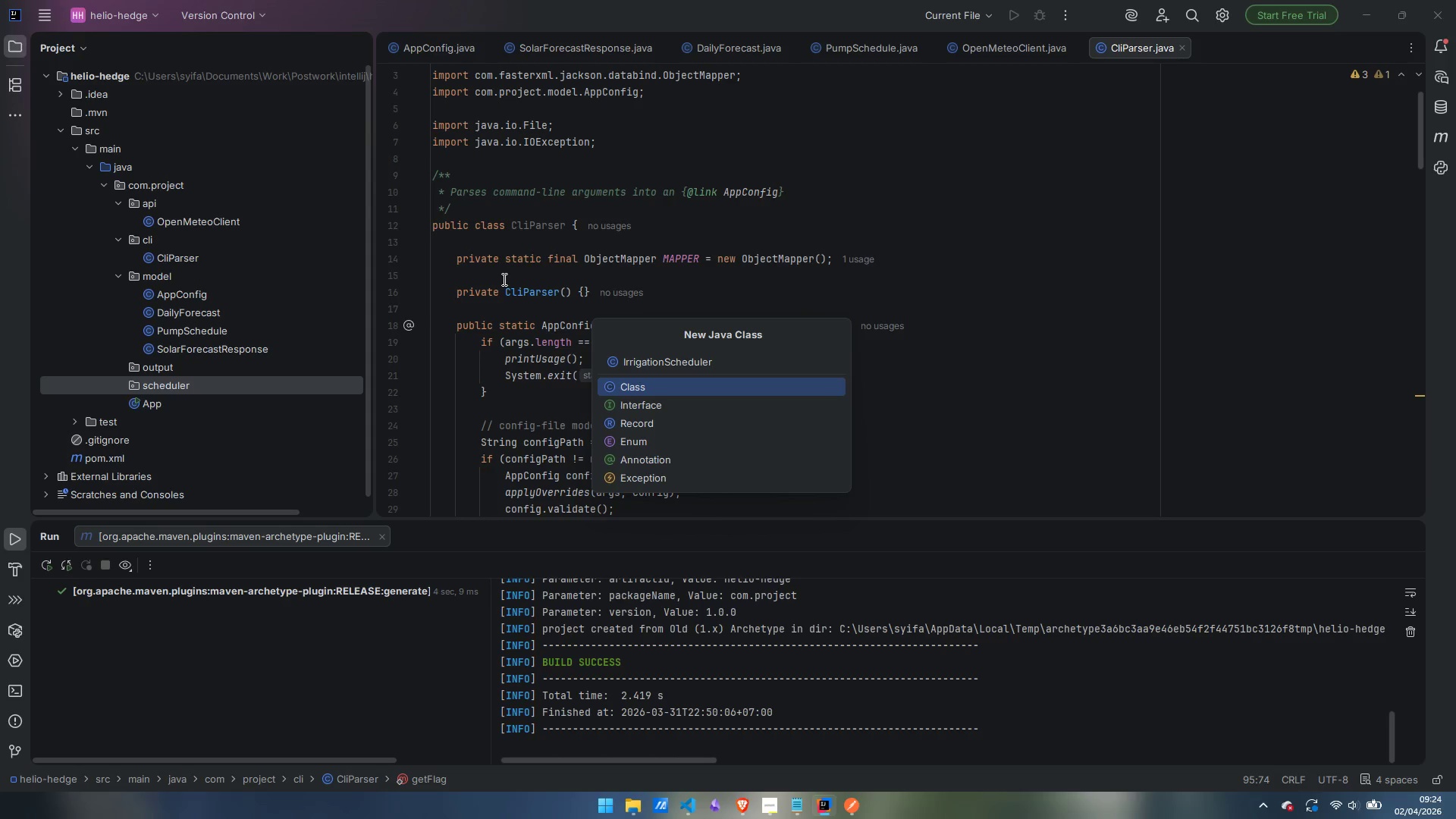 
key(Enter)
 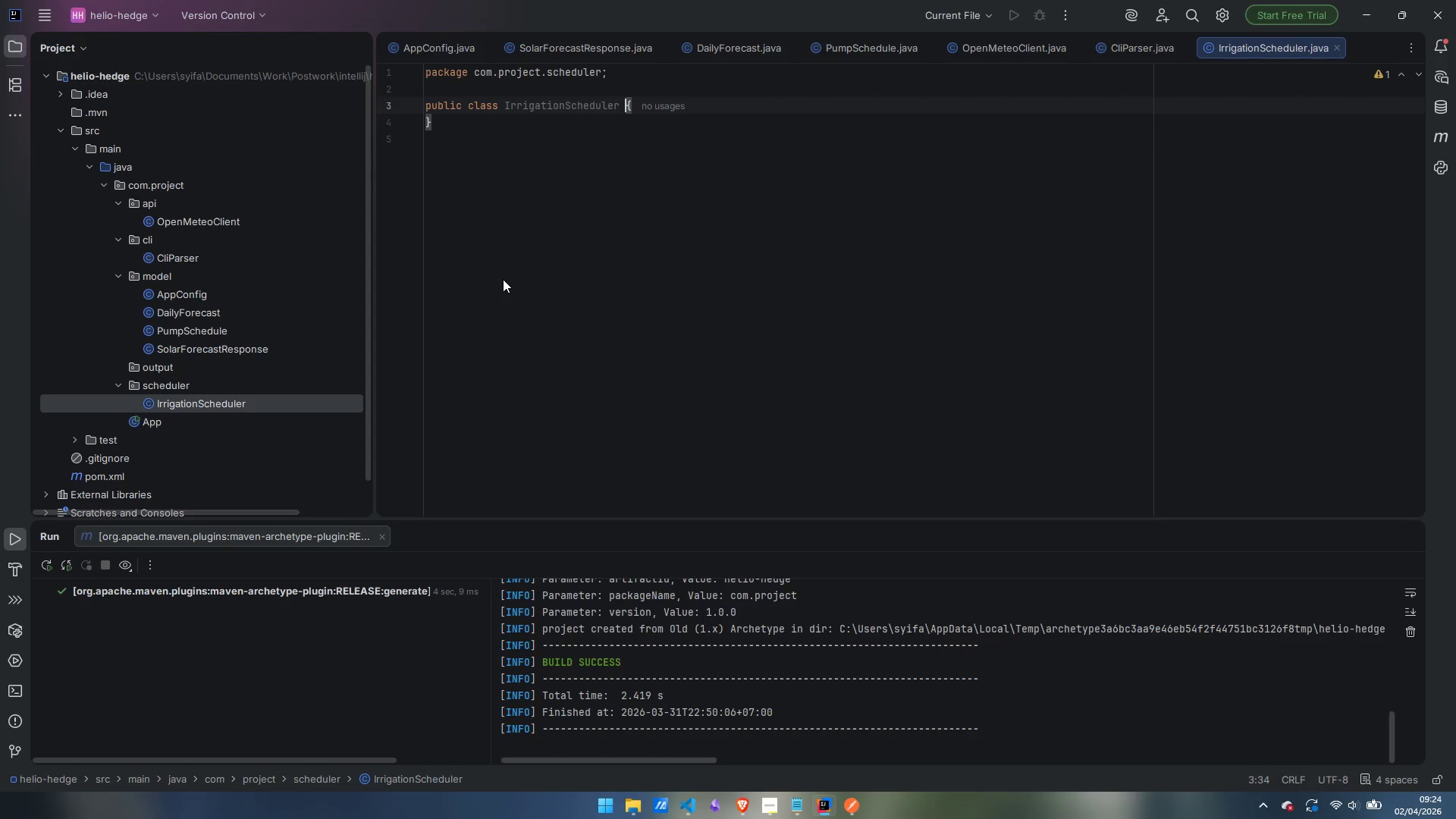 
wait(16.88)
 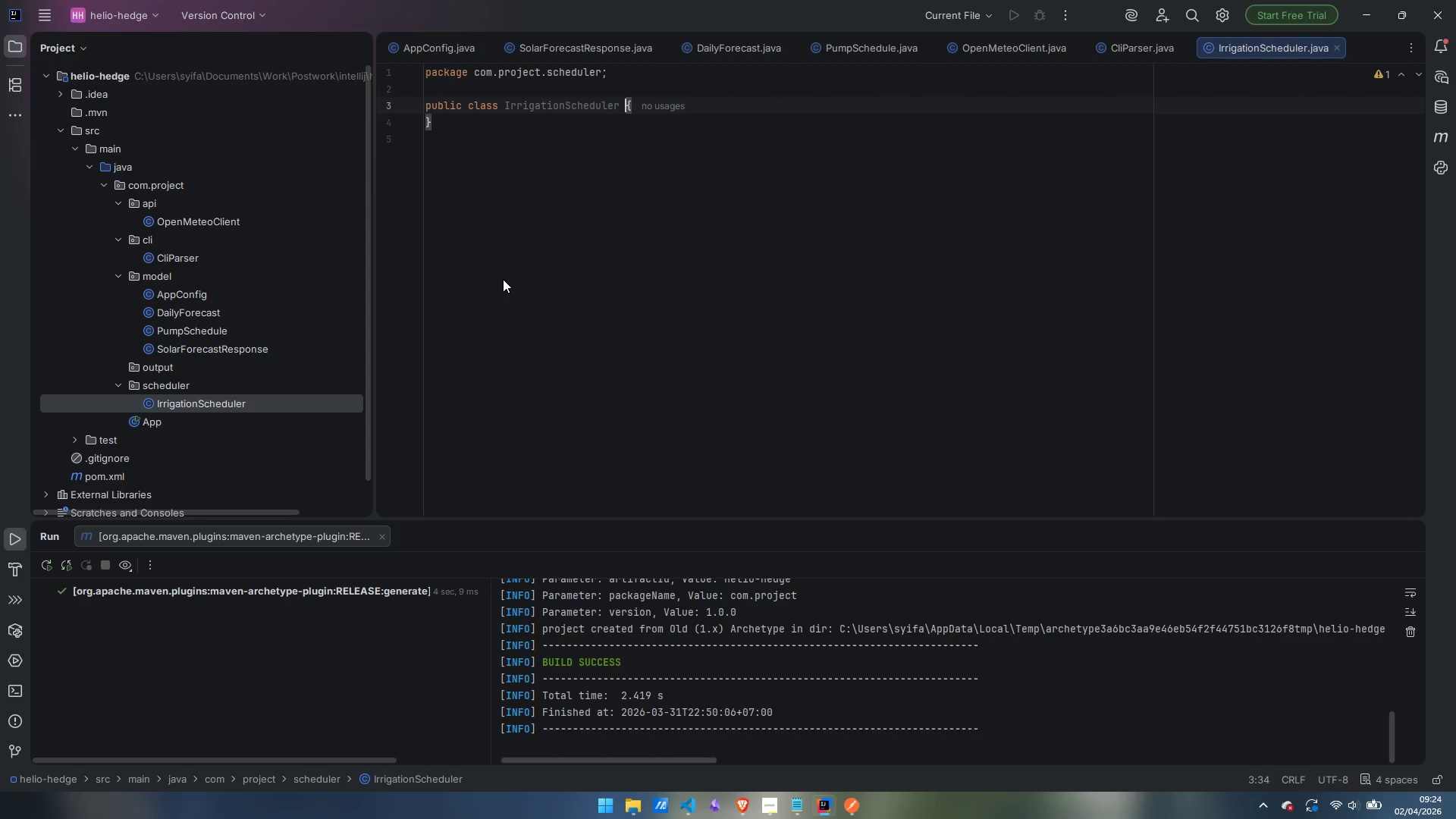 
key(ArrowRight)
 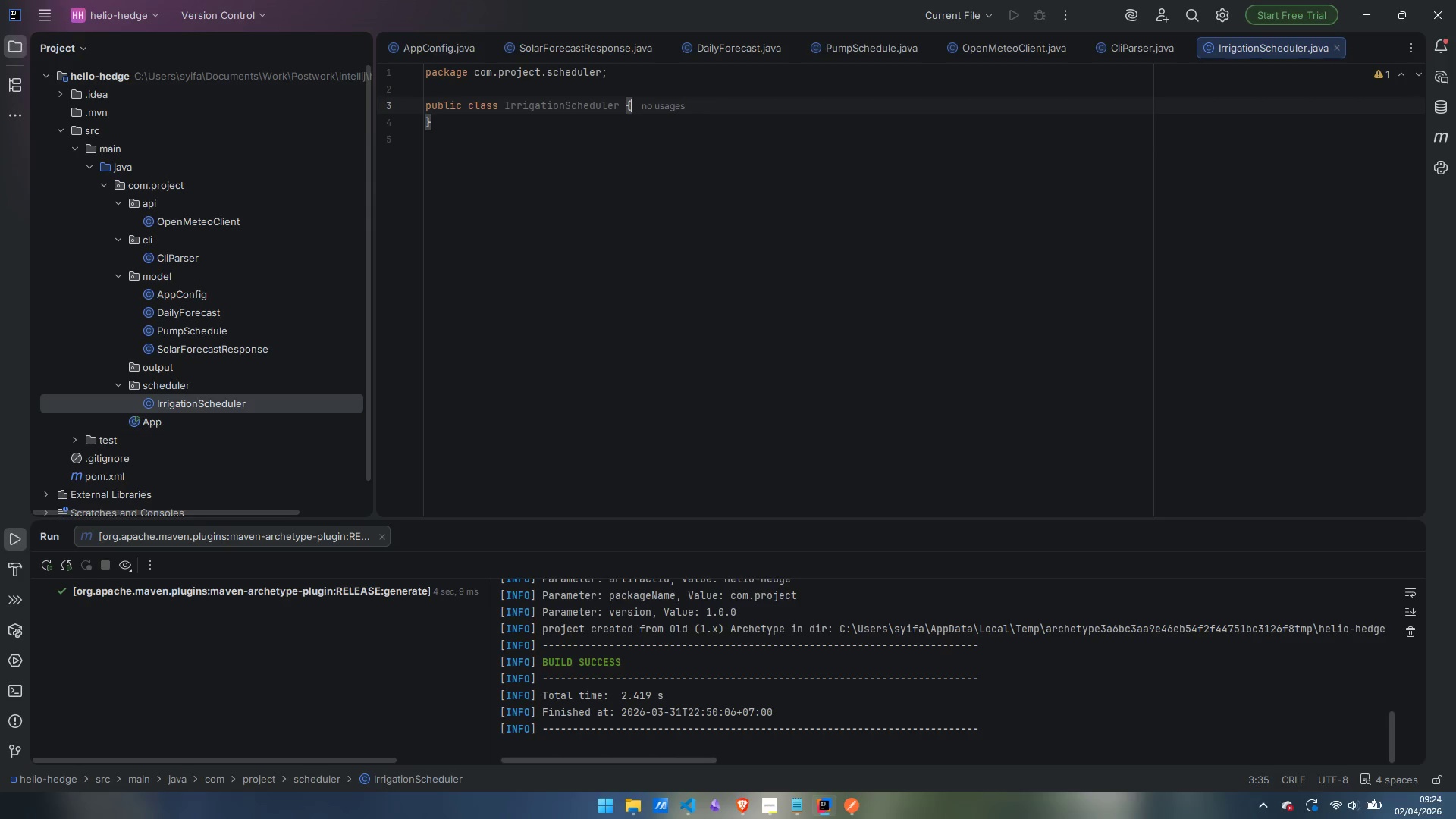 
key(Enter)
 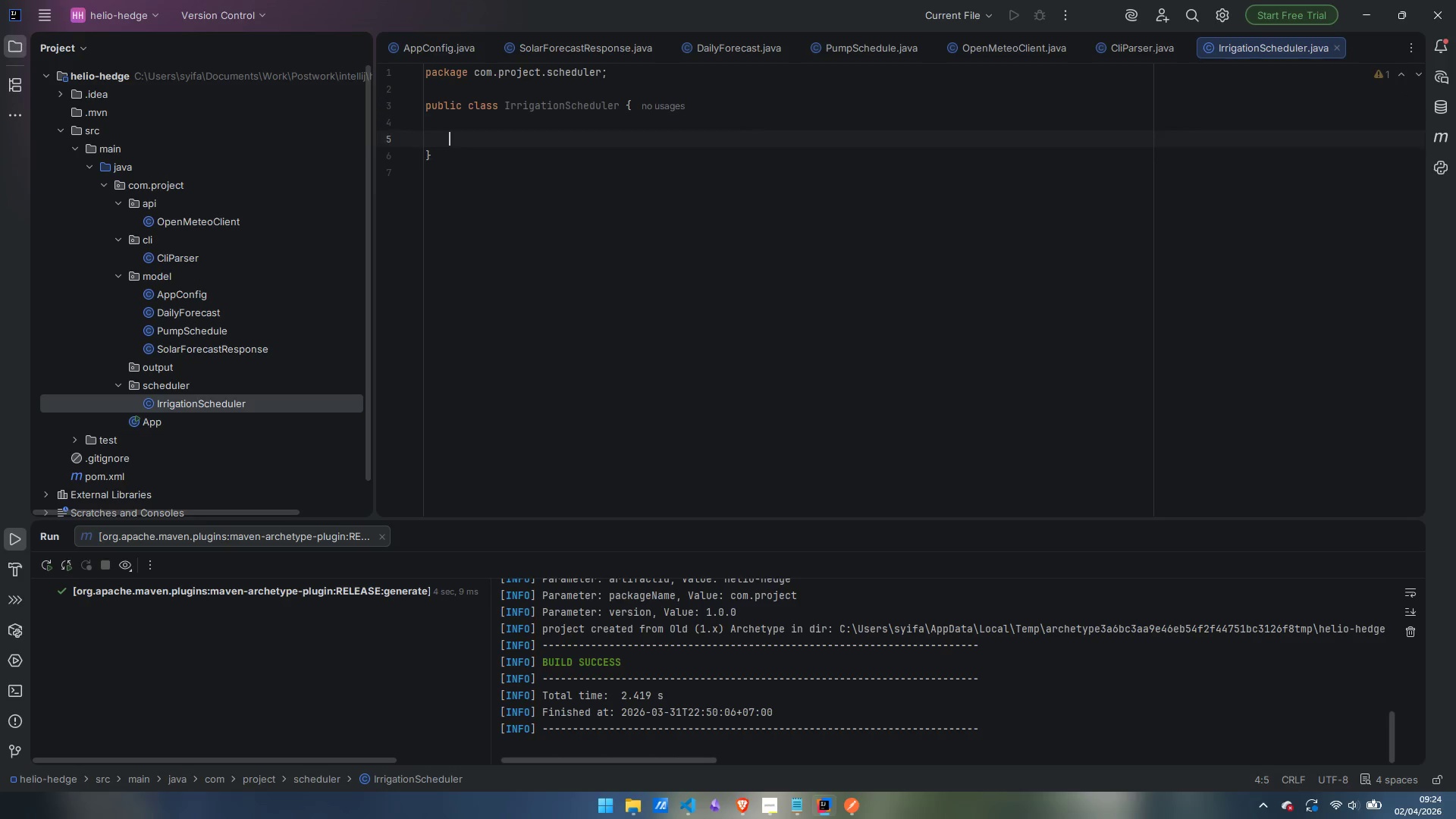 
key(Enter)
 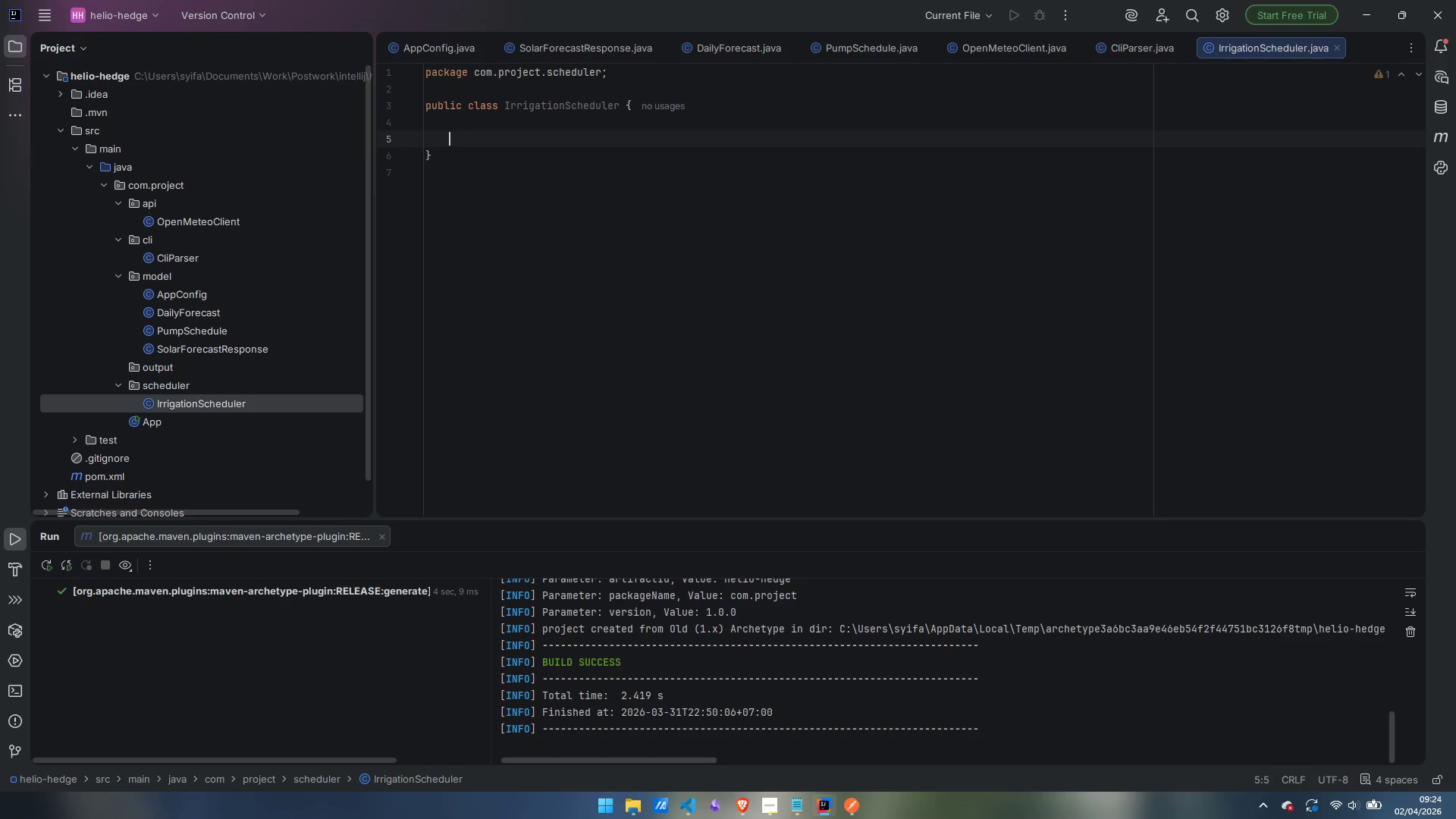 
key(Enter)
 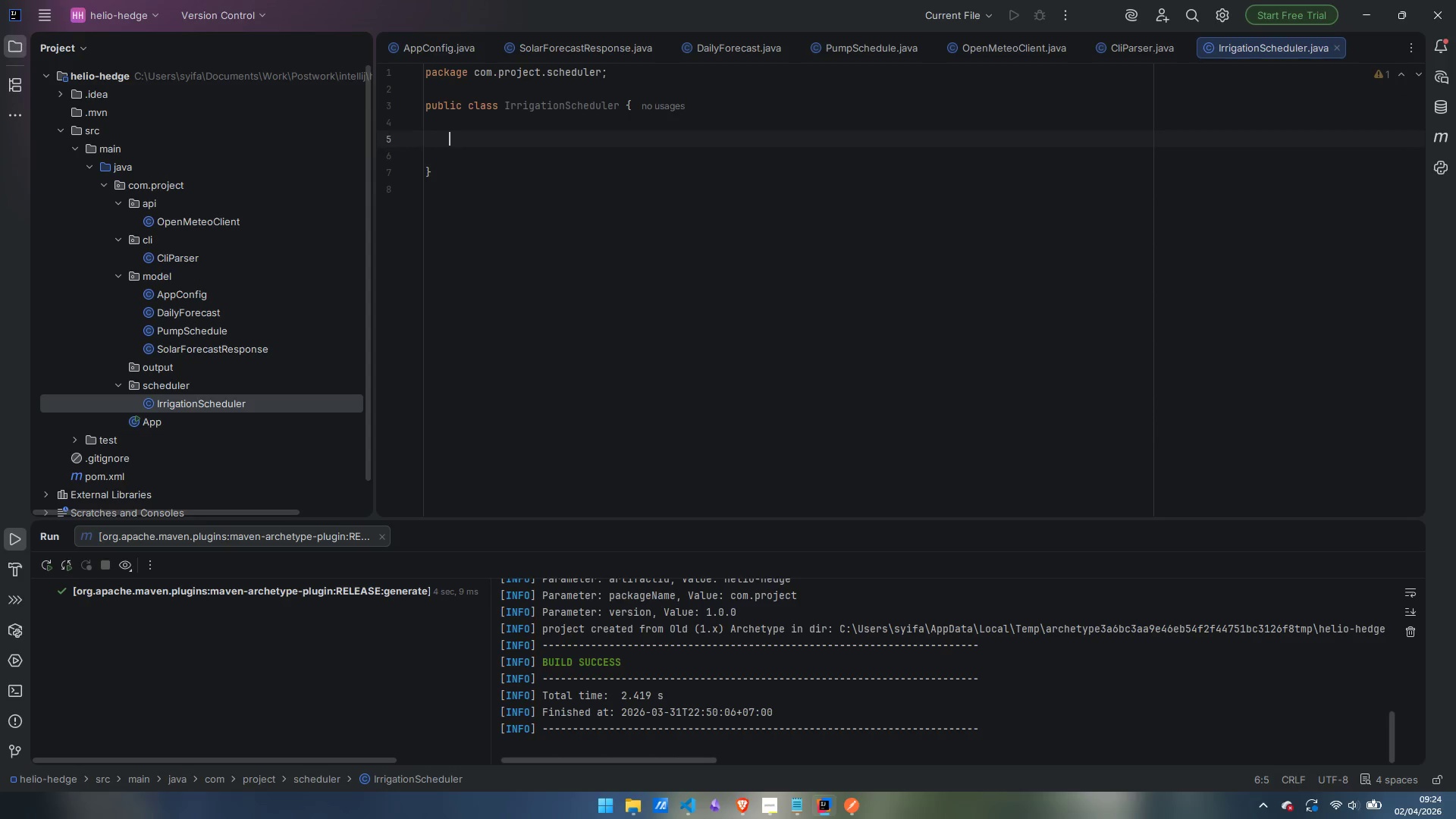 
key(ArrowUp)
 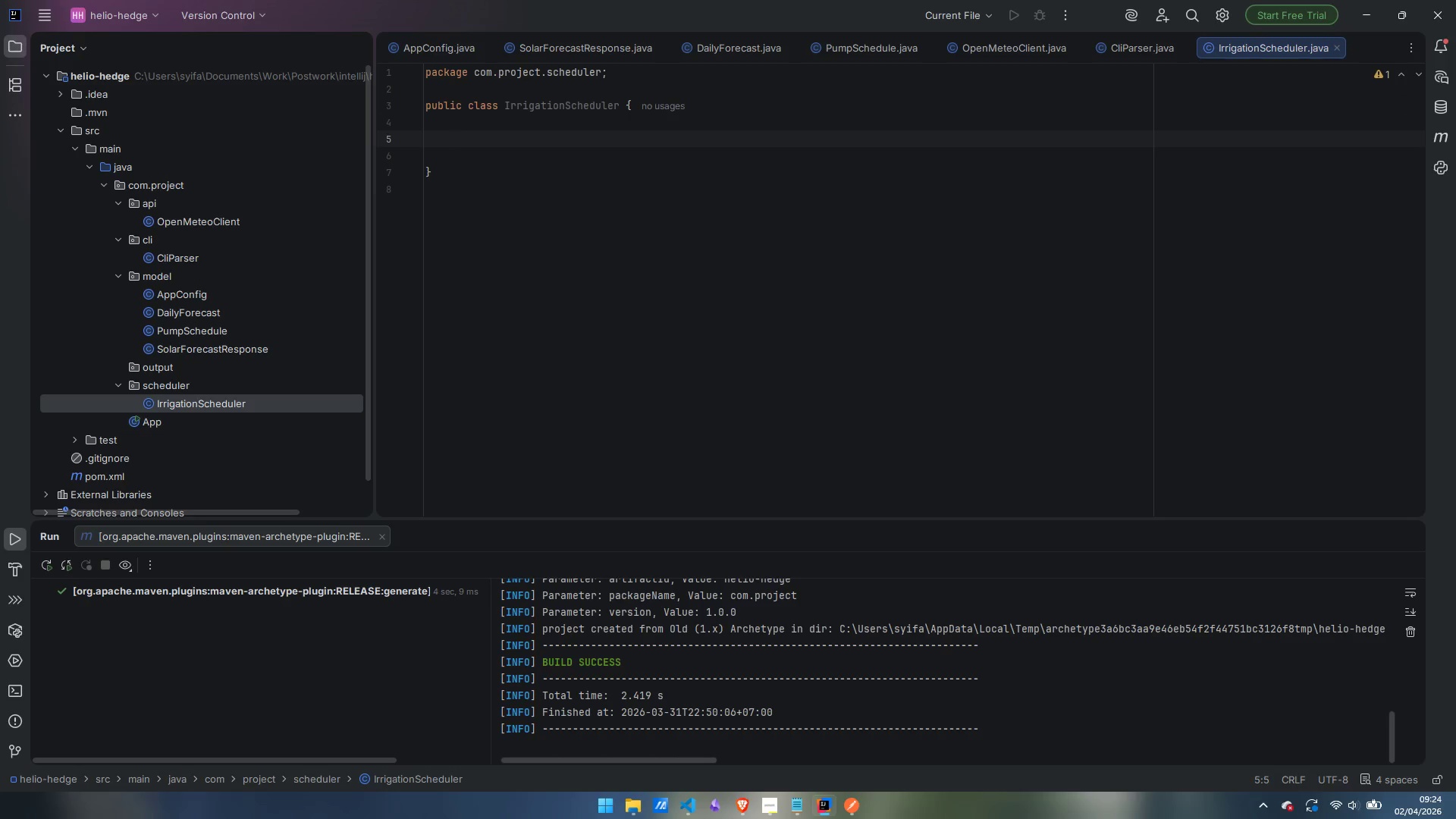 
wait(12.91)
 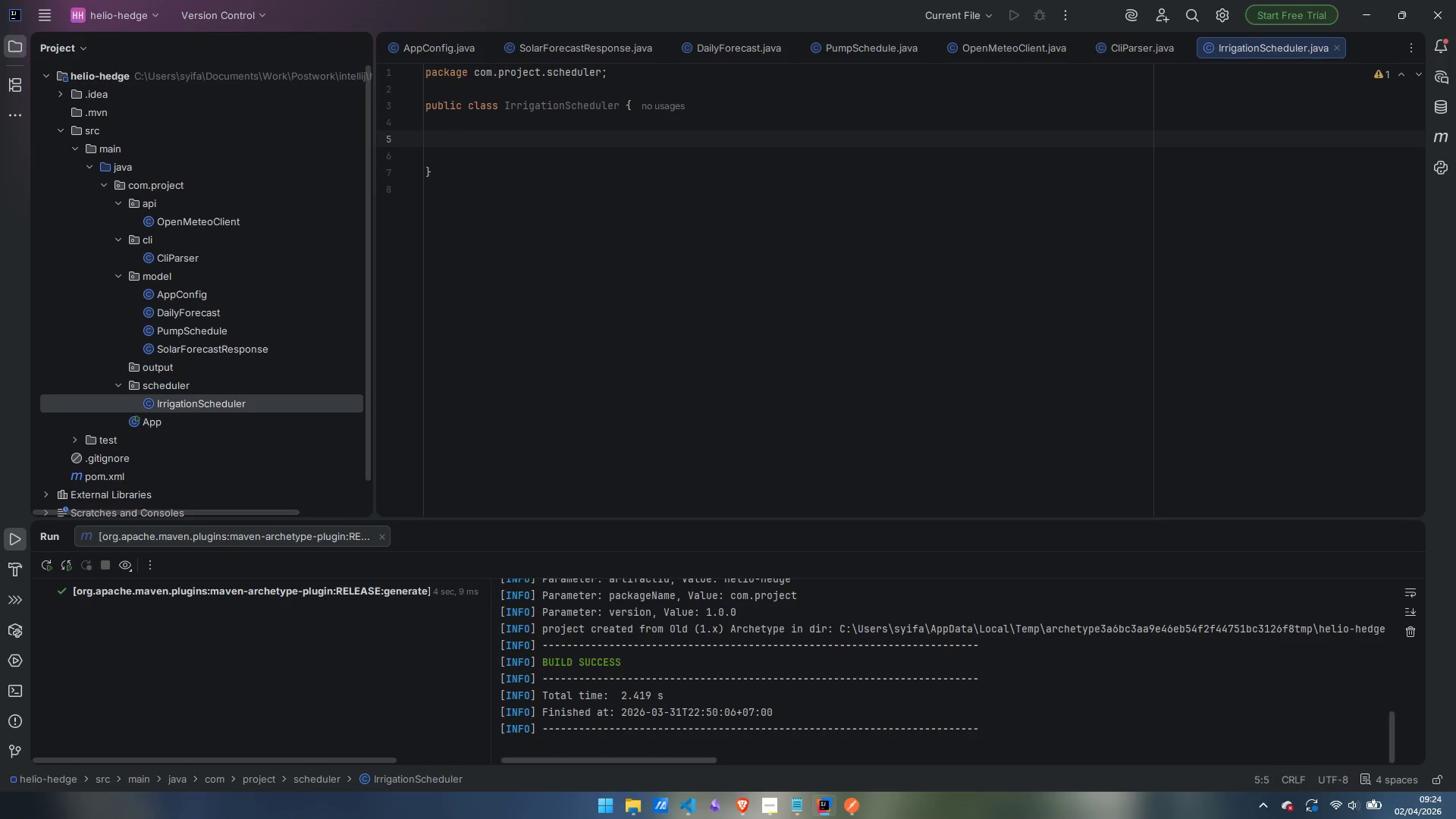 
type(private static final dob)
key(Backspace)
type(uble MJ_TO_WH = 277.78;)
 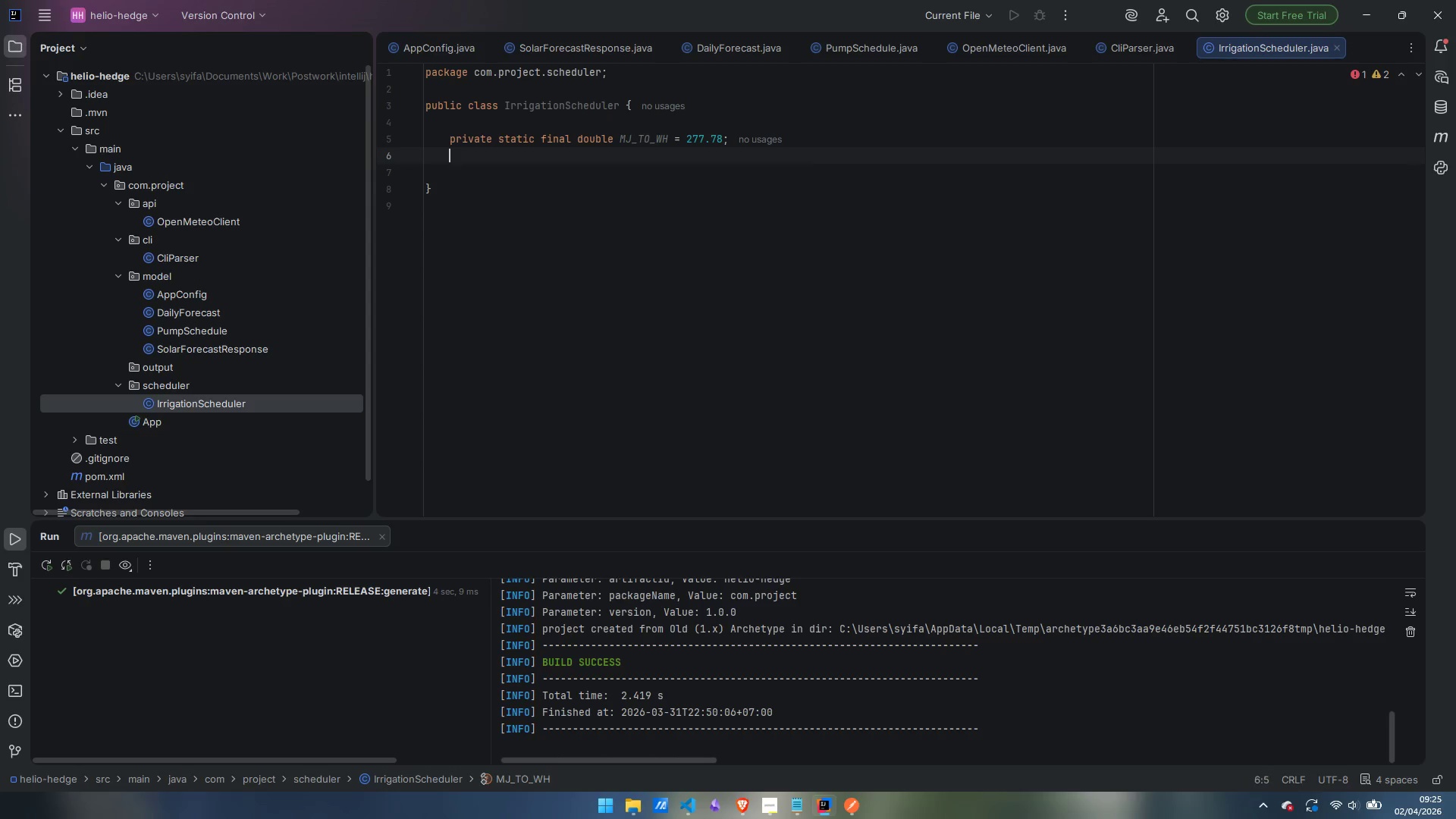 
 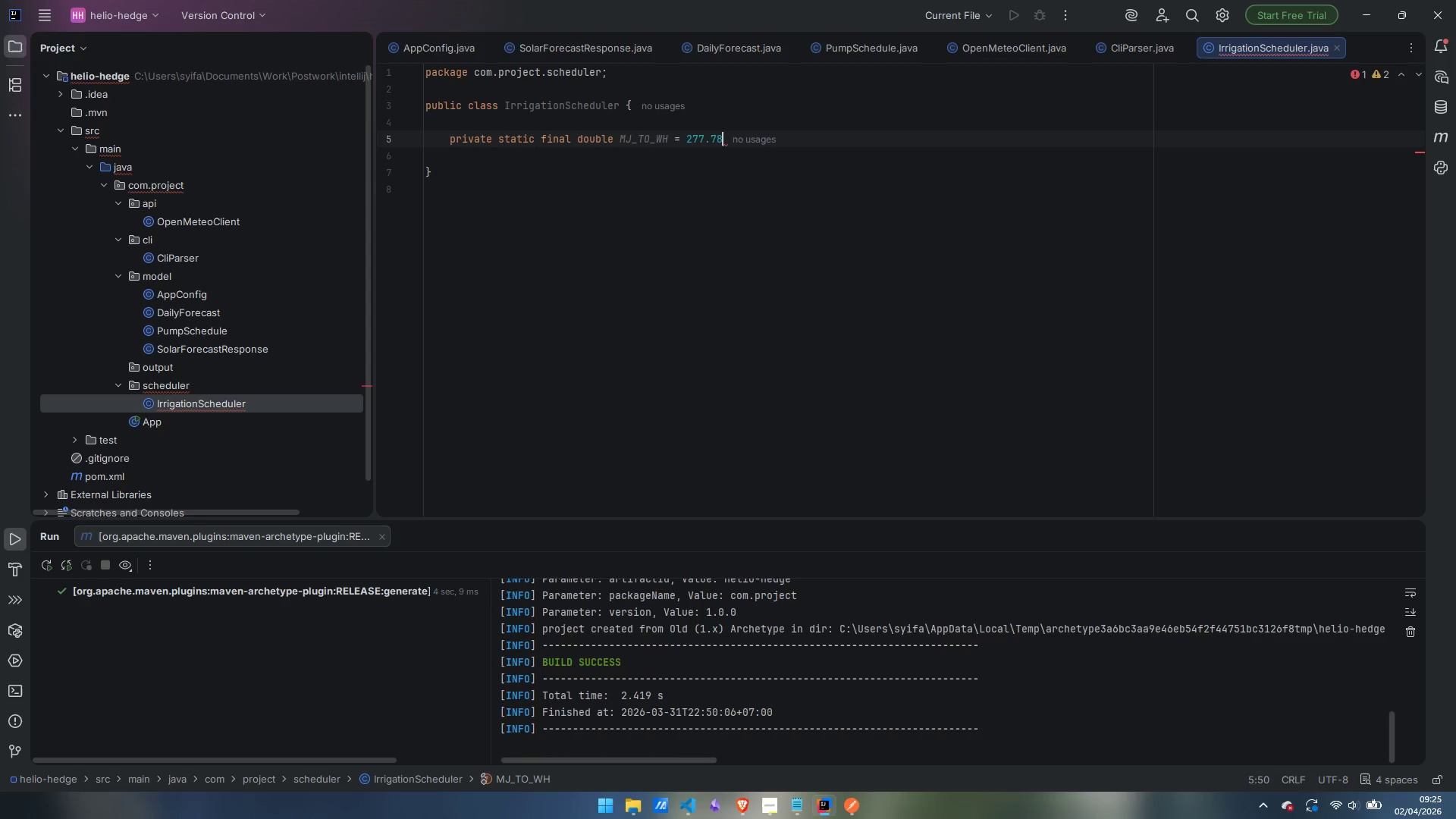 
key(Enter)
 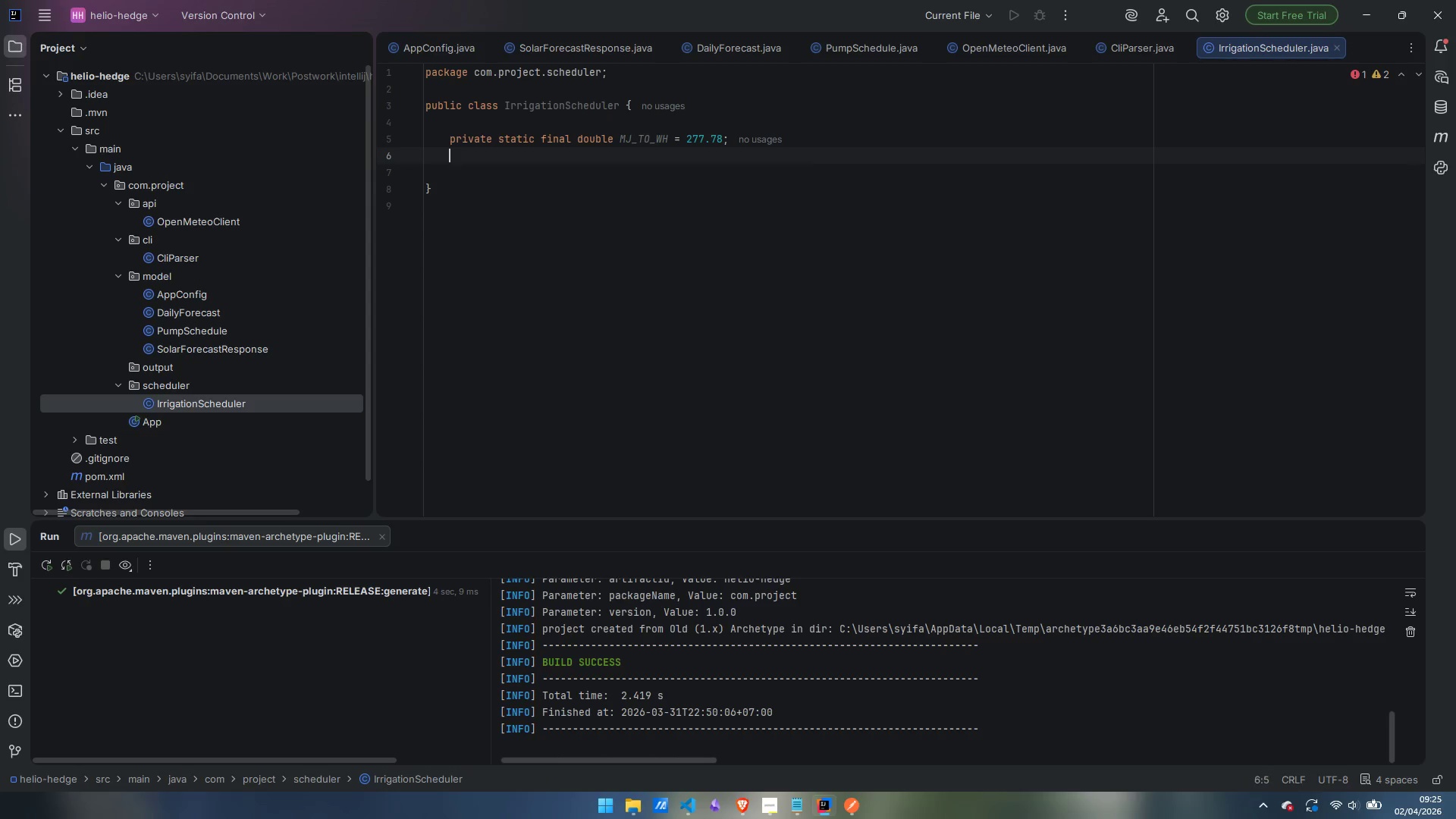 
key(Enter)
 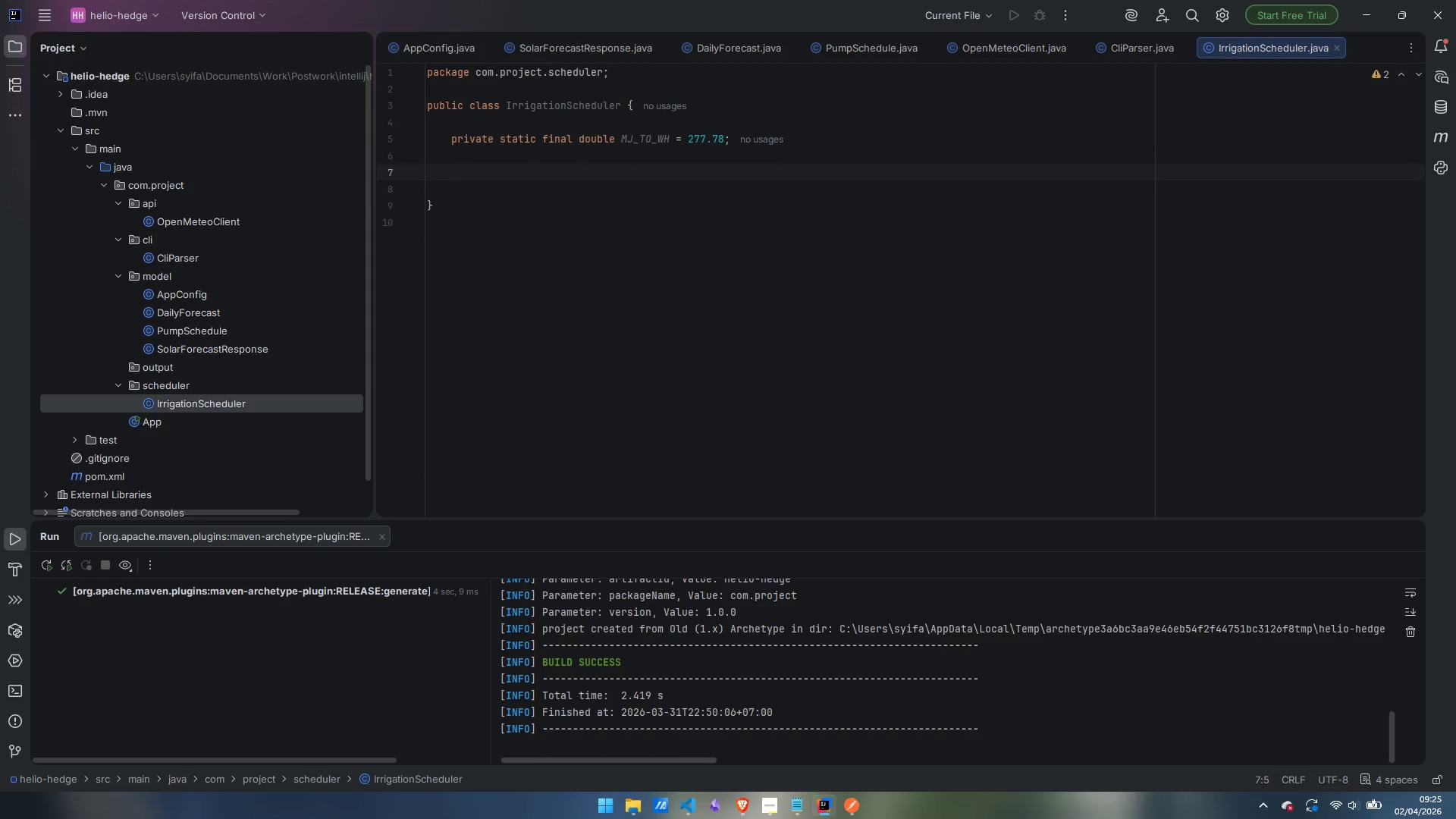 
type(private static final double HIGH_HEAT_MULTIPLIER = 1.20;)
 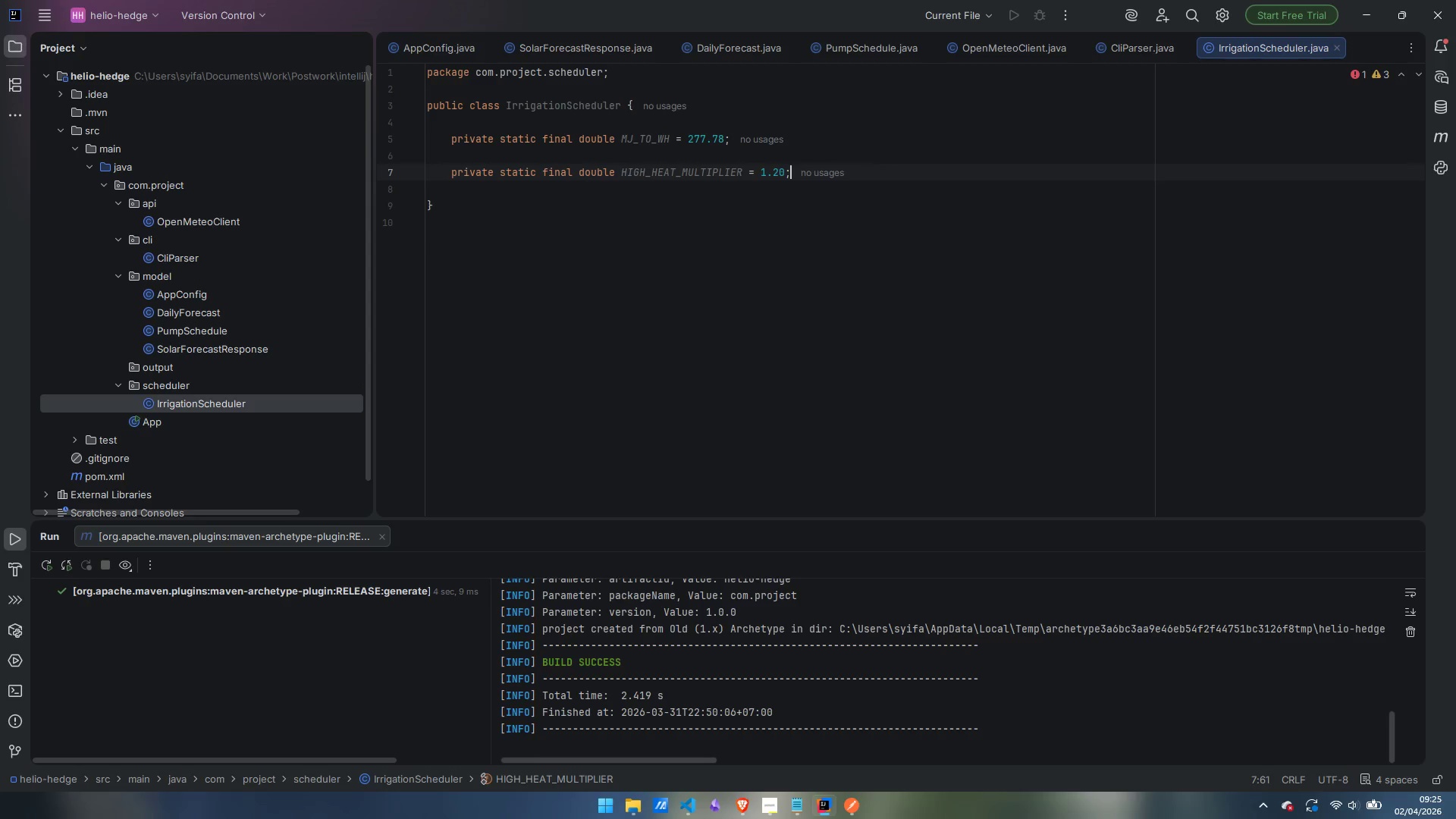 
key(Enter)
 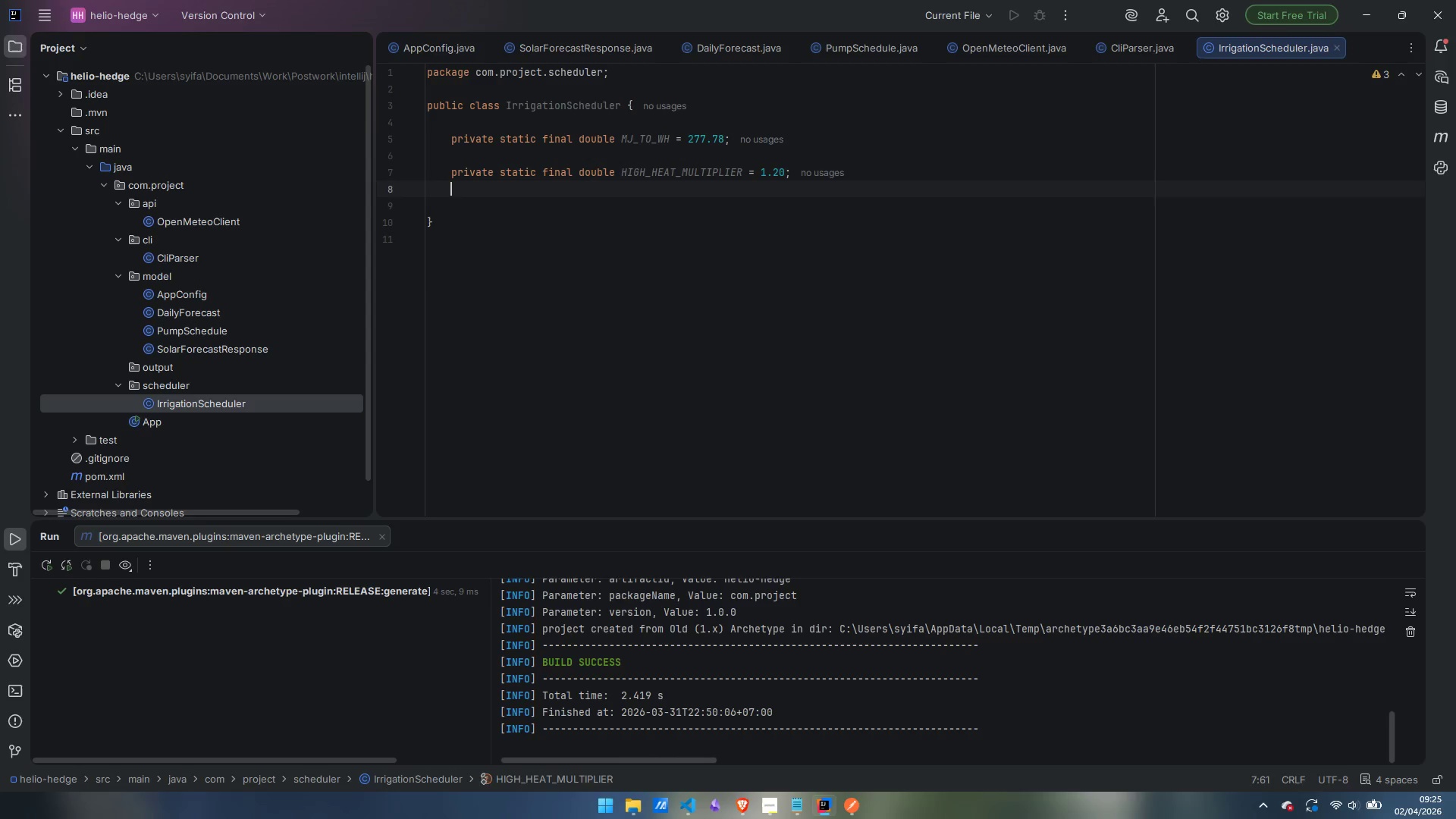 
key(Enter)
 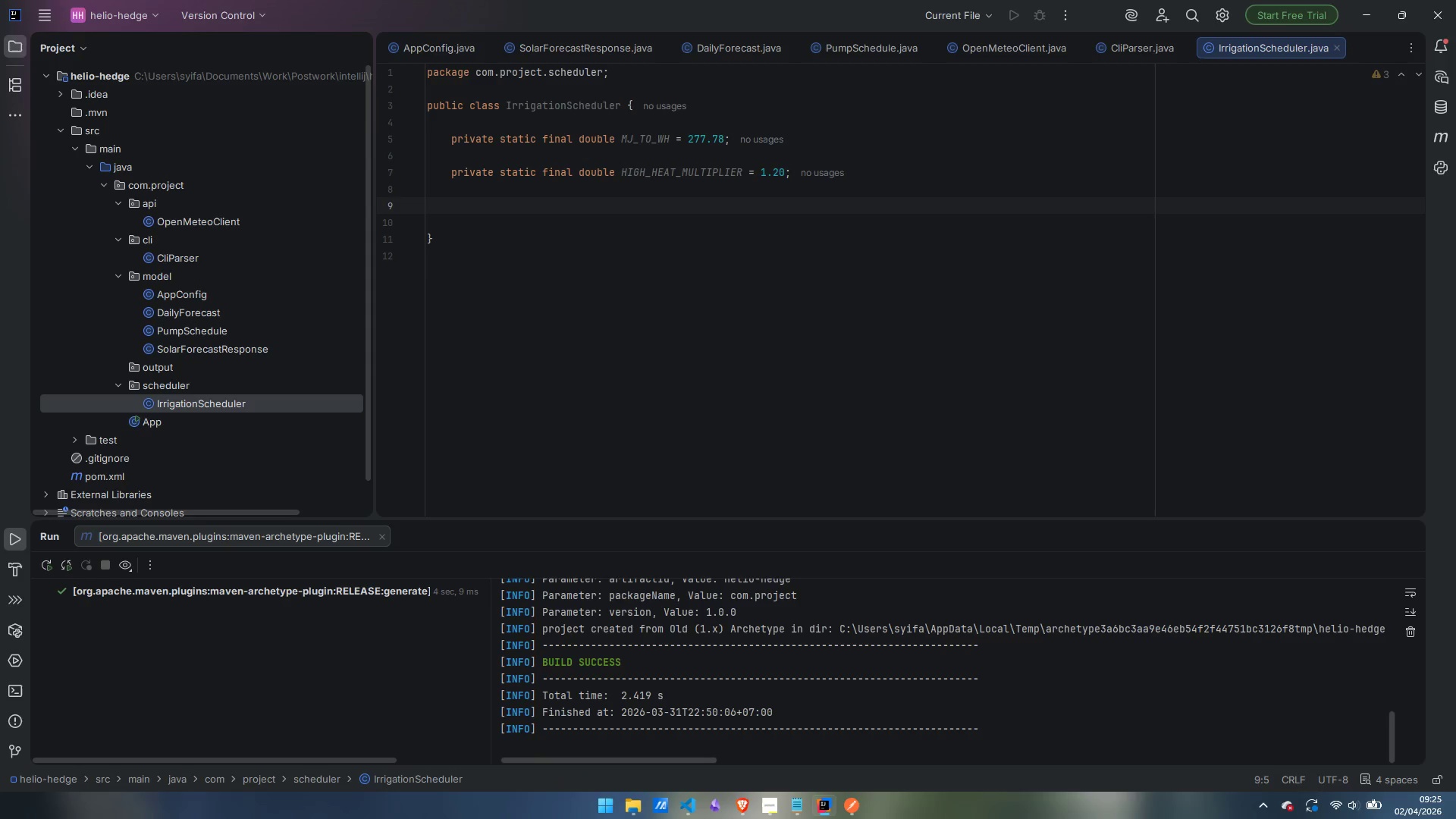 
type(fina)
 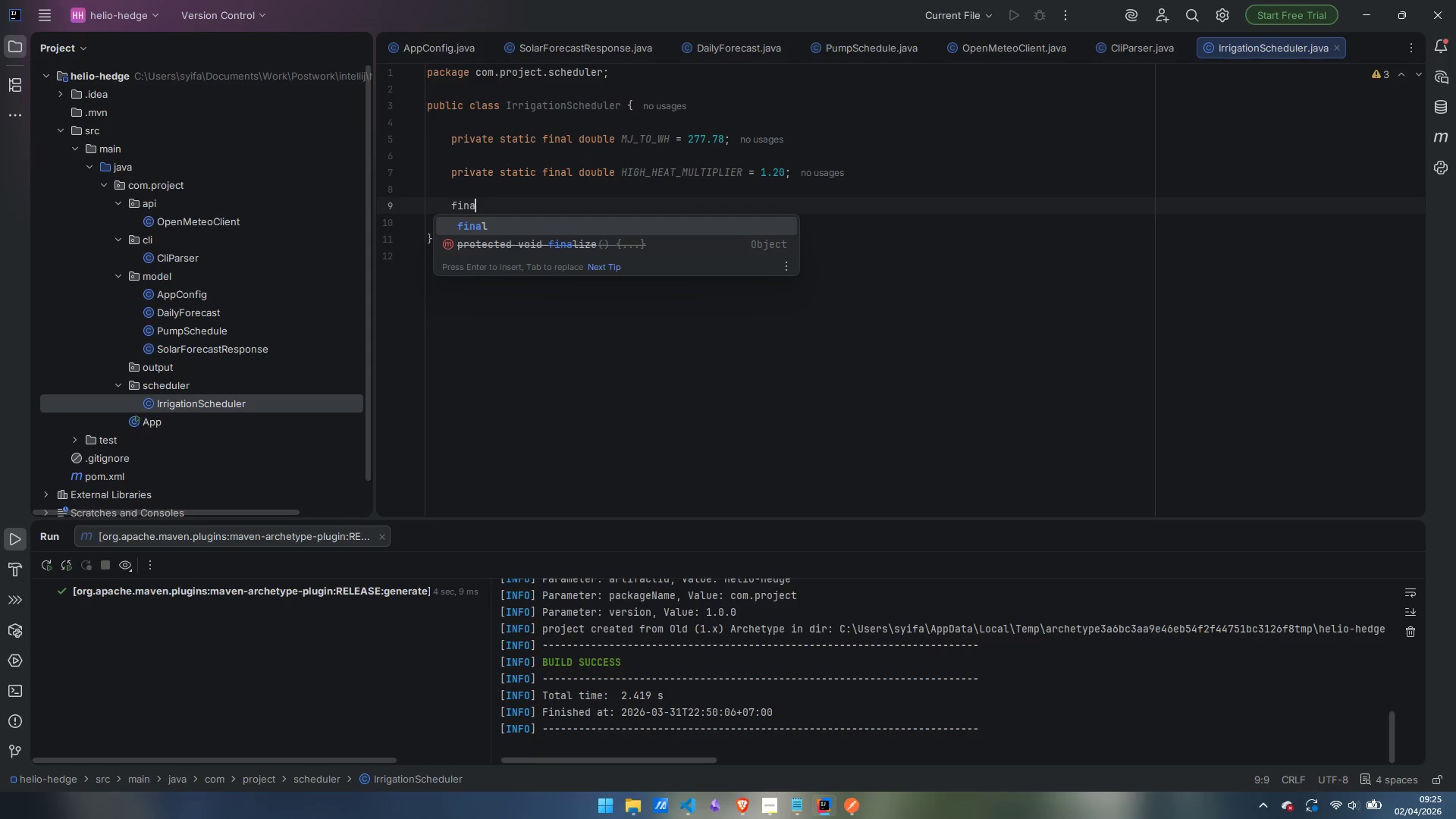 
key(Control+ControlLeft)
 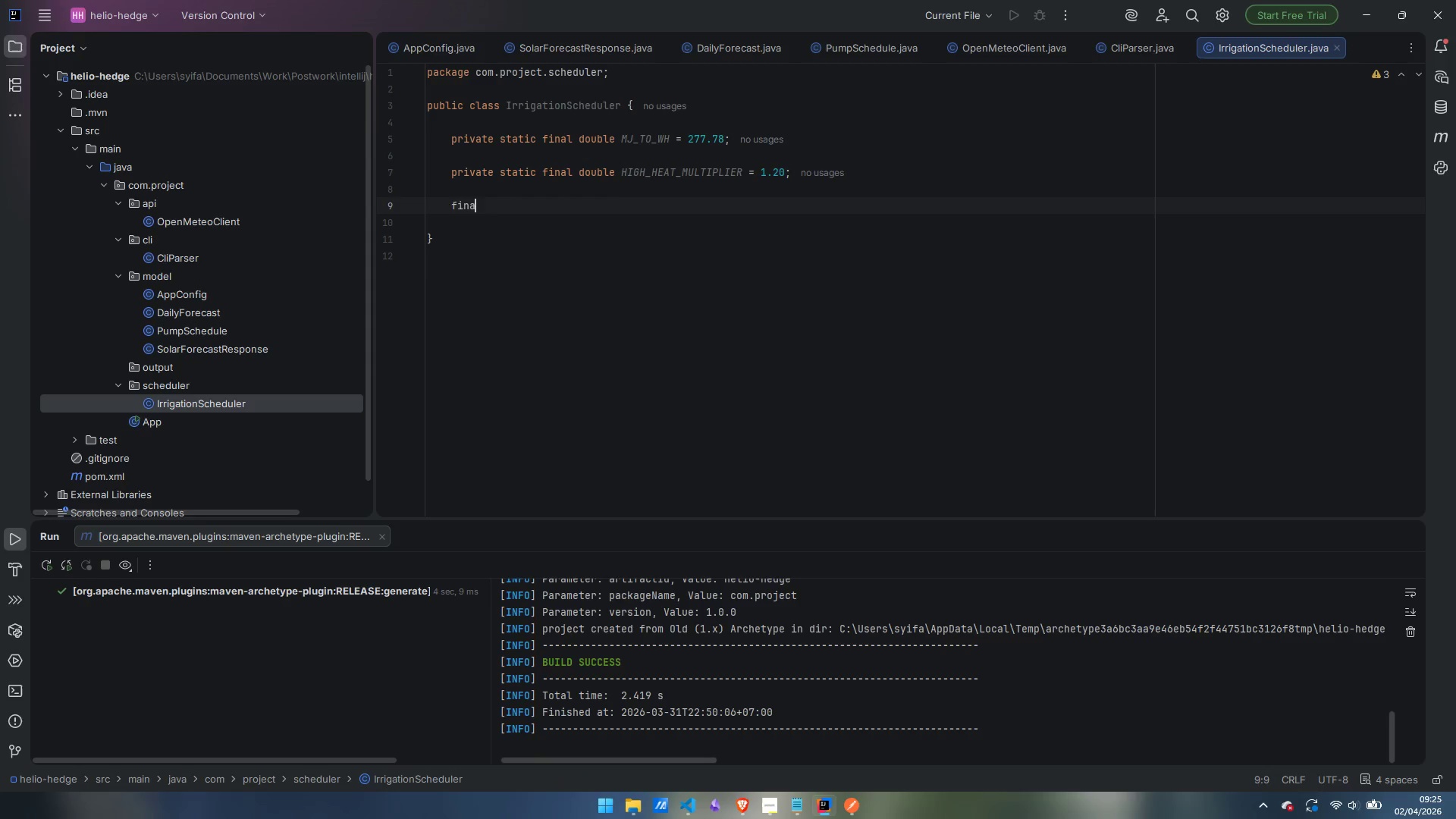 
key(Control+Backspace)
 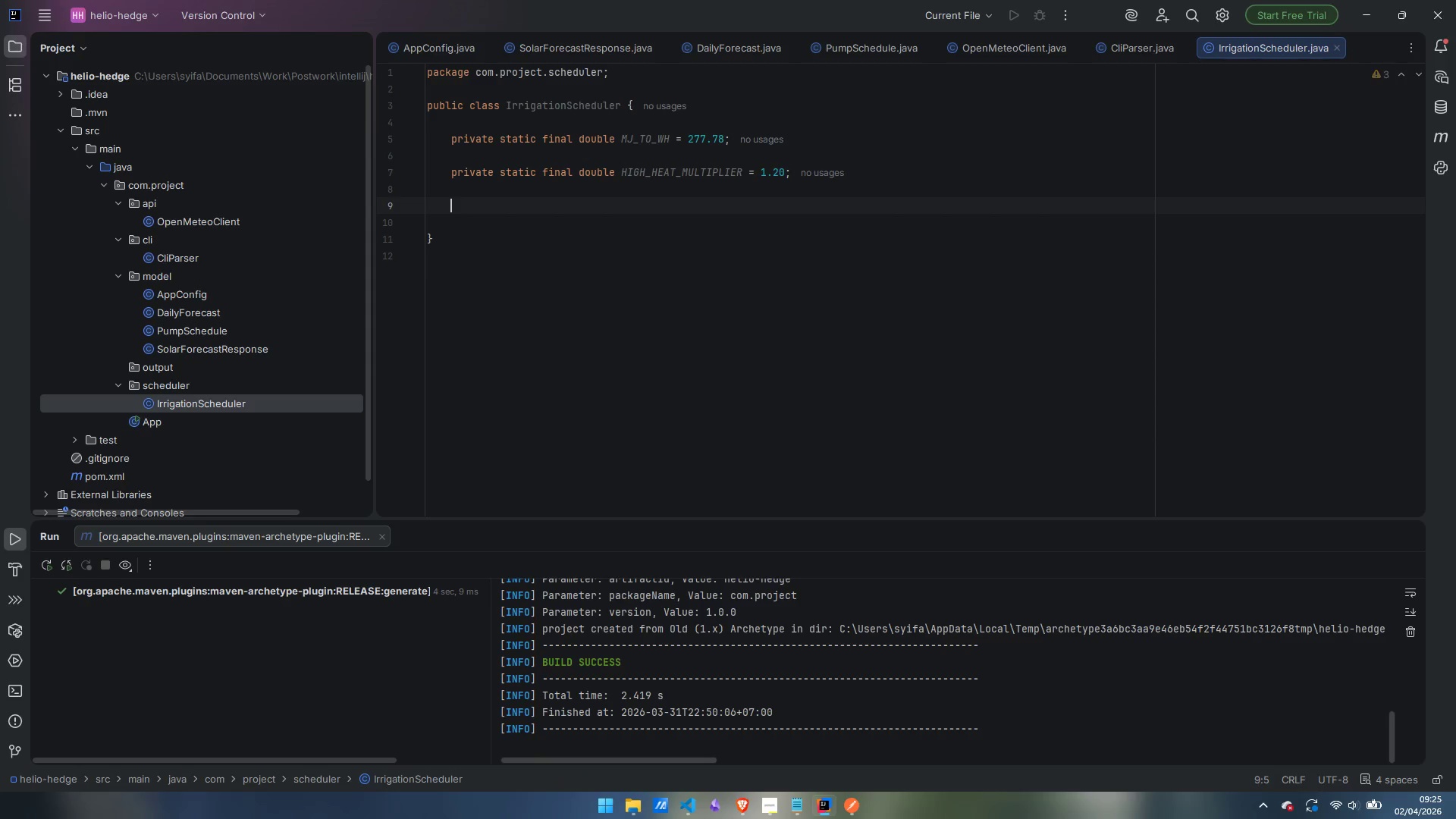 
type(private final AppConfig config)
 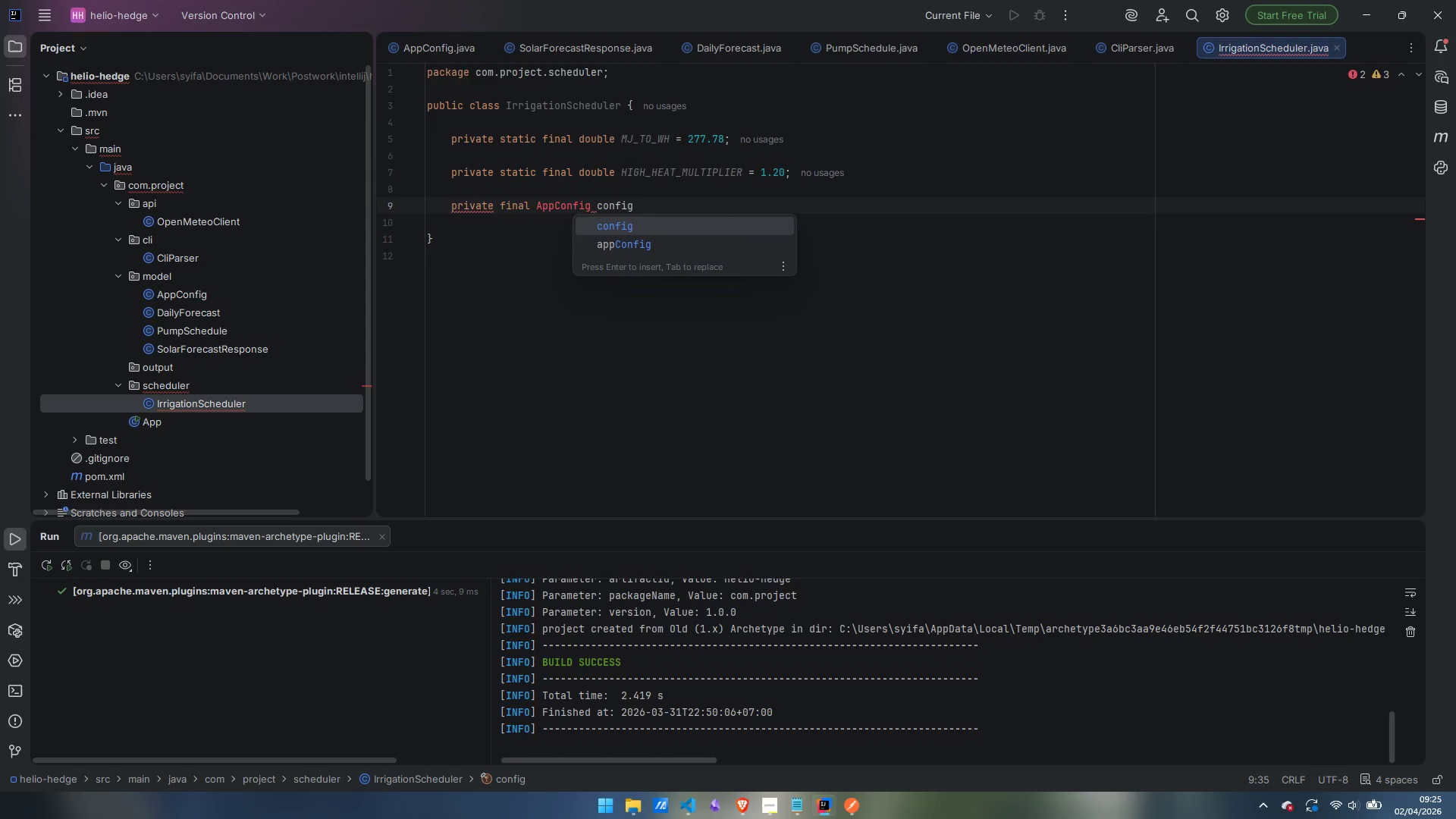 
key(Enter)
 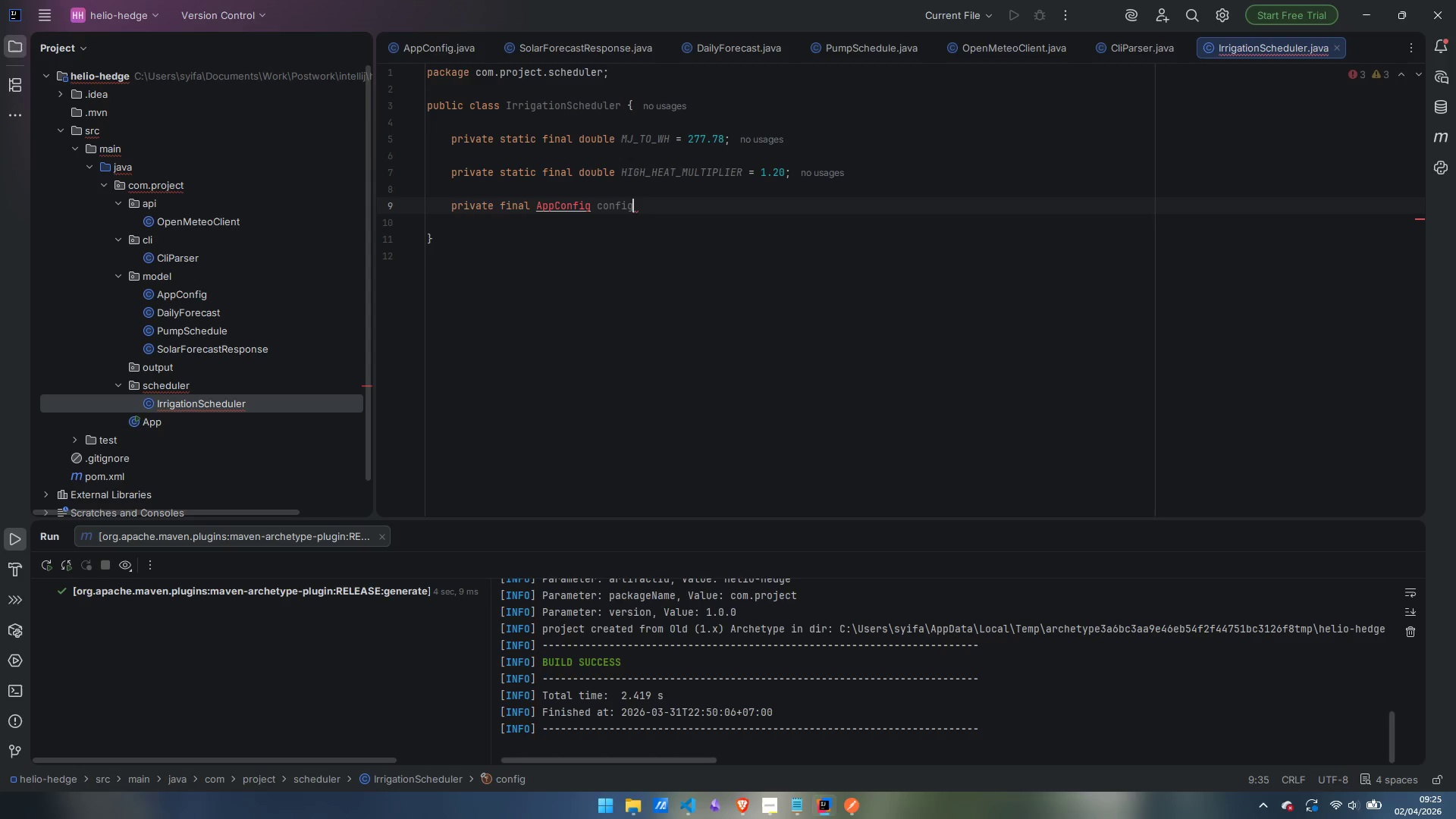 
key(Control+Period)
 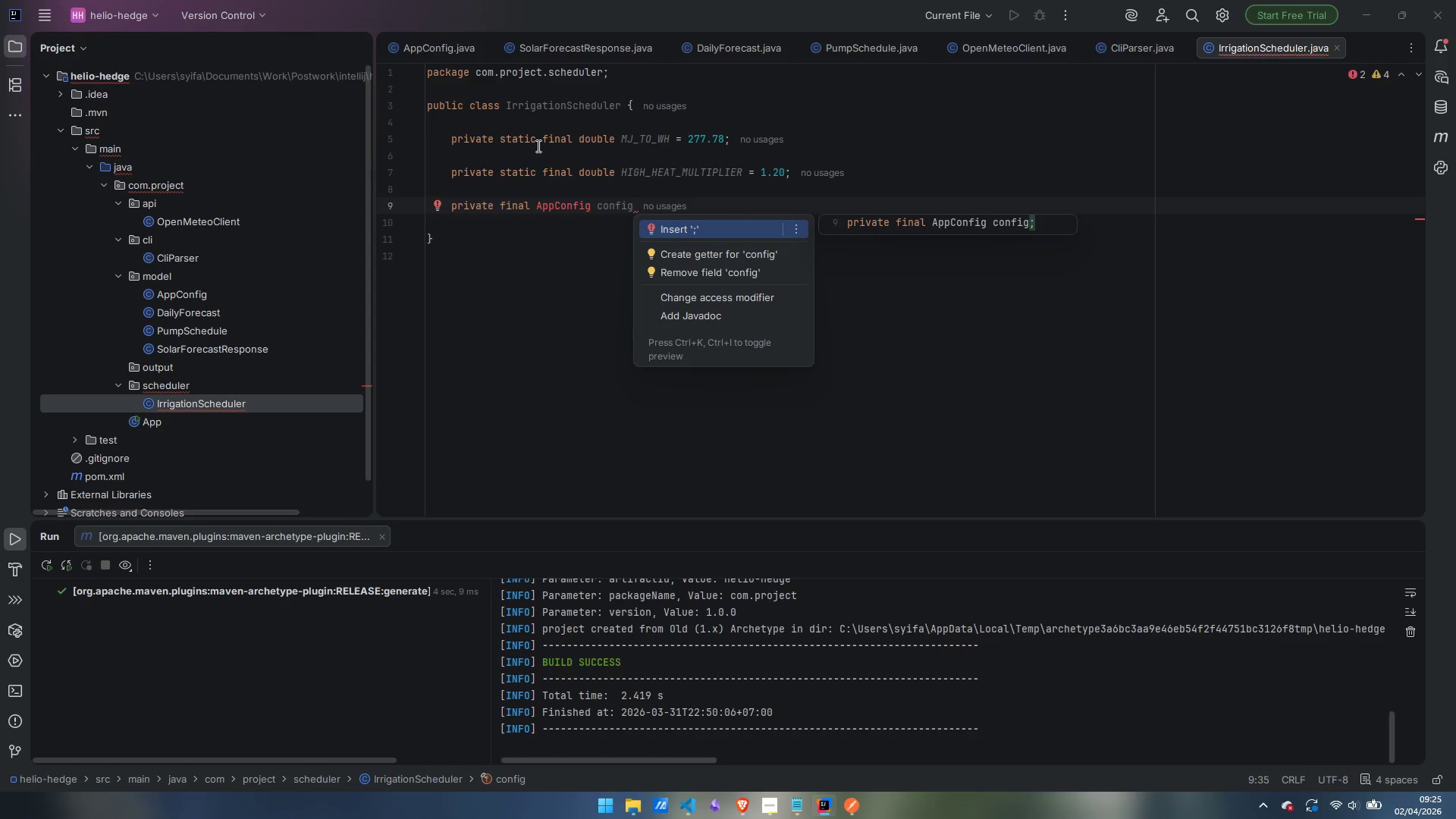 
key(Escape)
 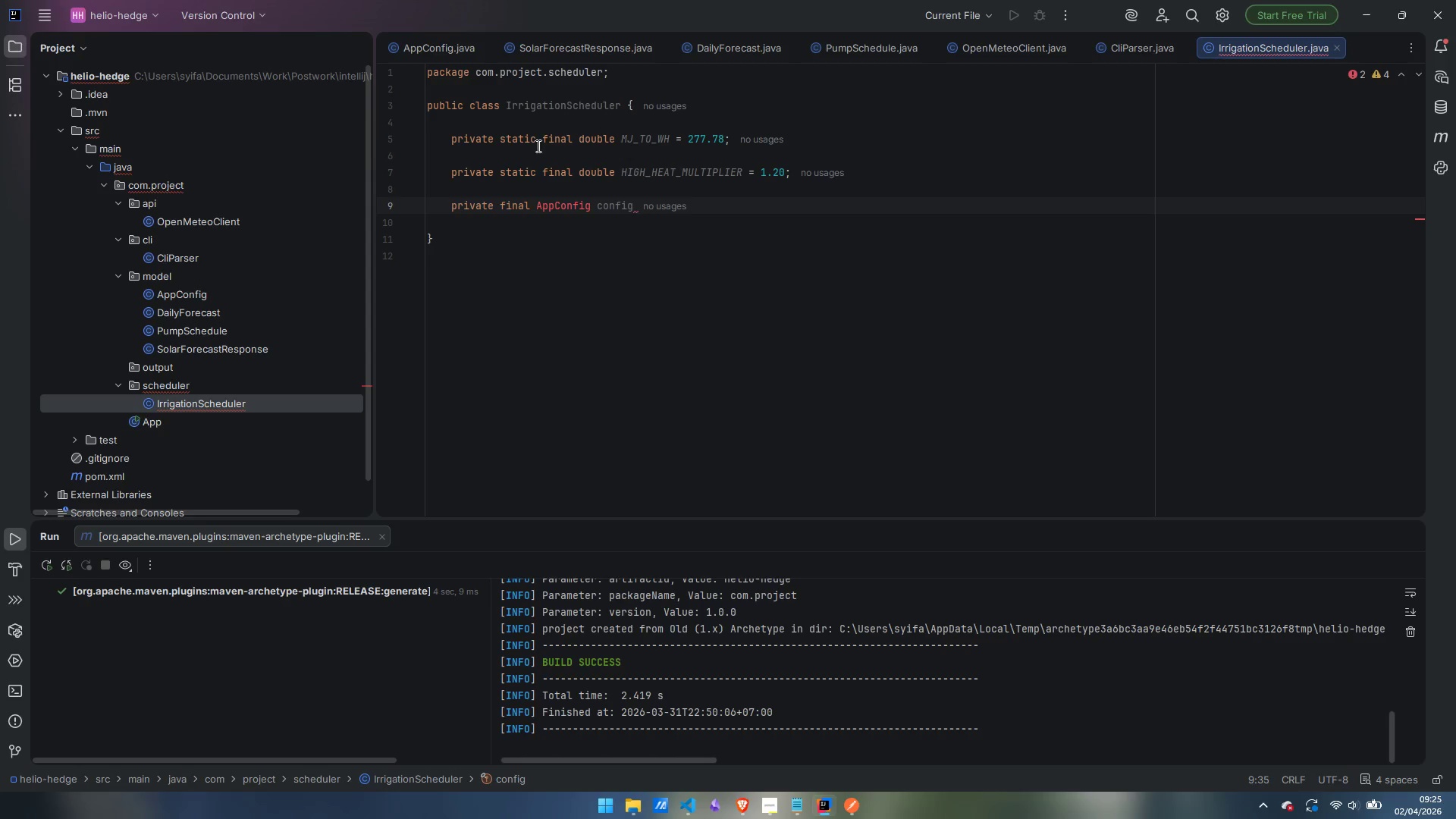 
key(Semicolon)
 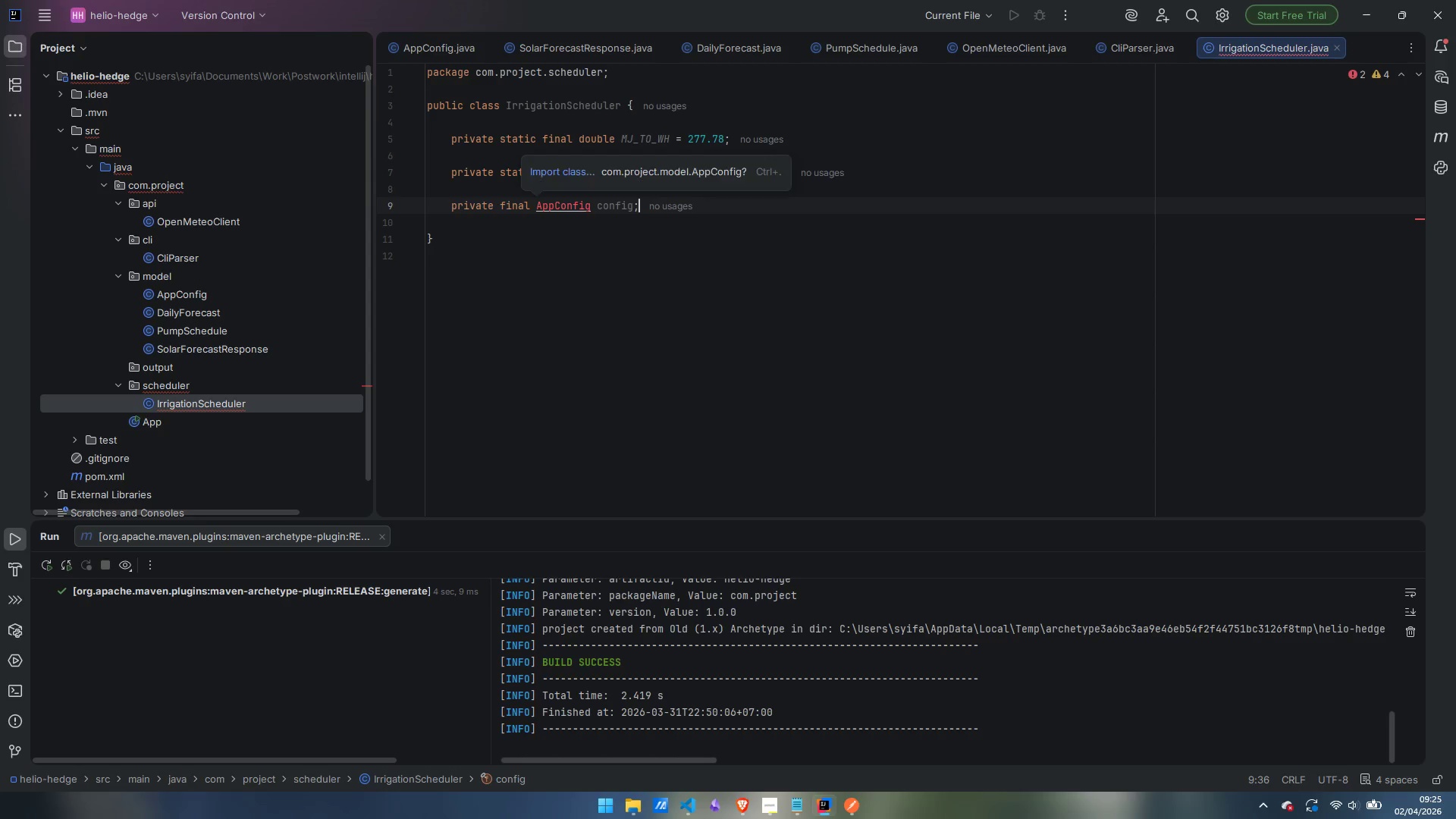 
key(Control+Period)
 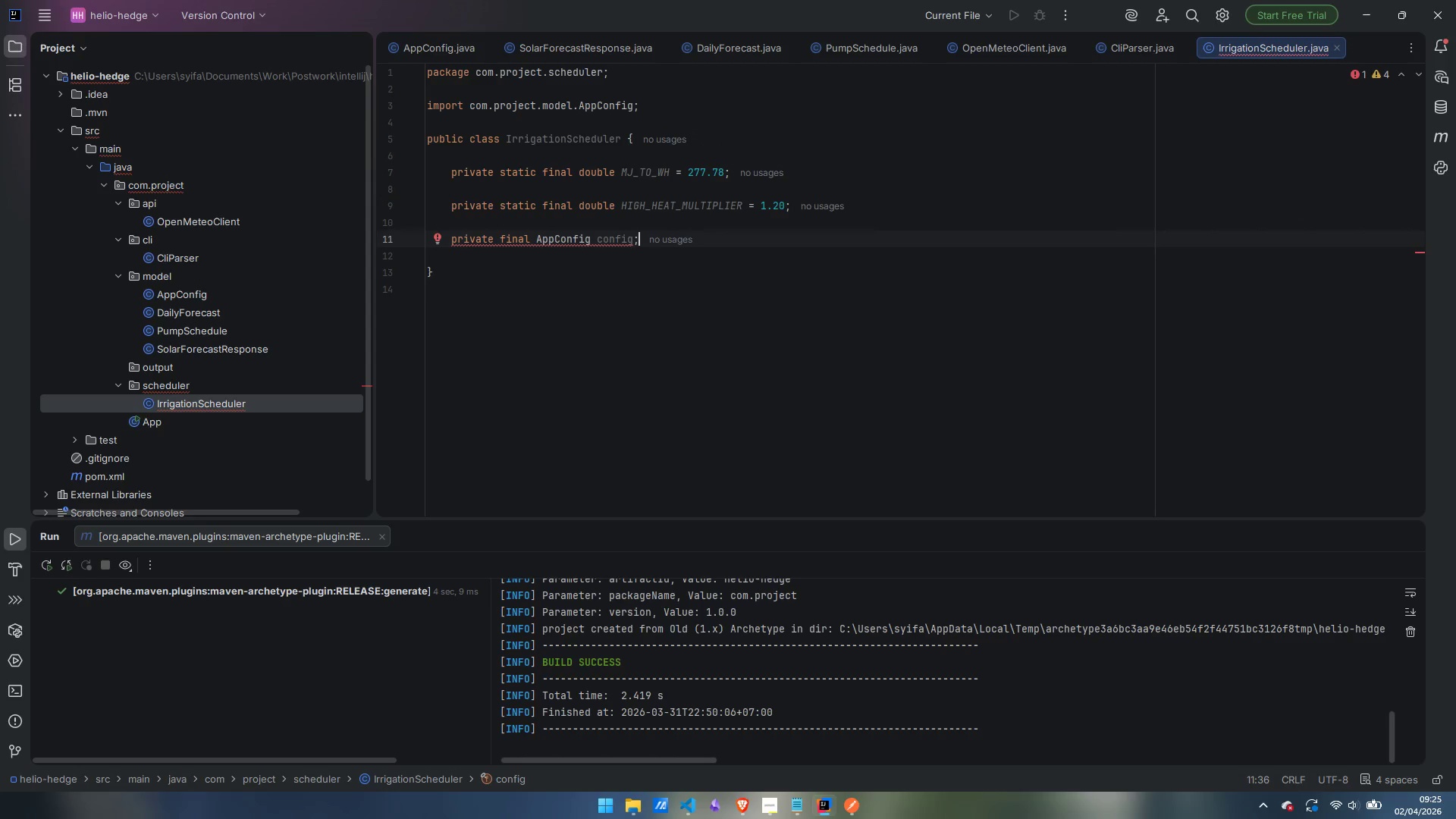 
key(Enter)
 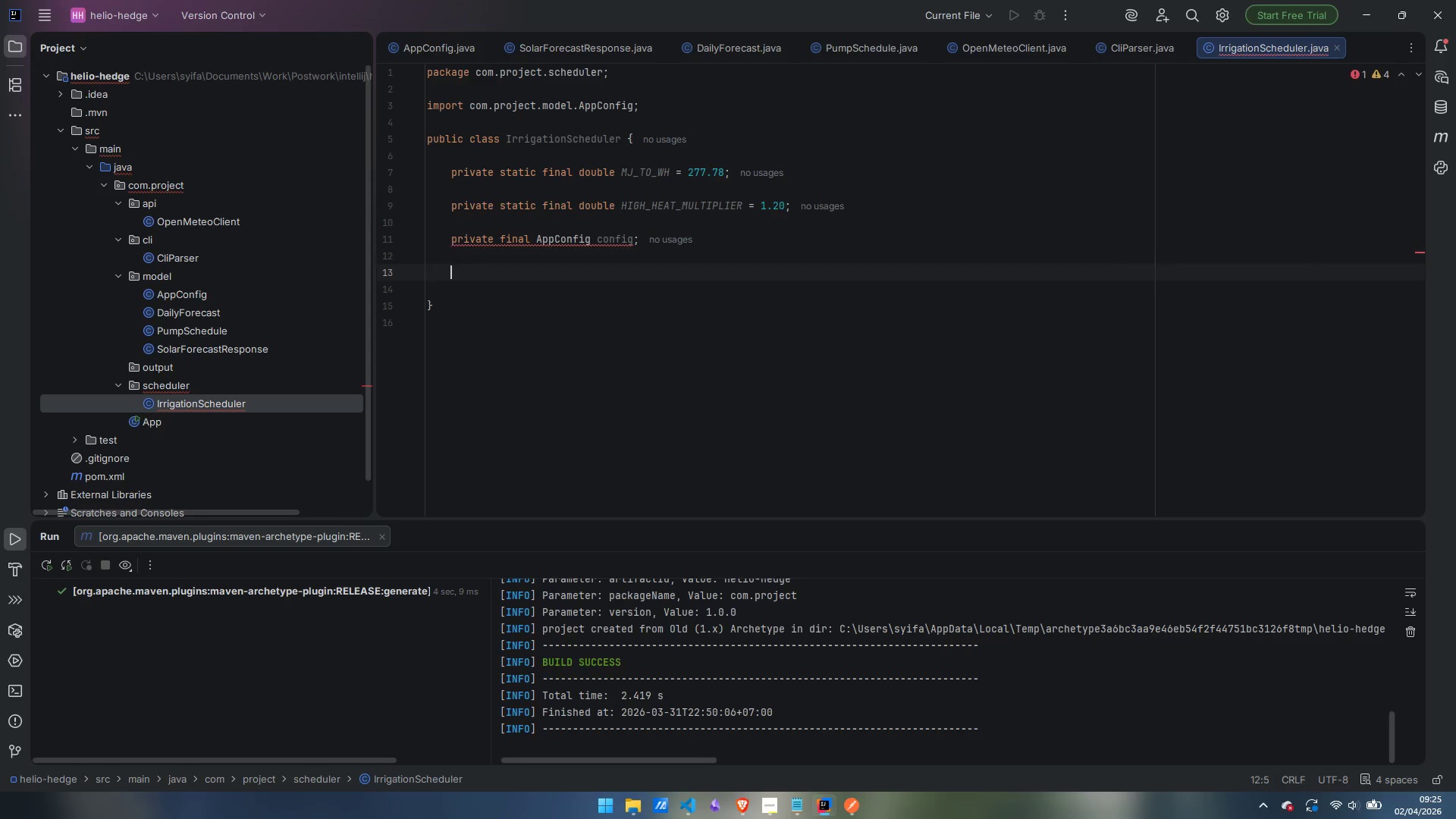 
key(Enter)
 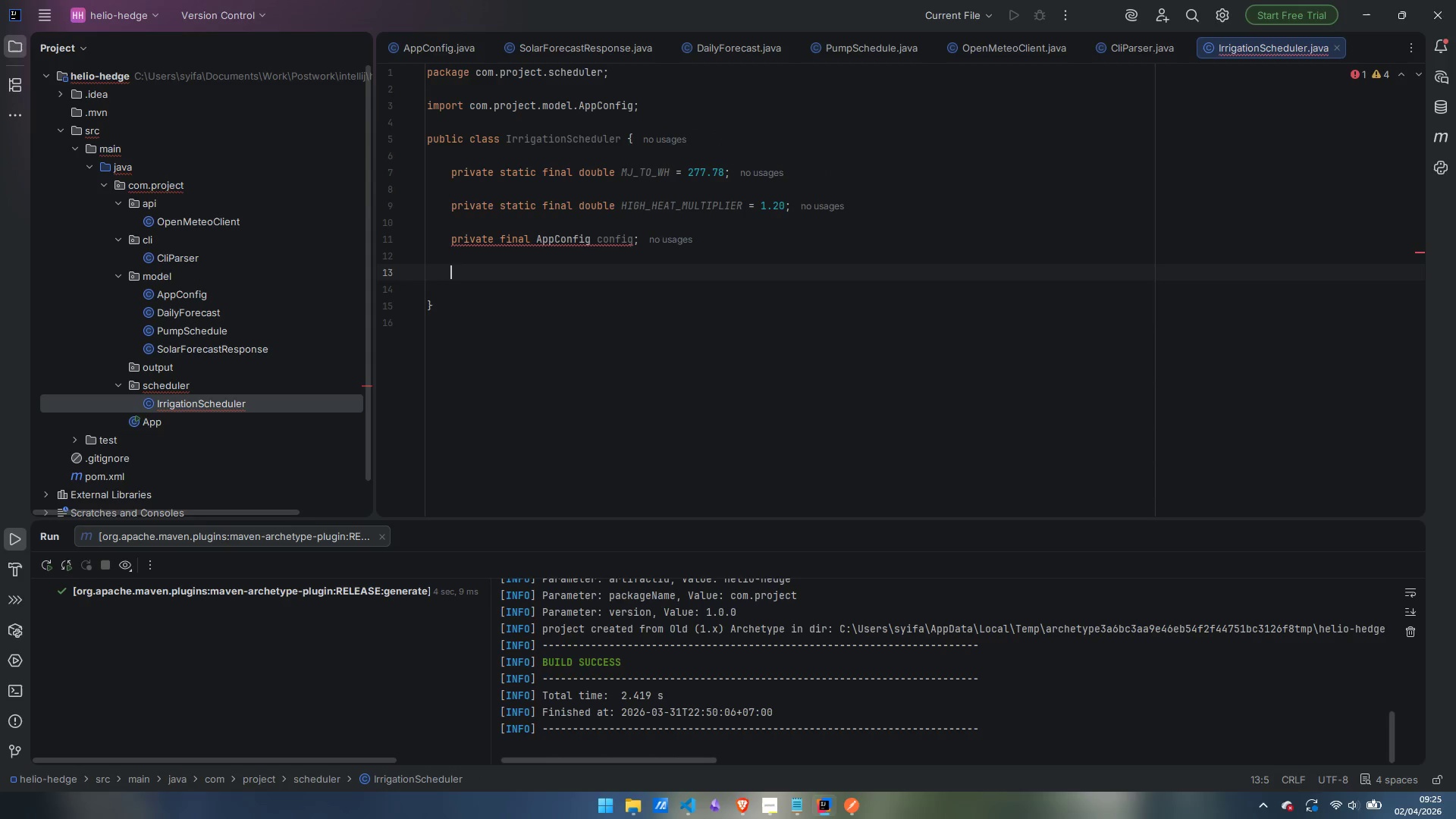 
type(public IrrigationScheduler(Appc)
key(Backspace)
type(Config config)
 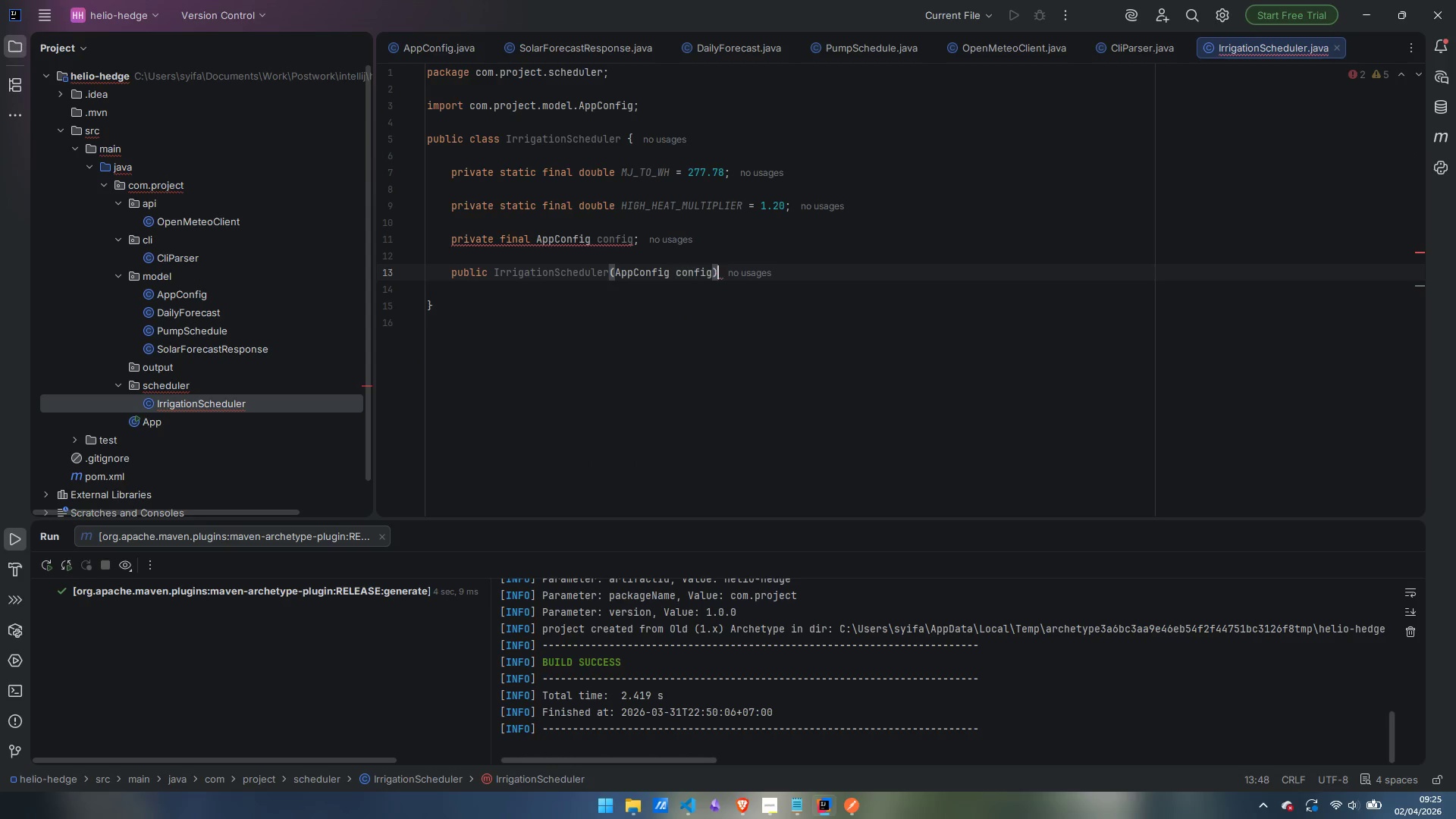 
 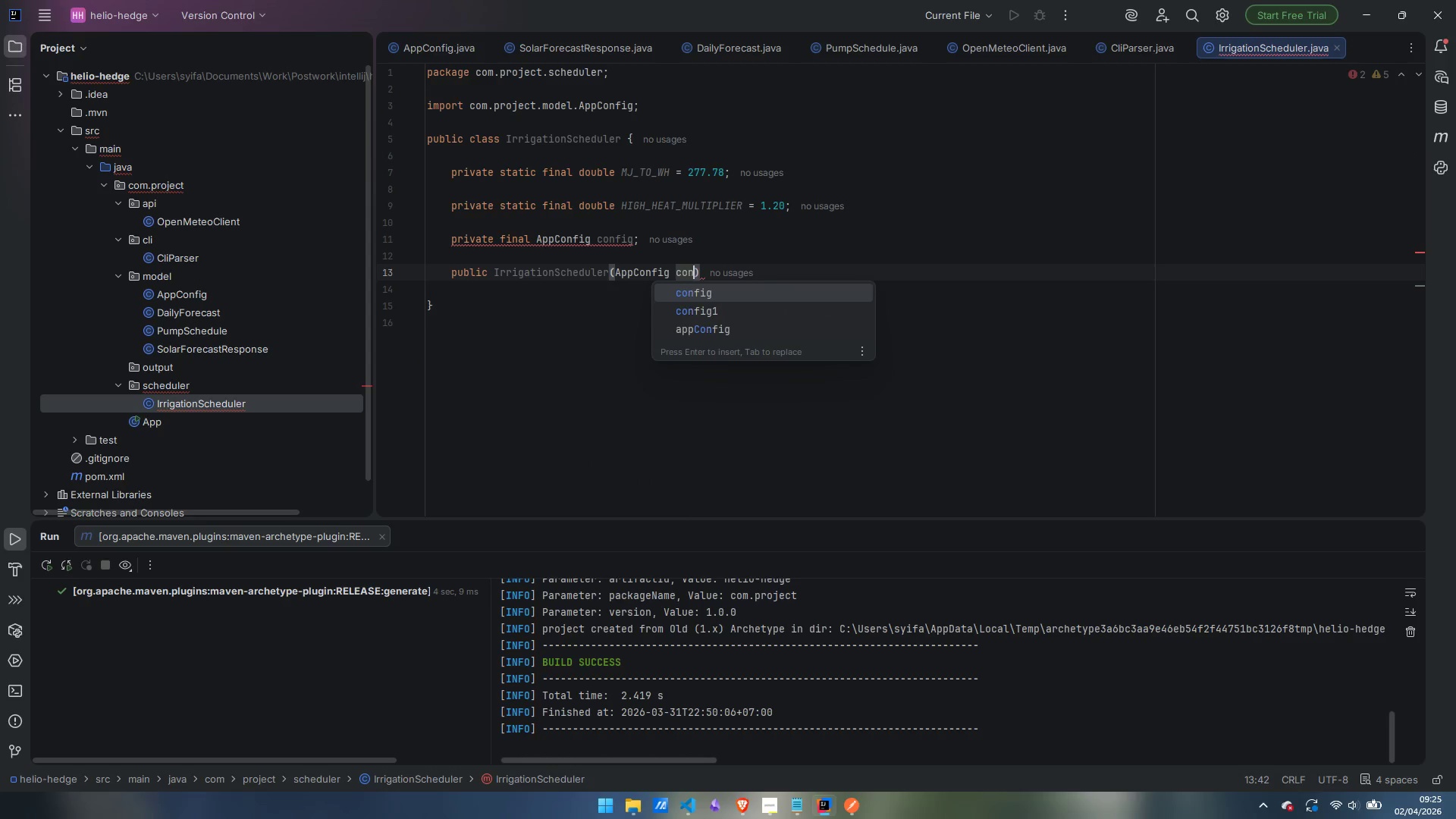 
key(ArrowRight)
 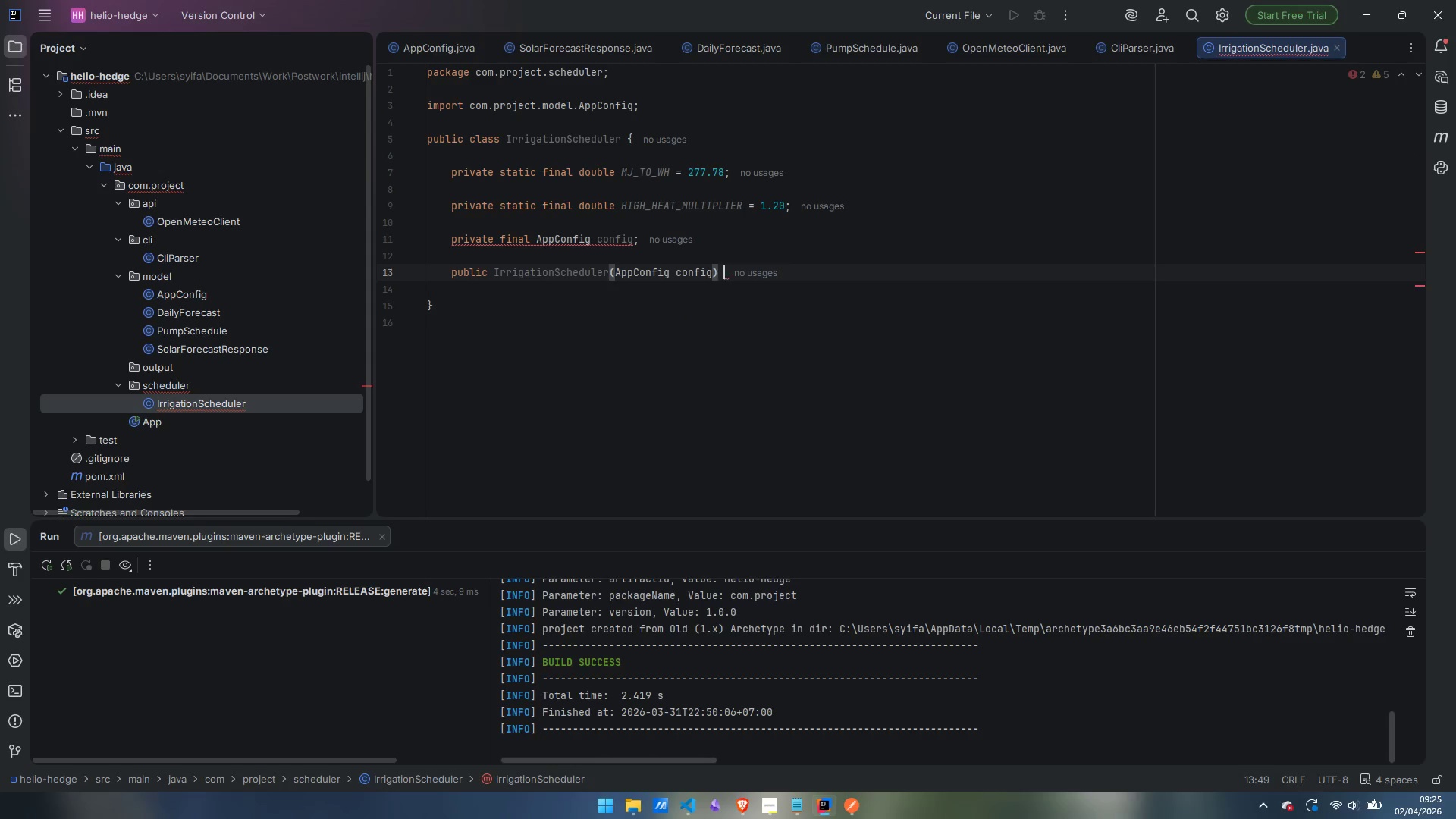 
key(Space)
 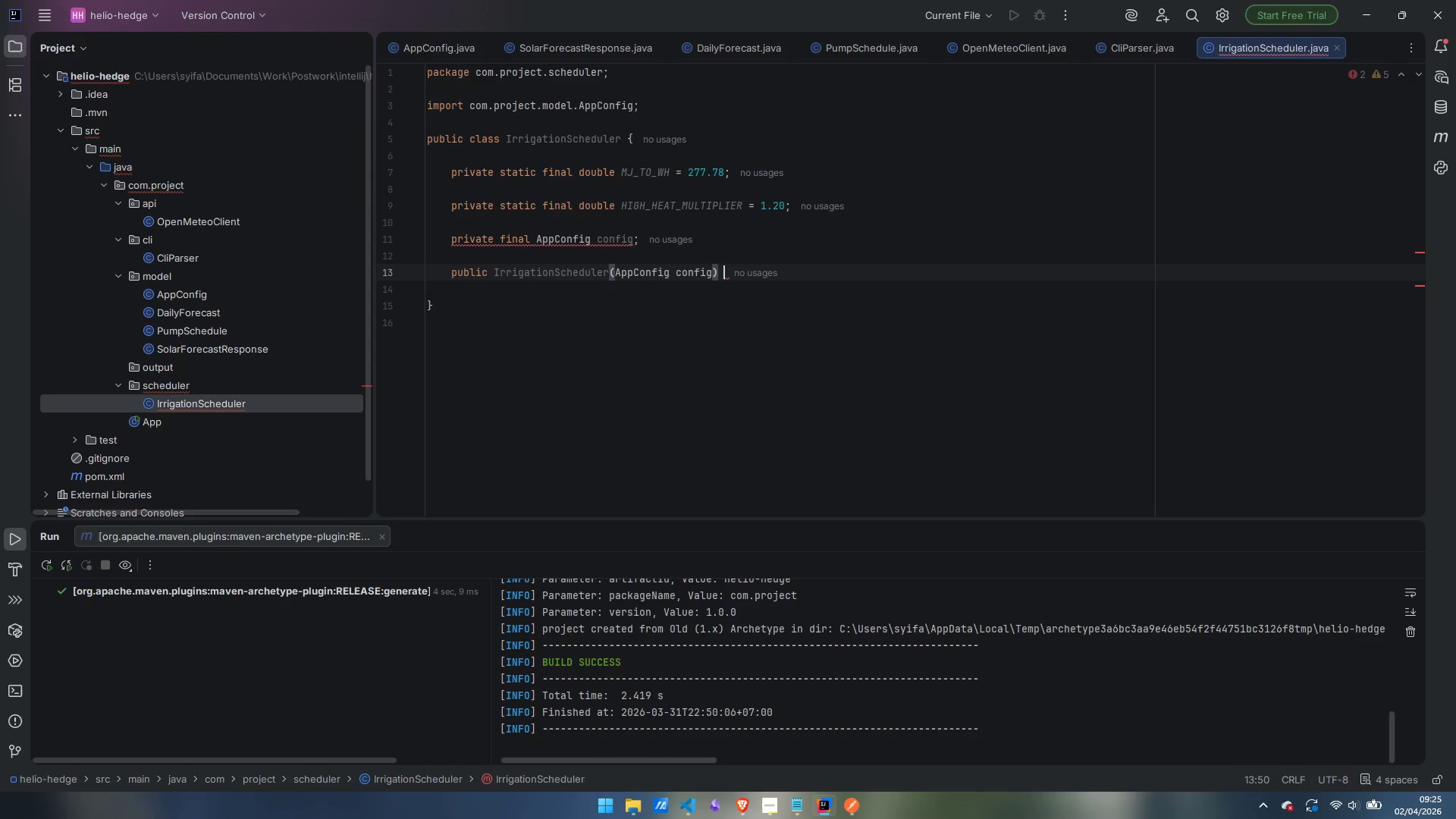 
key(Shift+ShiftLeft)
 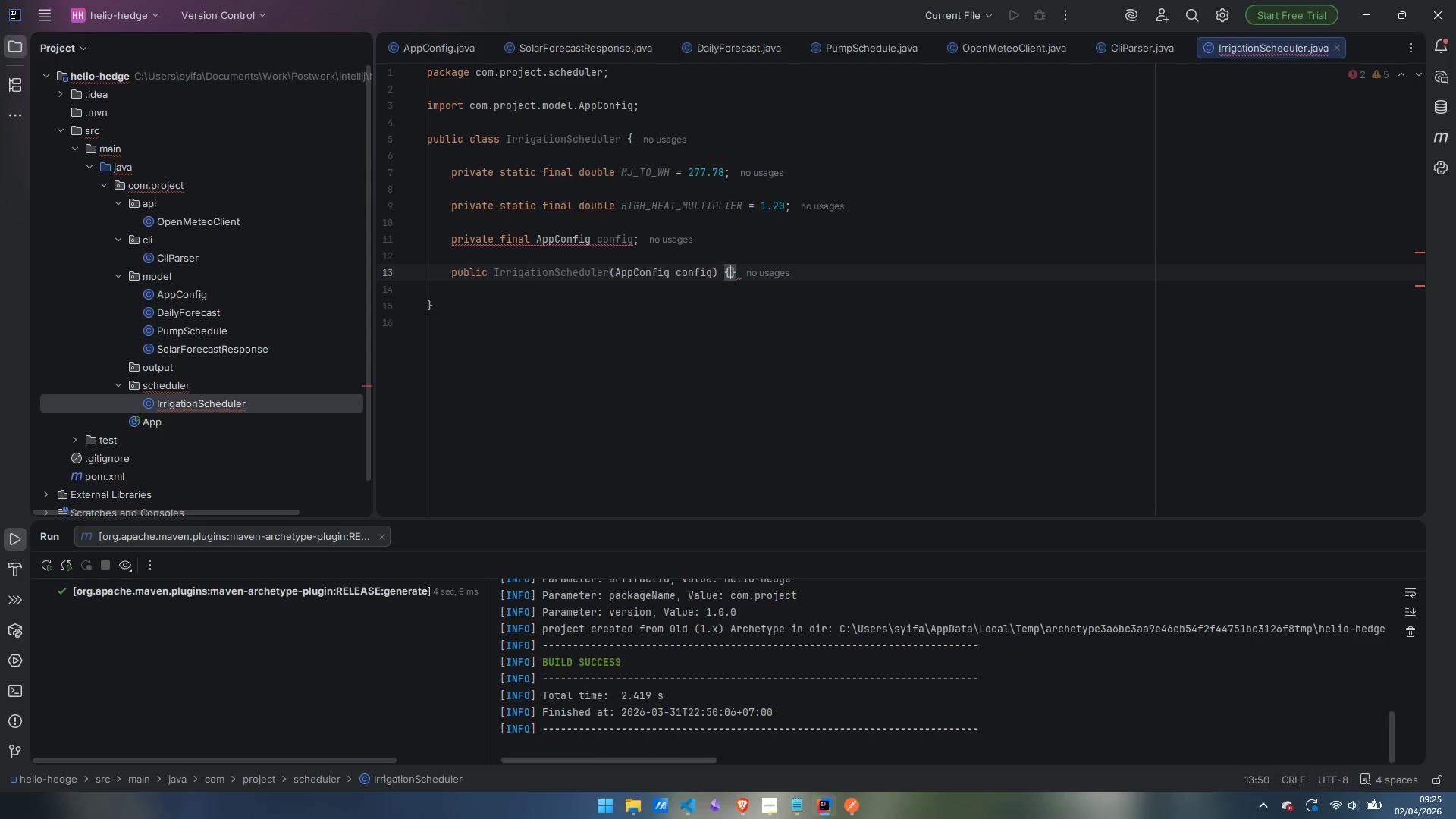 
key(Shift+BracketLeft)
 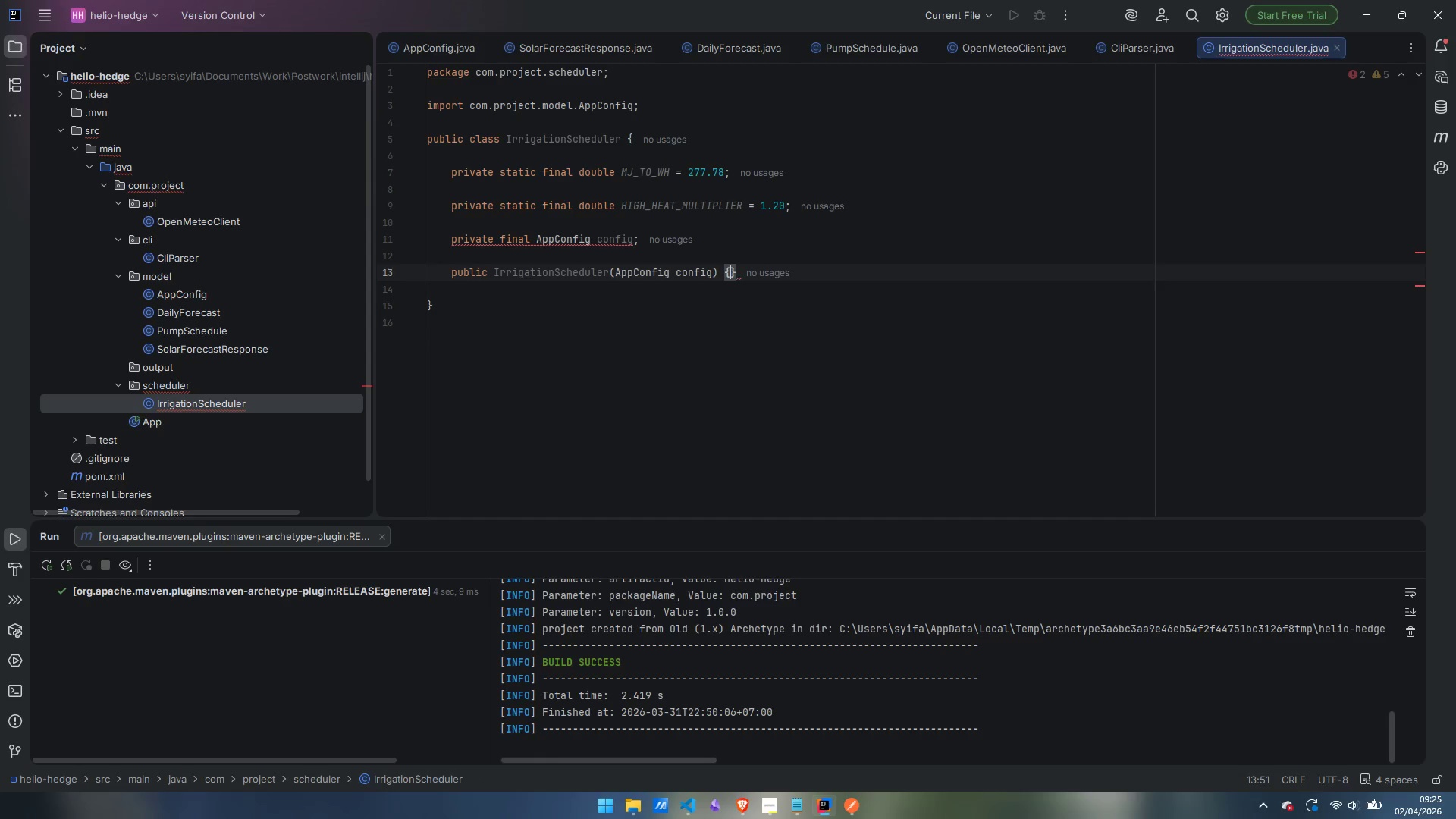 
key(Enter)
 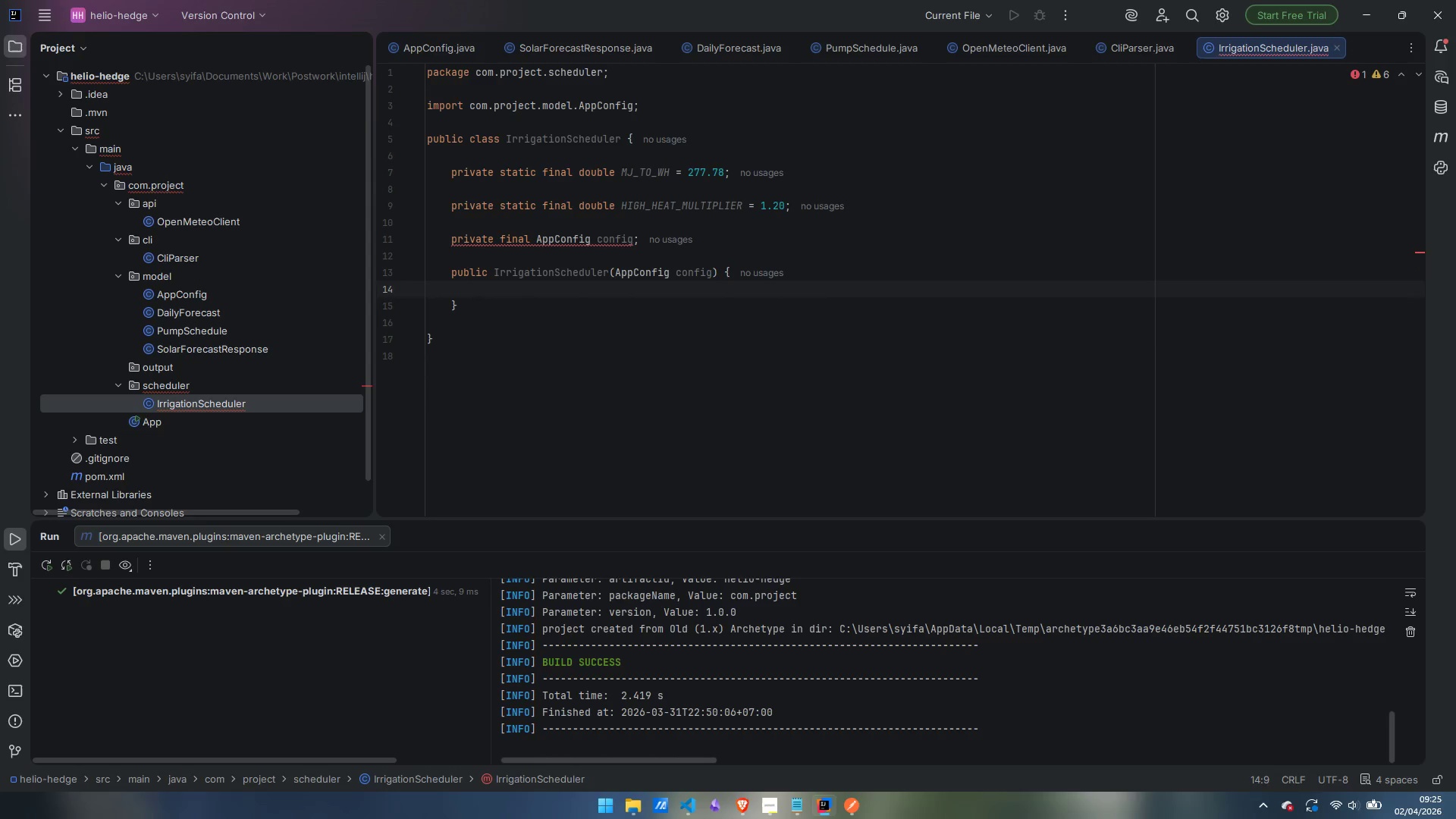 
type(this.config = config;)
 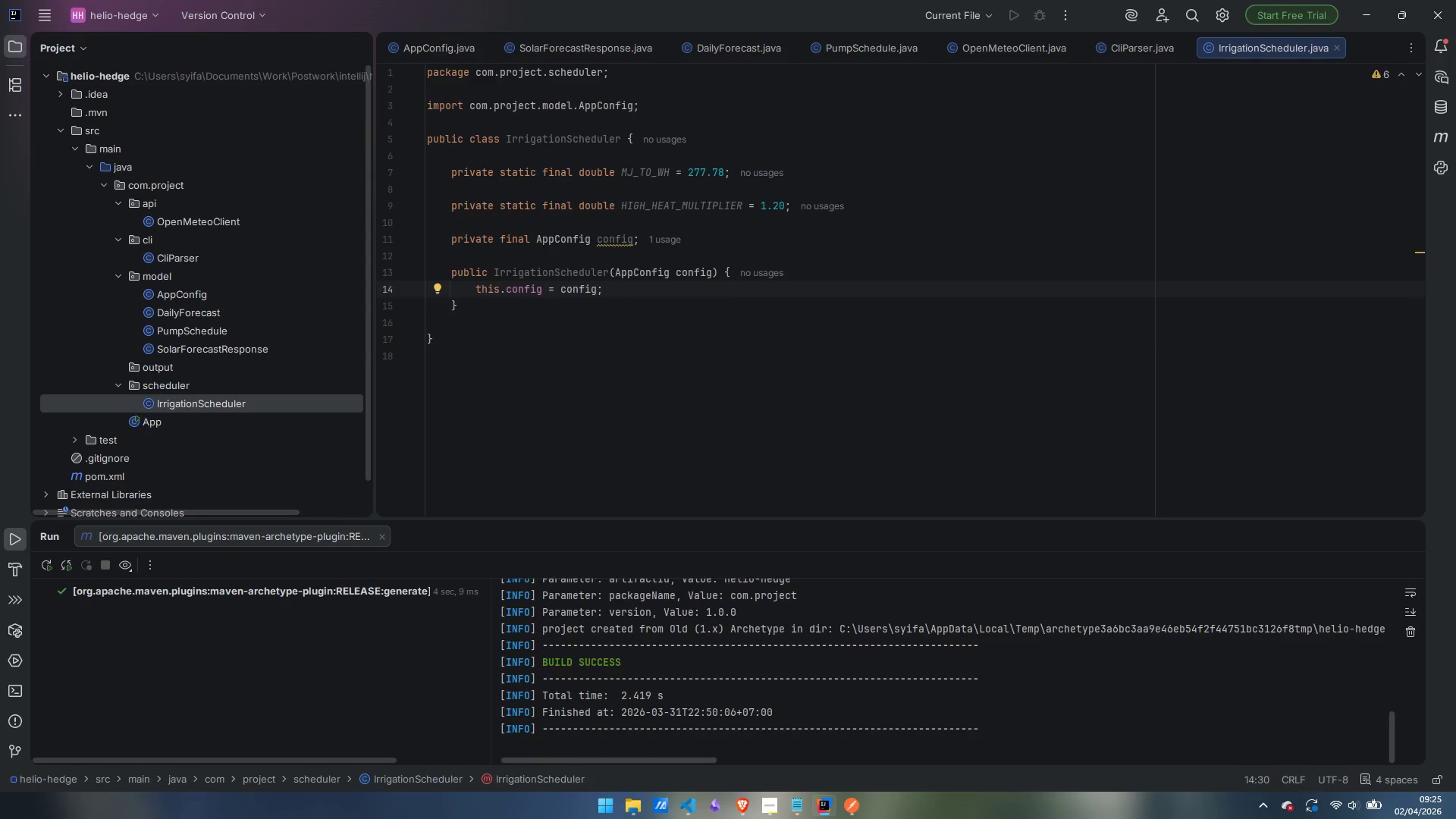 
key(ArrowDown)
 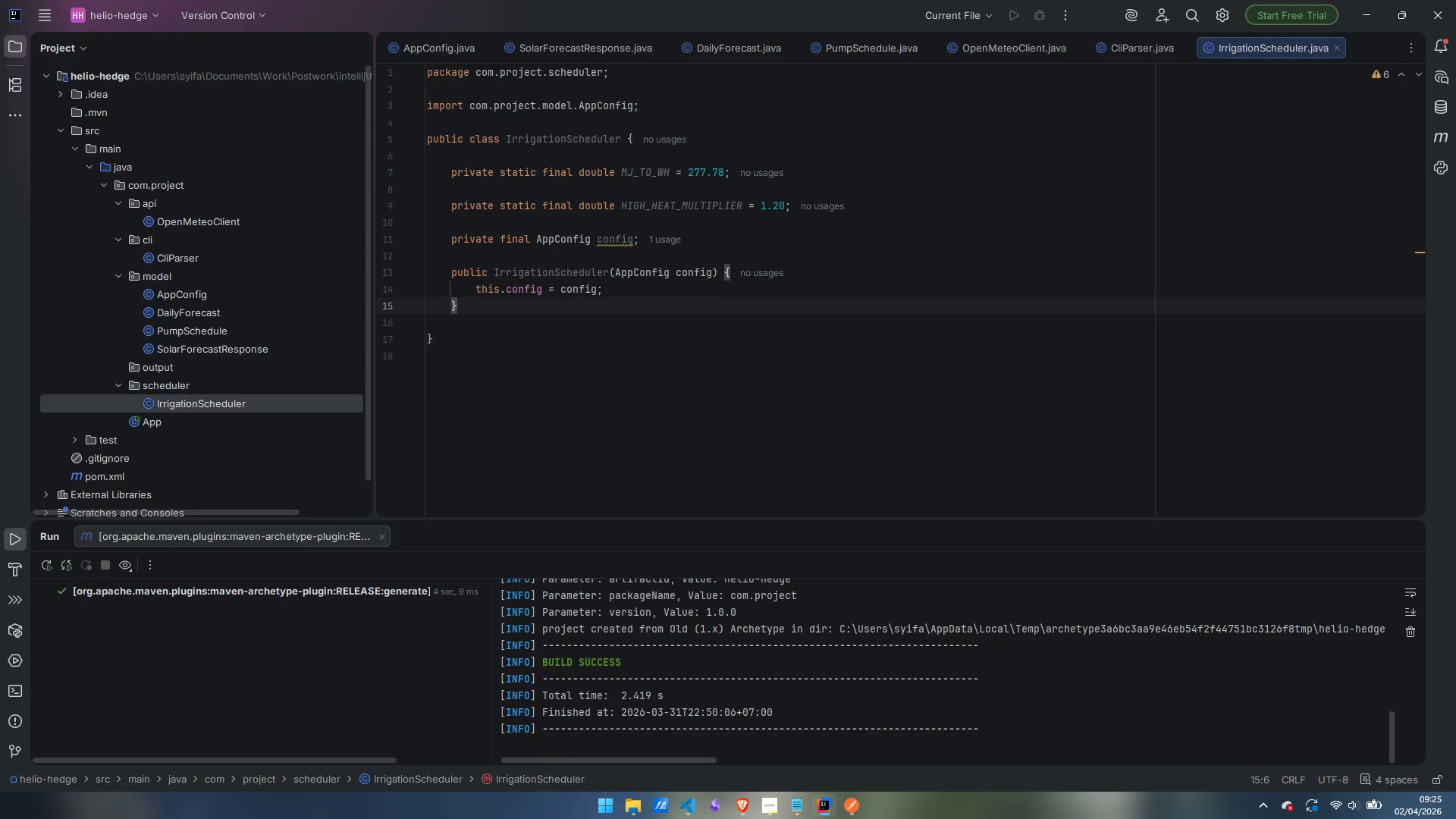 
key(Enter)
 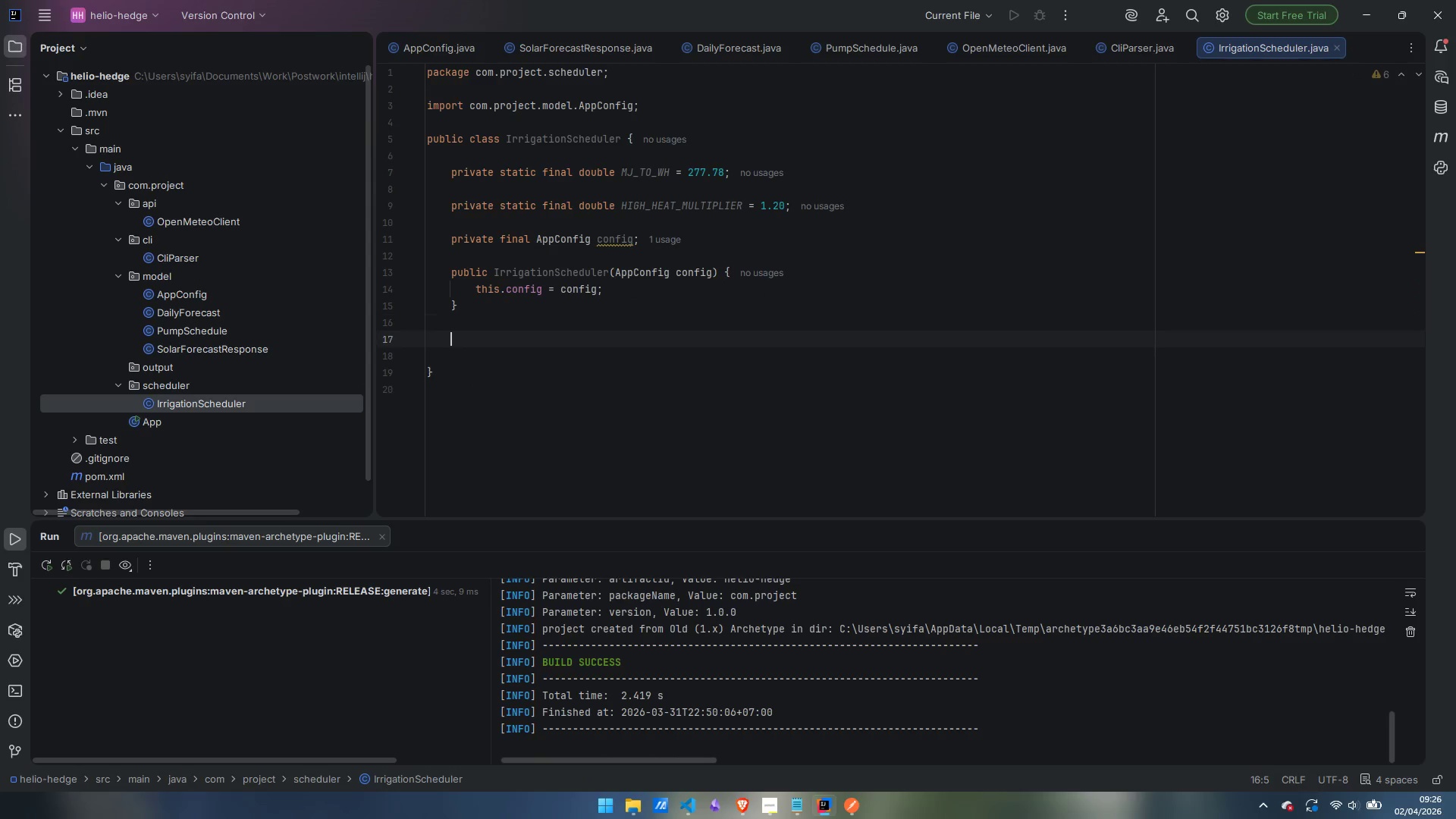 
key(Enter)
 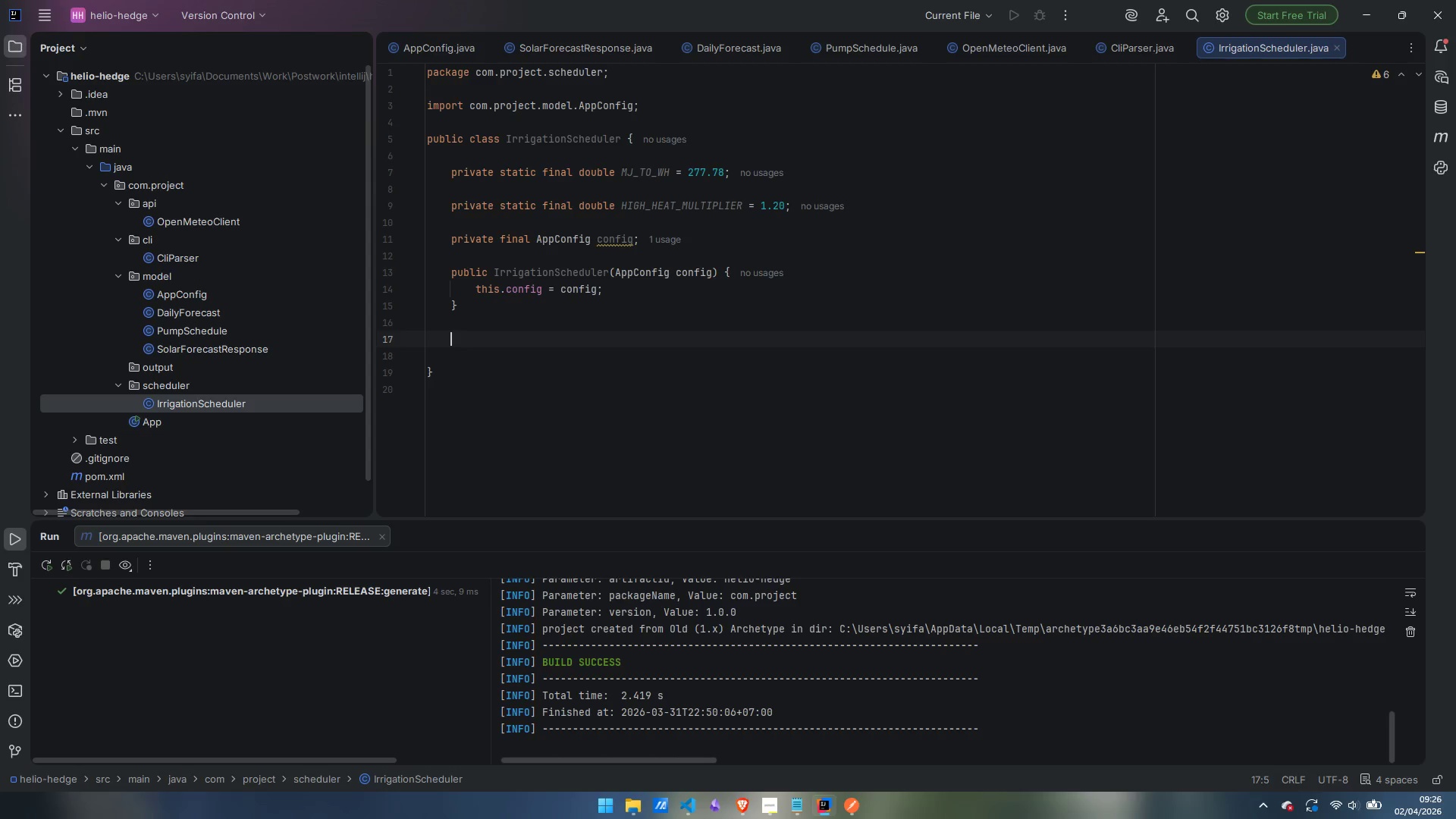 
wait(10.41)
 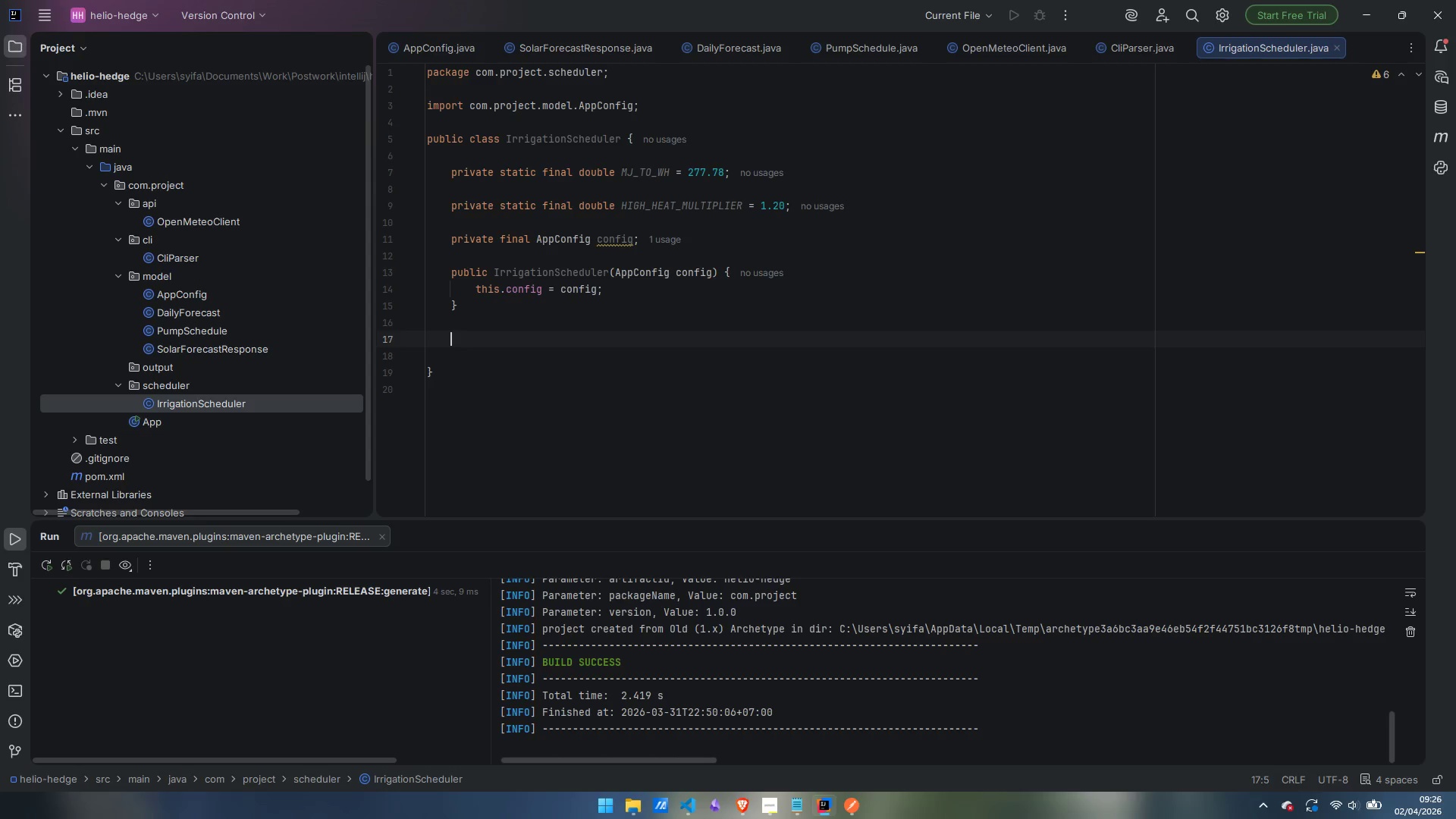 
type(public)
 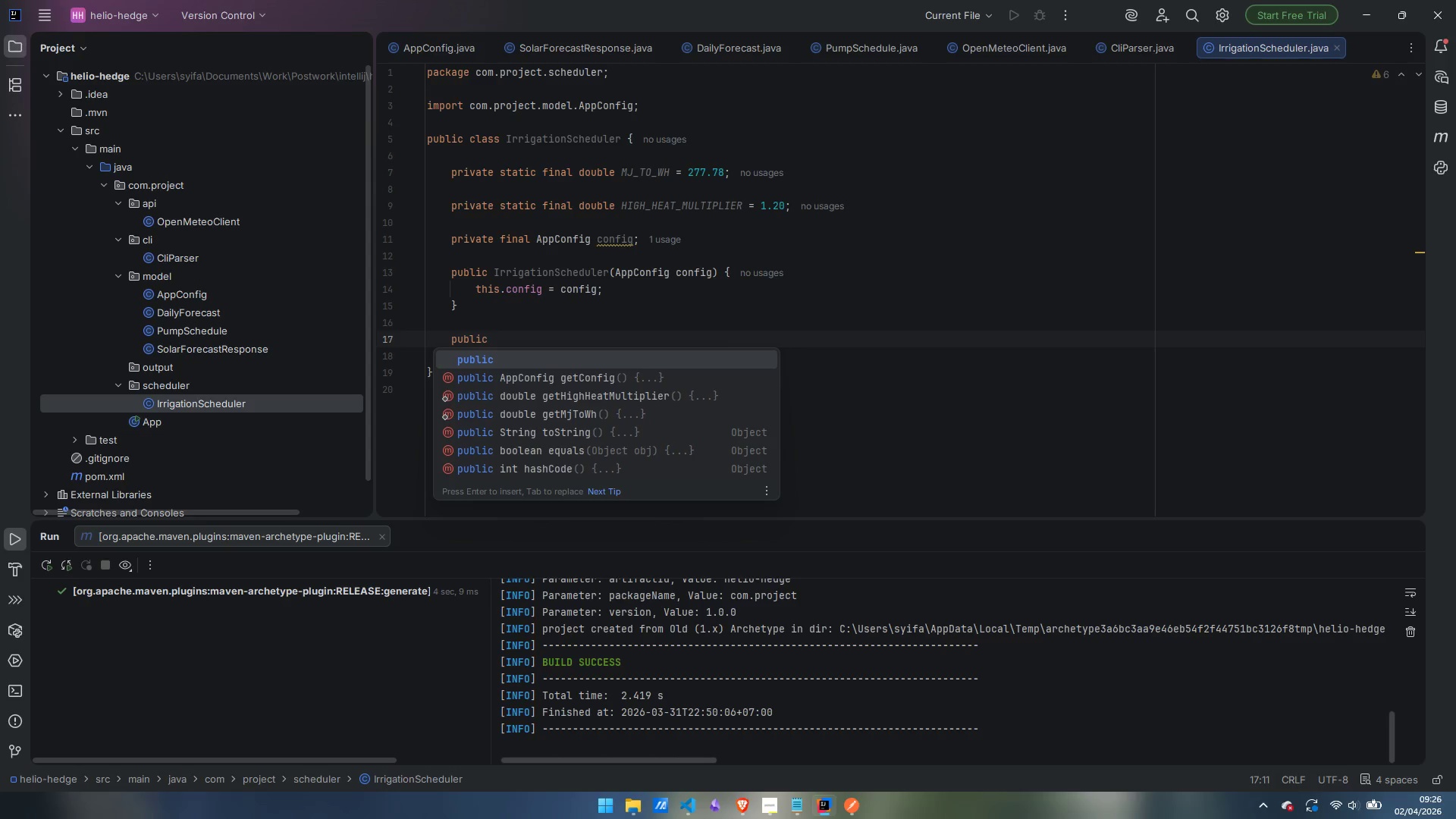 
wait(7.14)
 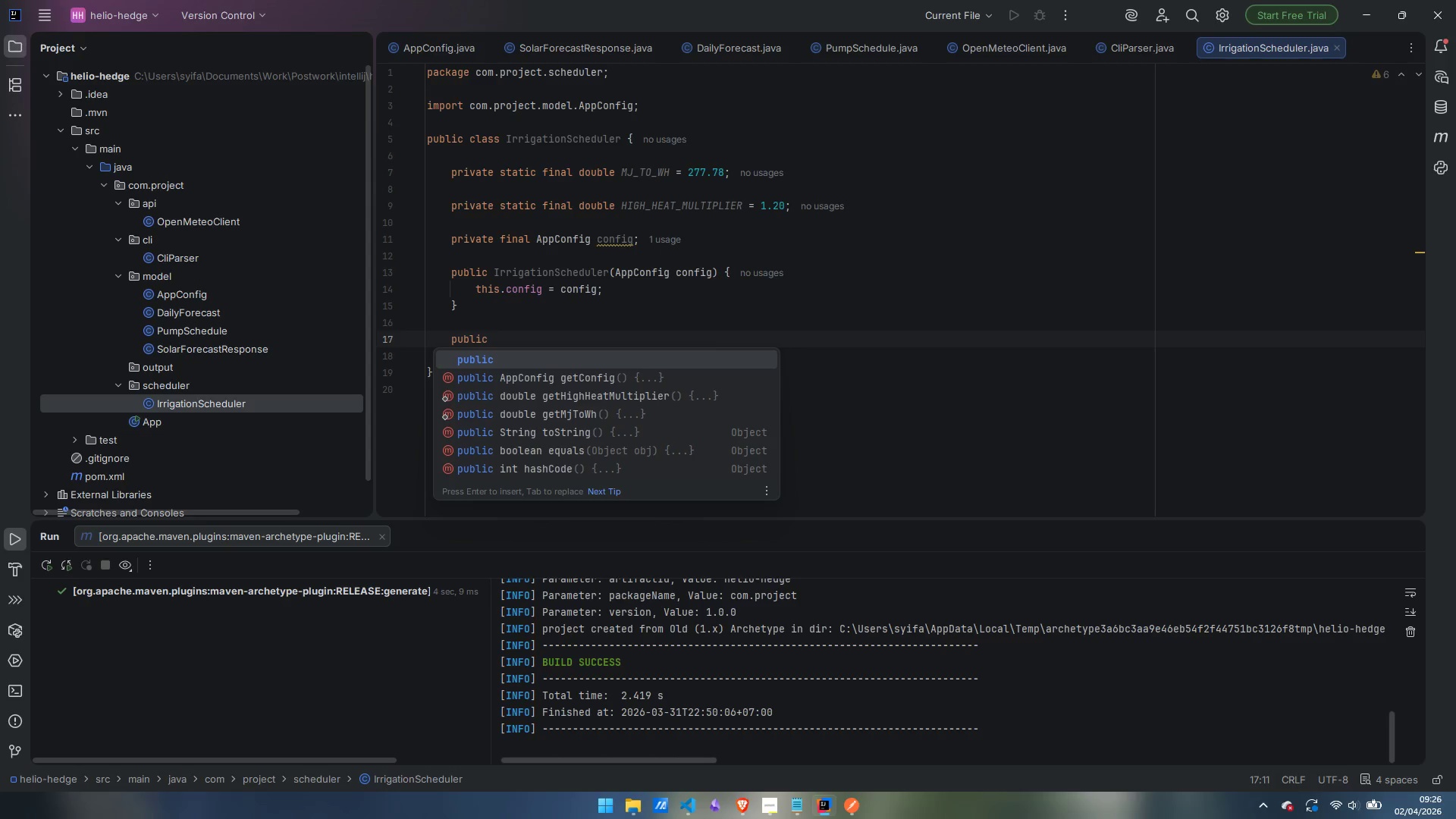 
scroll: coordinate [717, 229], scroll_direction: up, amount: 1.0
 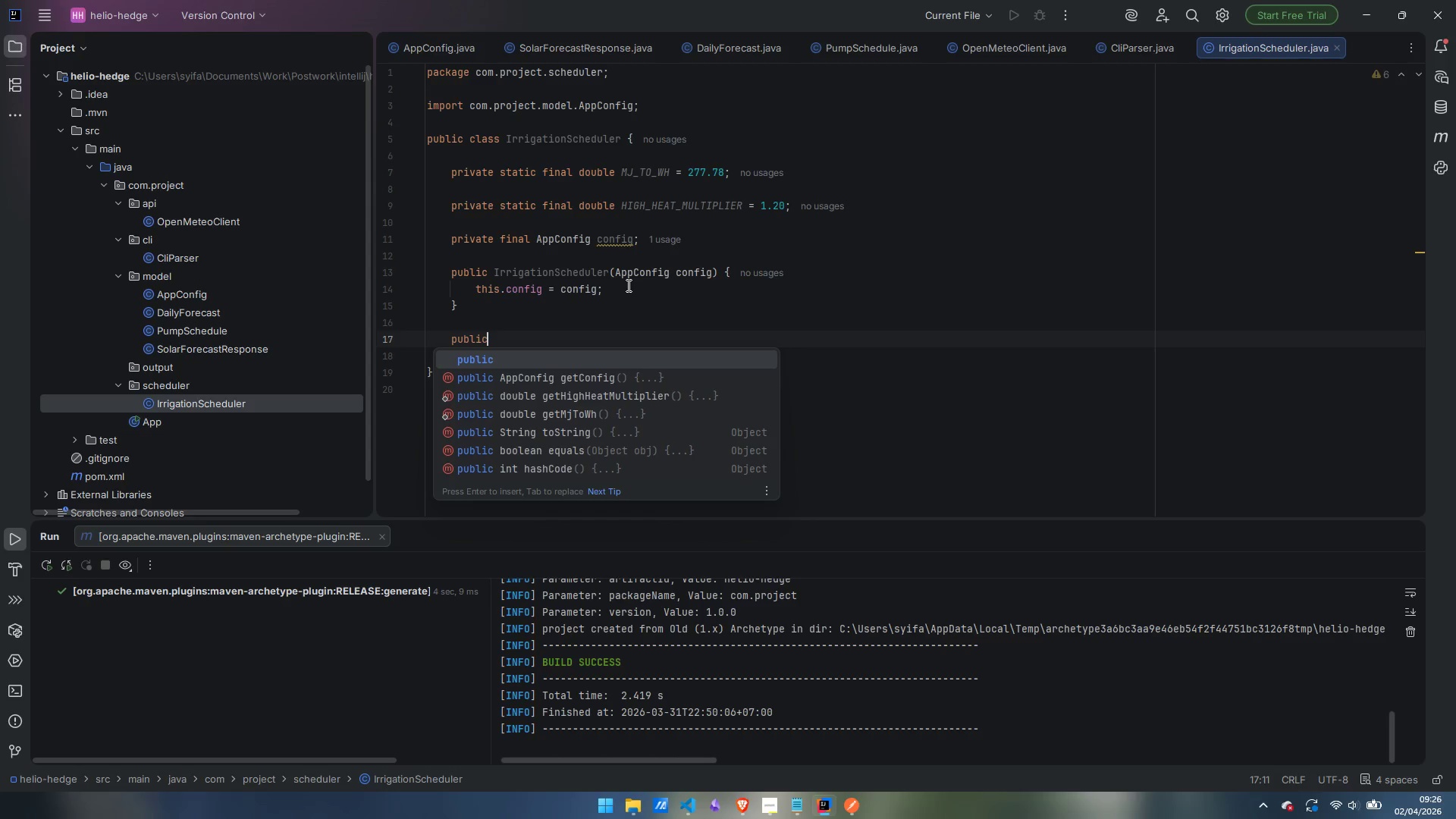 
wait(6.38)
 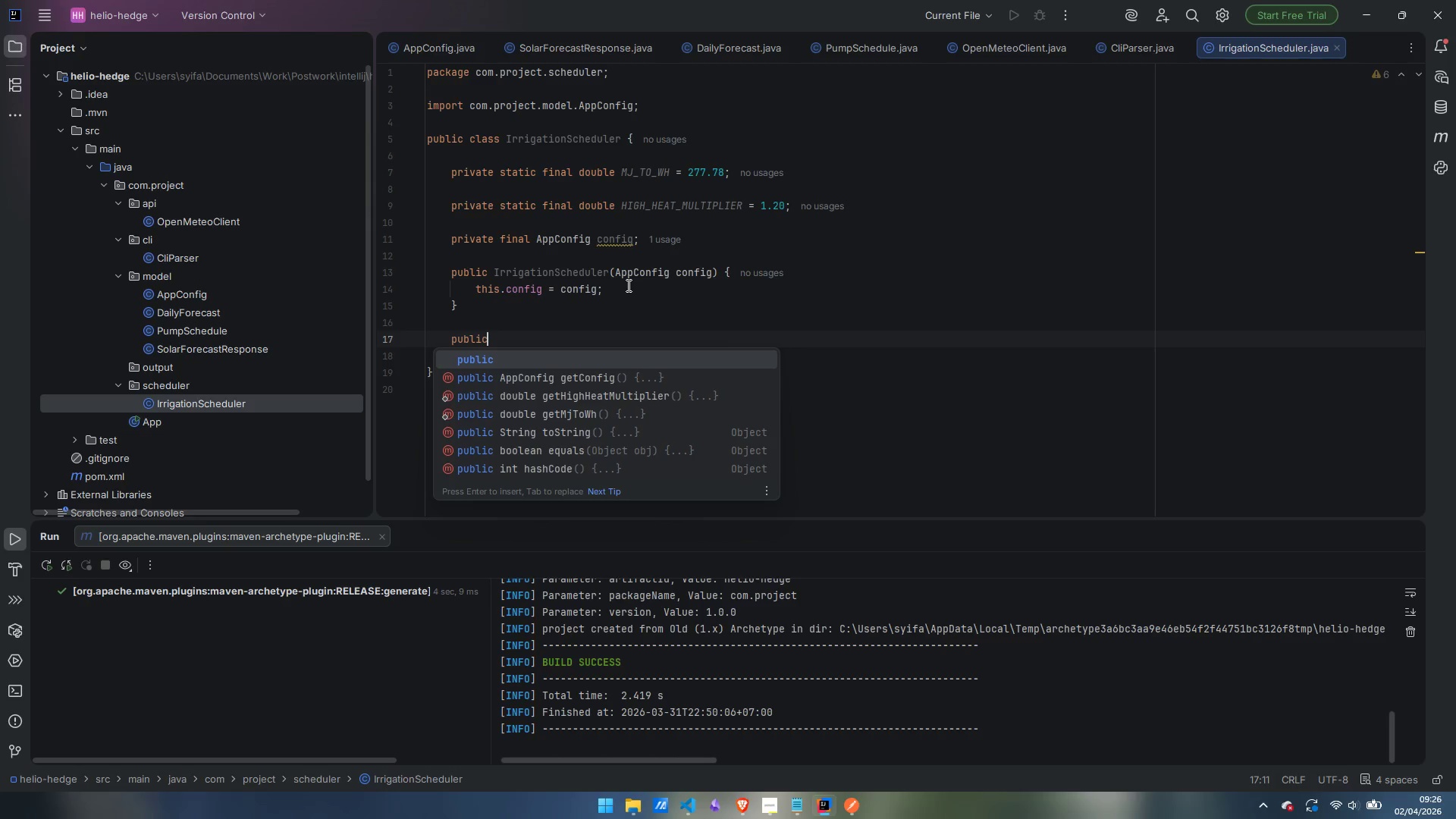 
key(Control+Backspace)
 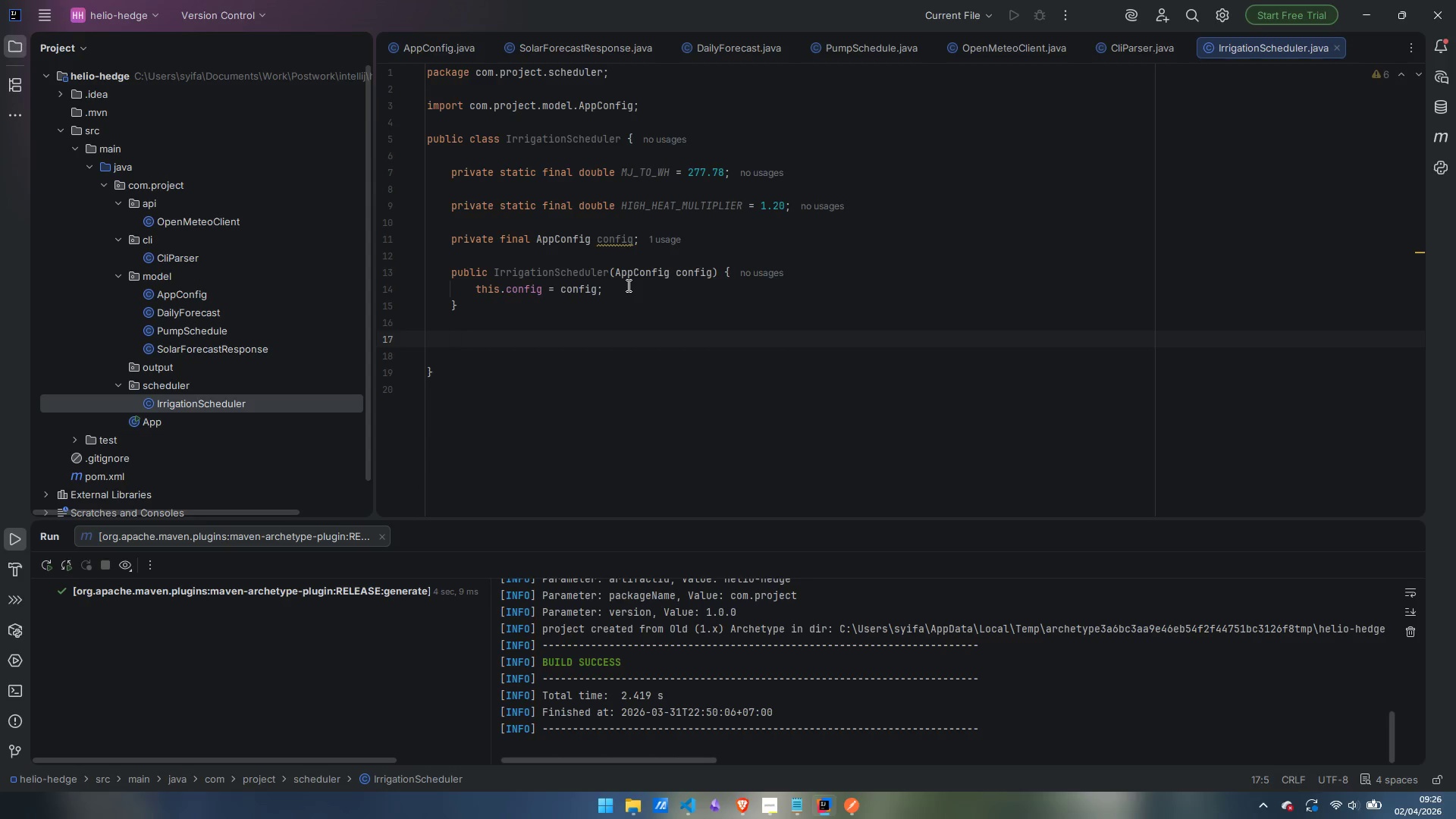 
type(publi)
key(Backspace)
key(Backspace)
key(Backspace)
key(Backspace)
type(rivate List)
 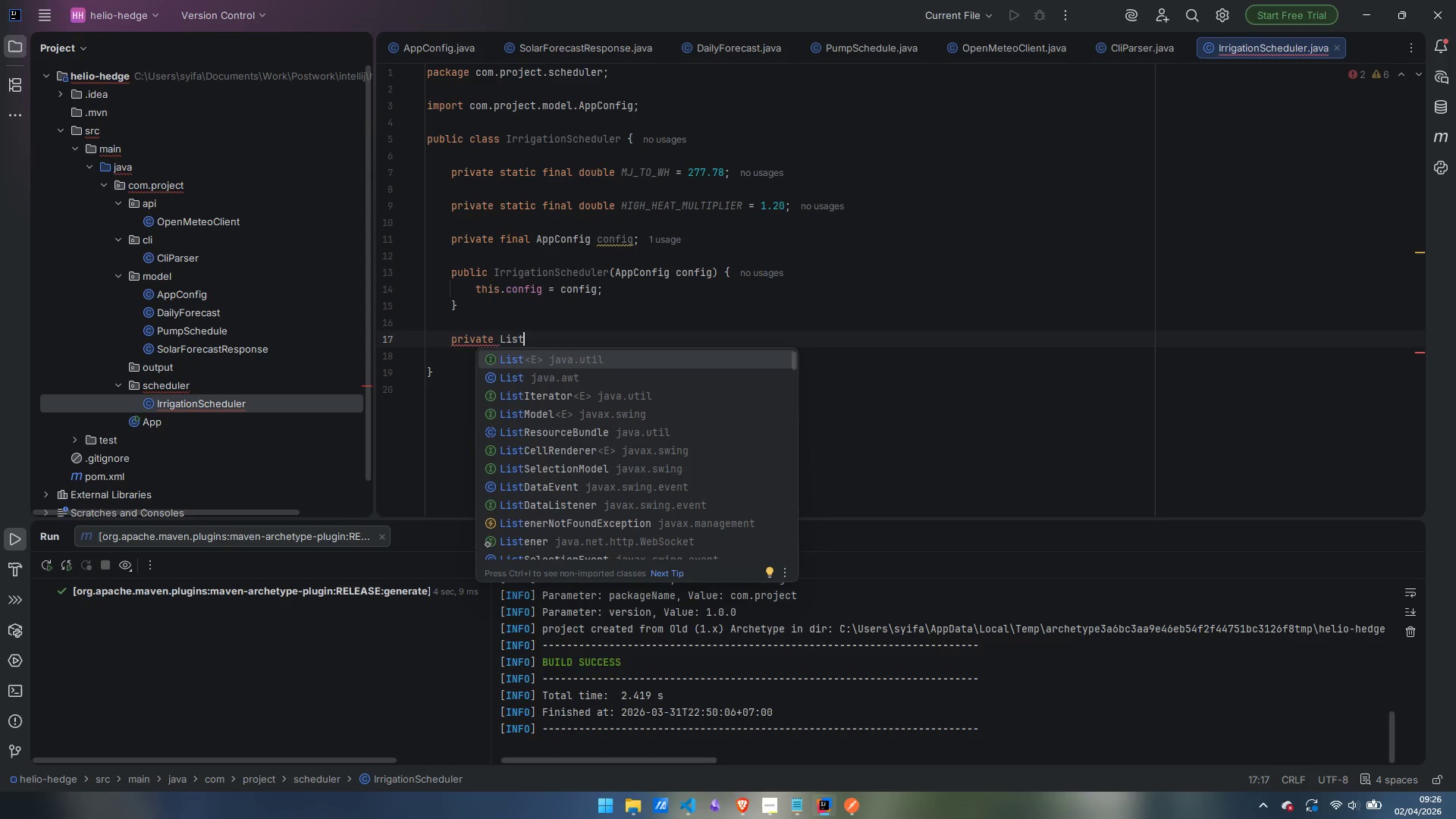 
type(<DailyForecast)
 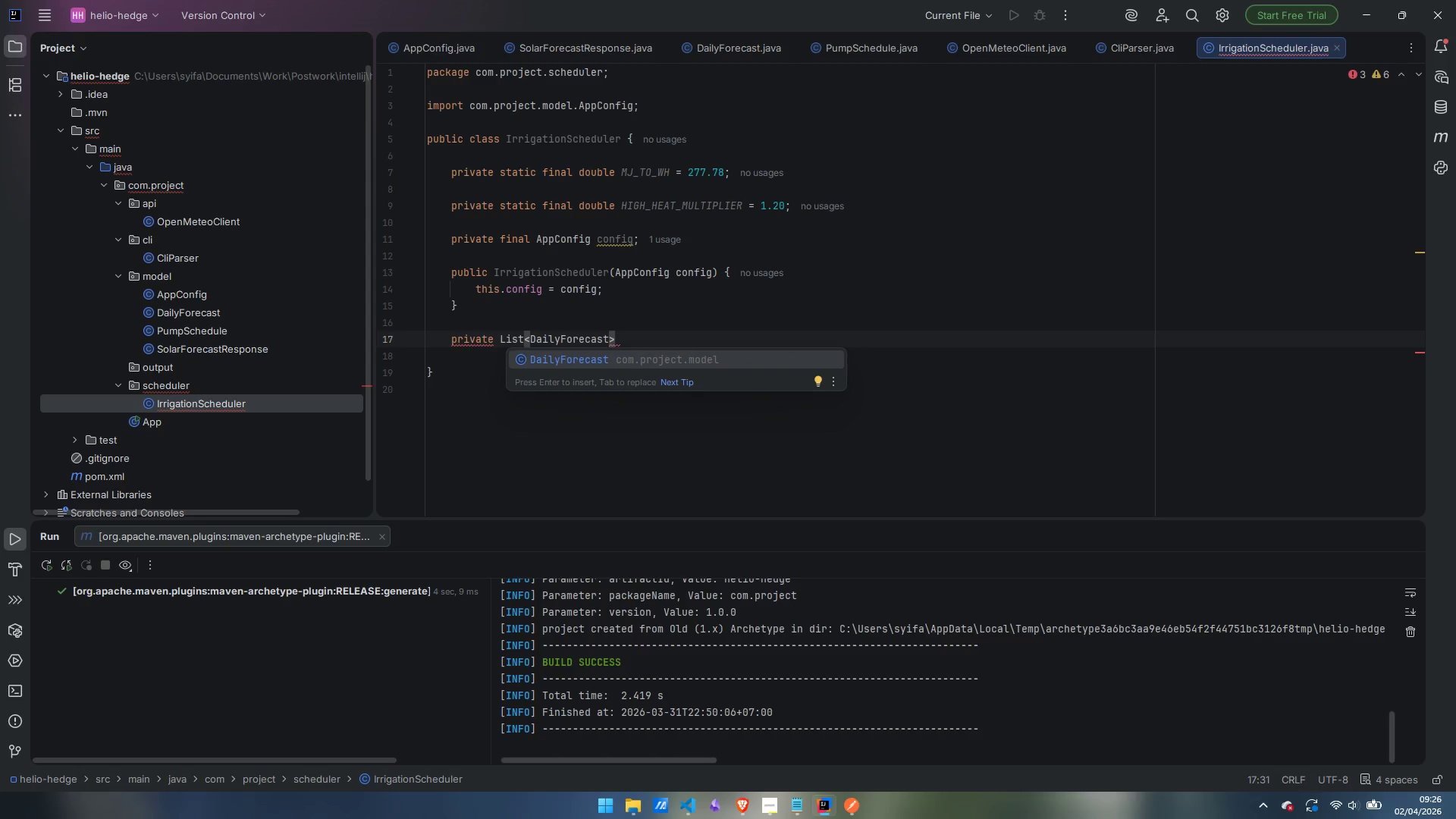 
key(ArrowRight)
 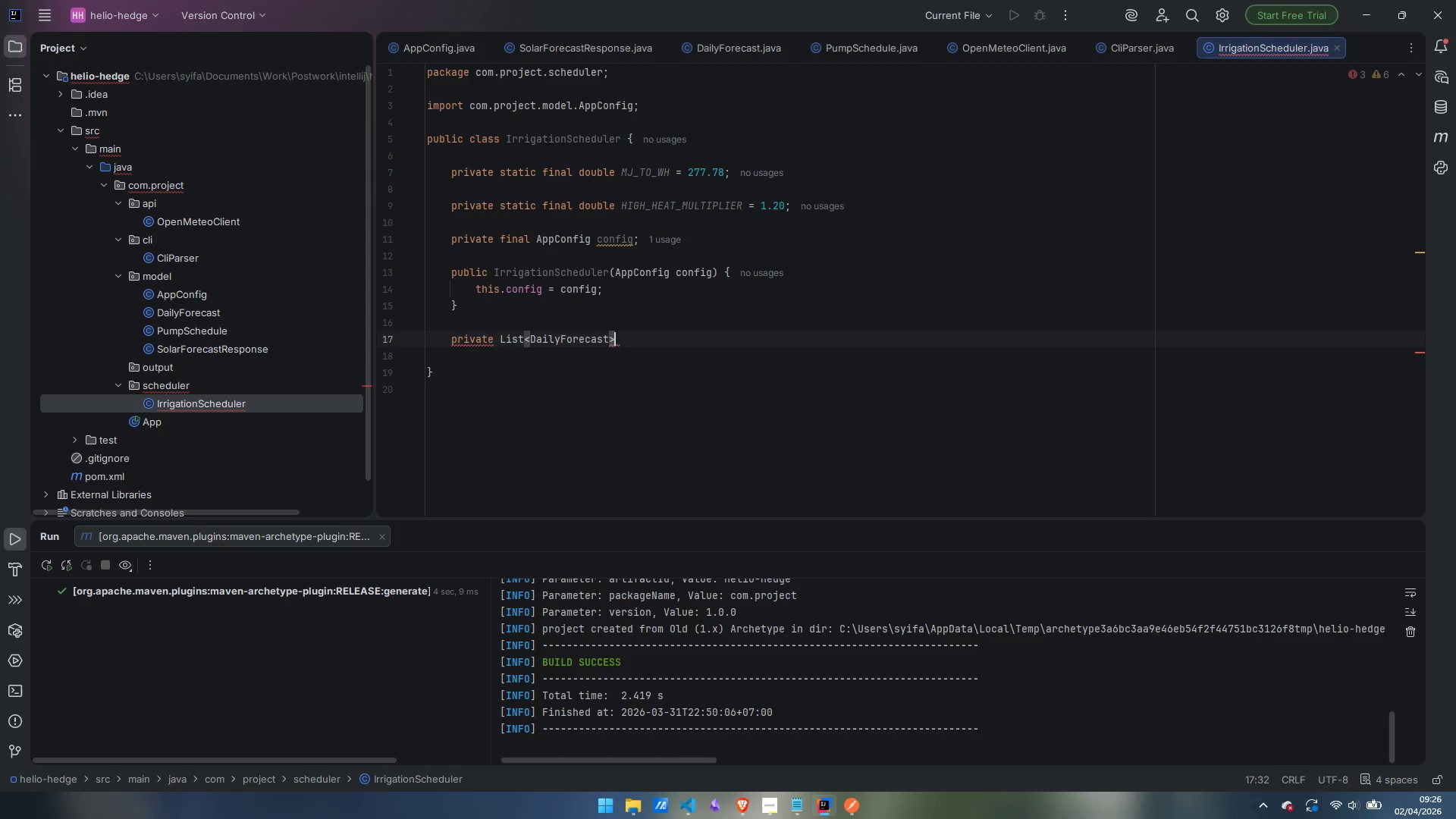 
key(Space)
 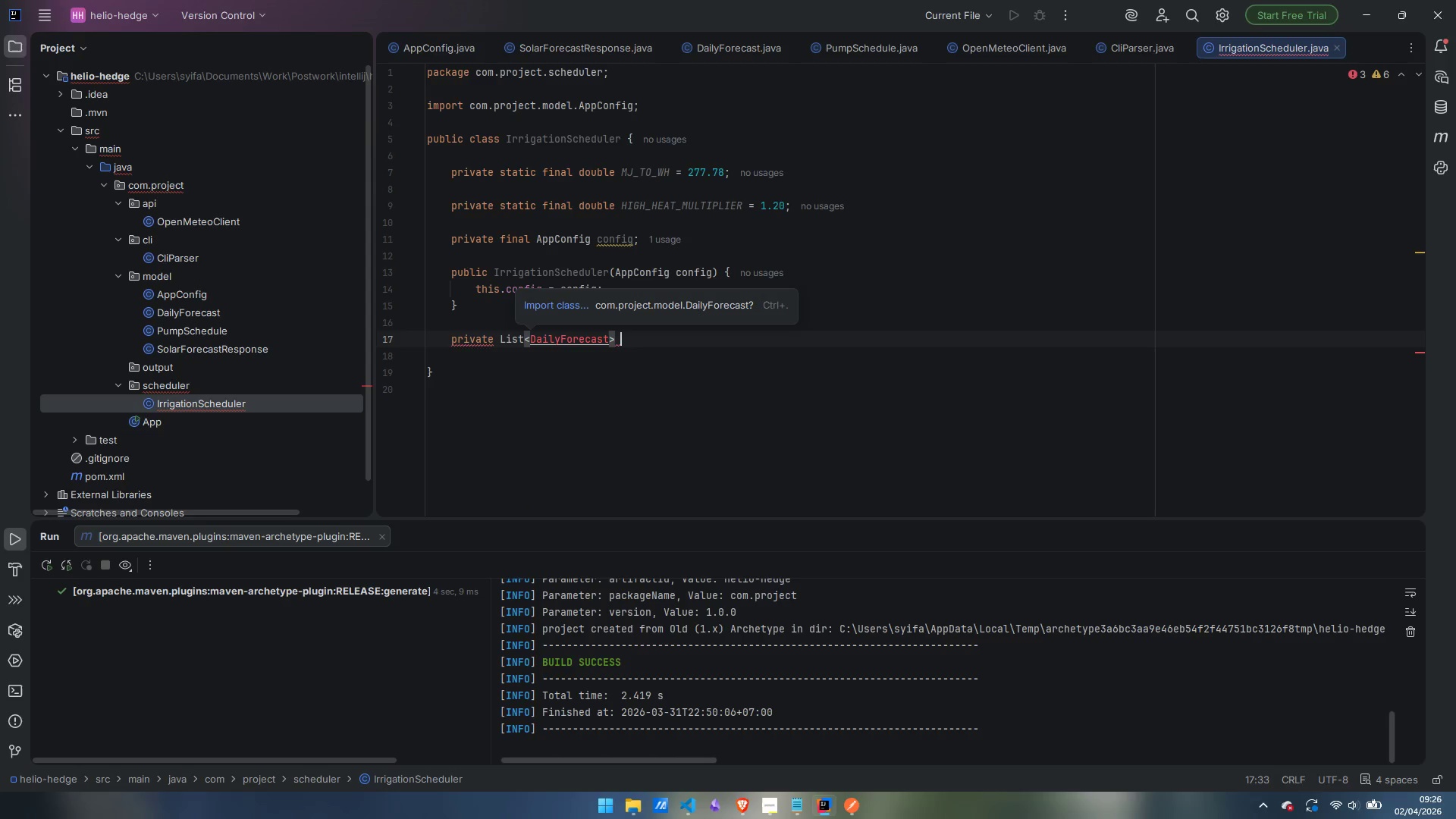 
key(Control+Period)
 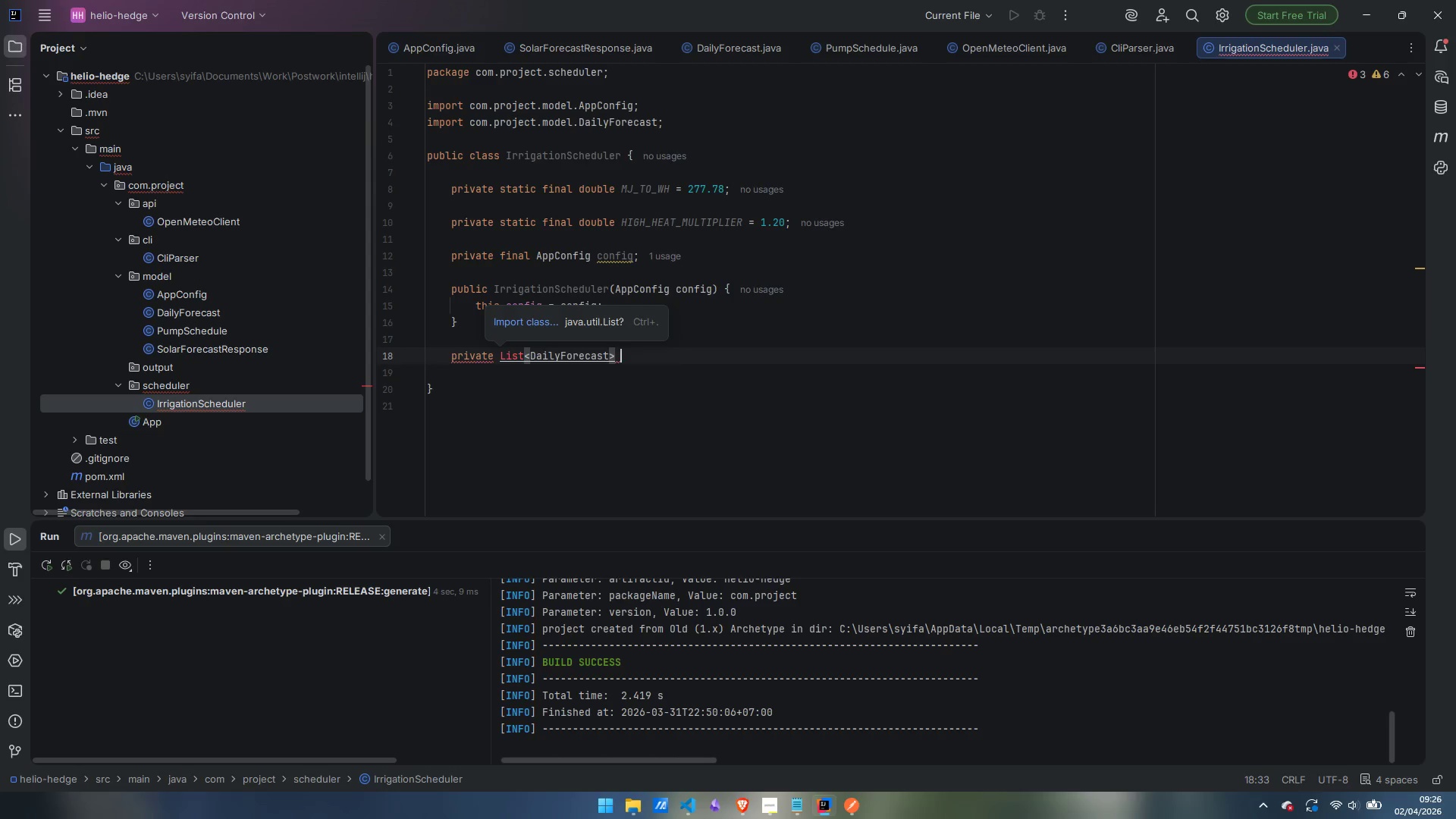 
key(Control+Period)
 